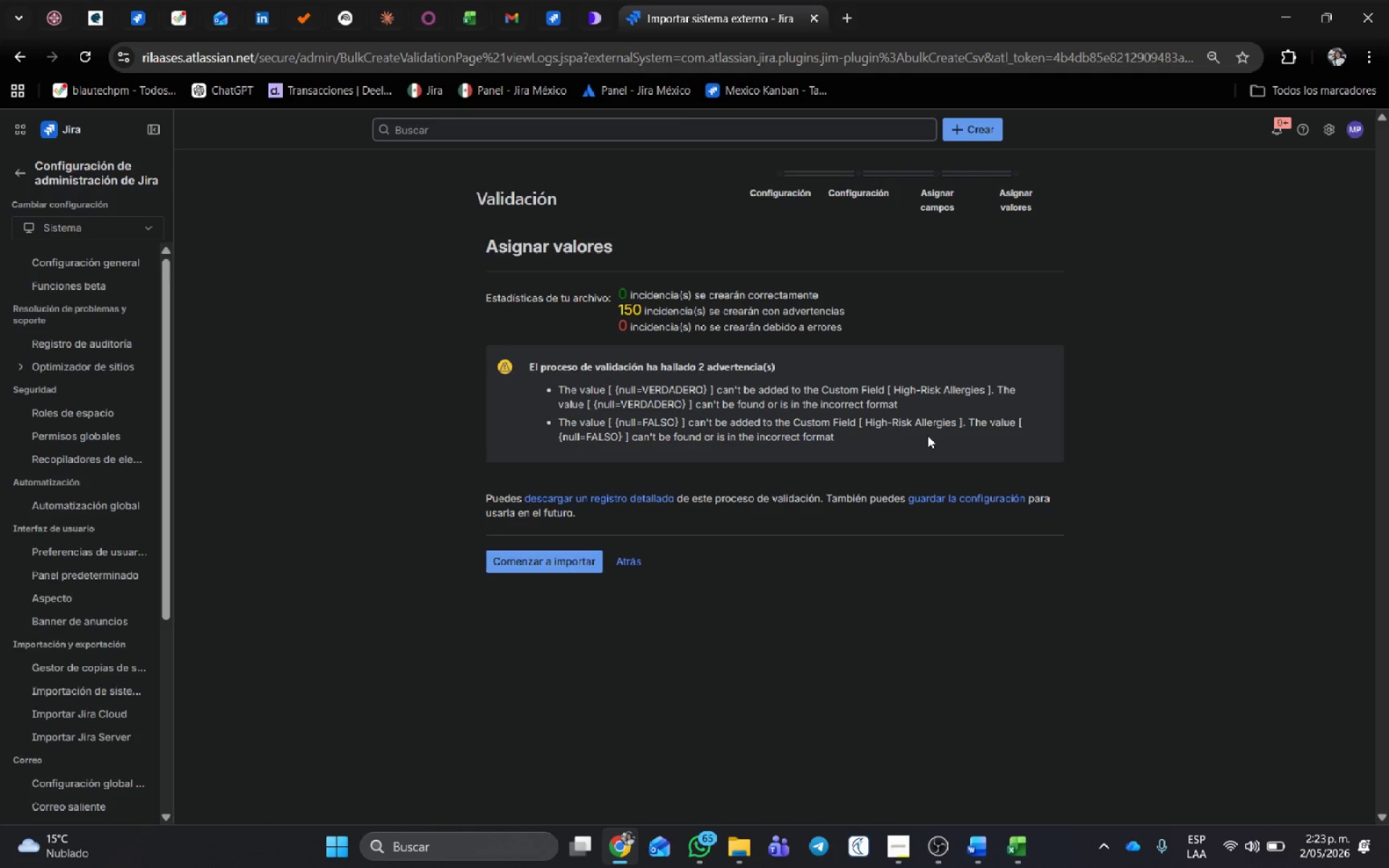 
wait(10.58)
 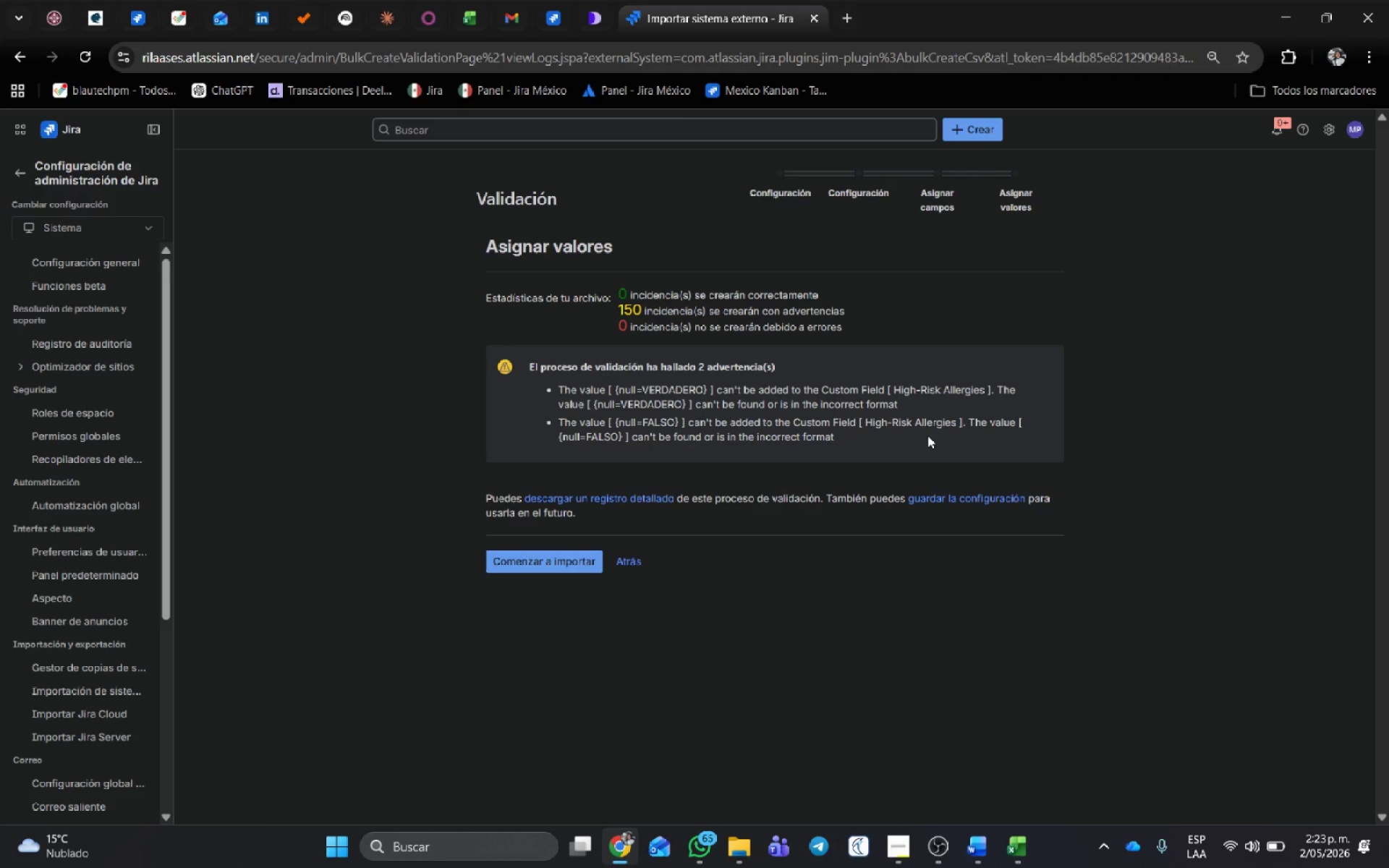 
left_click([637, 564])
 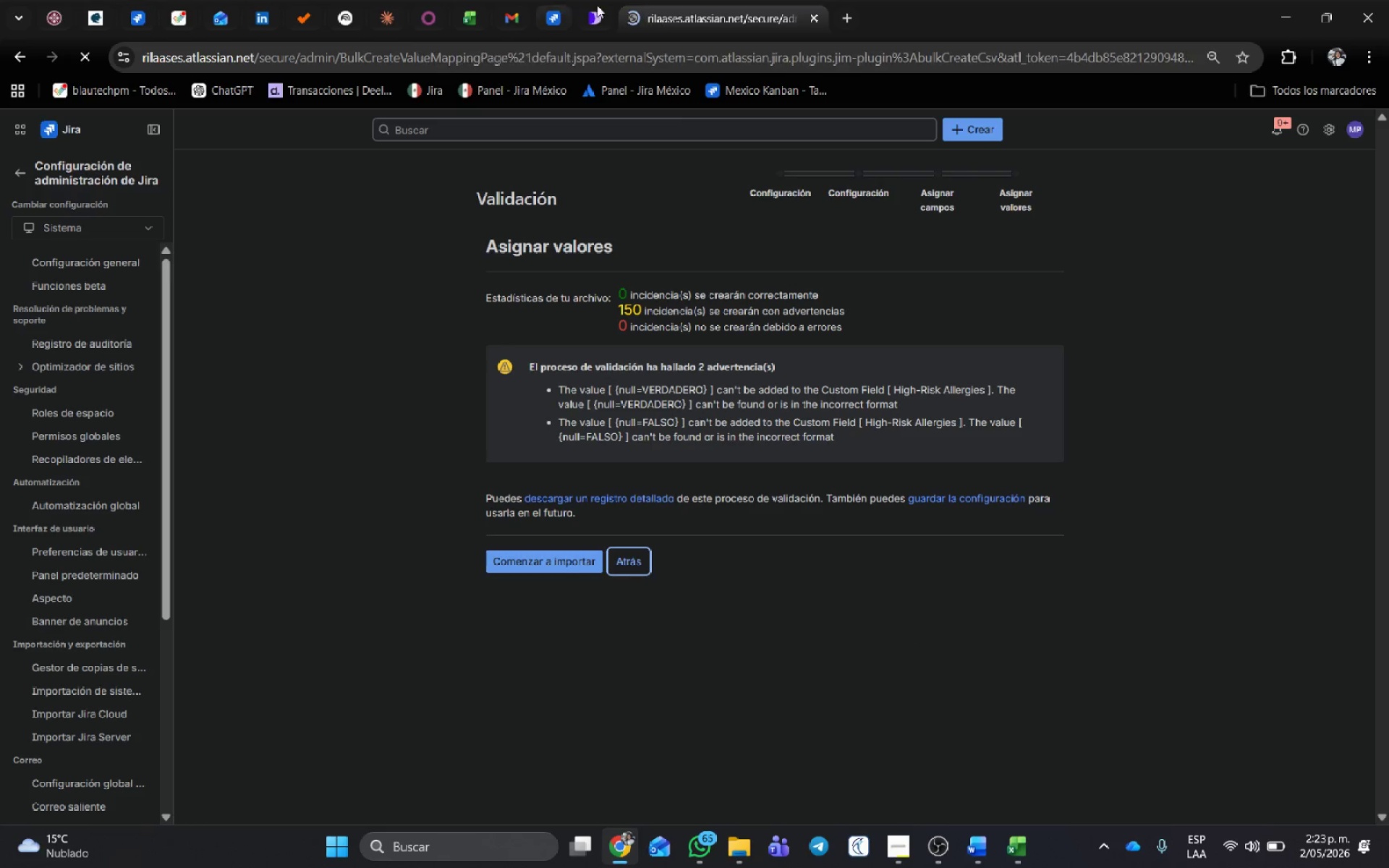 
left_click([538, 2])
 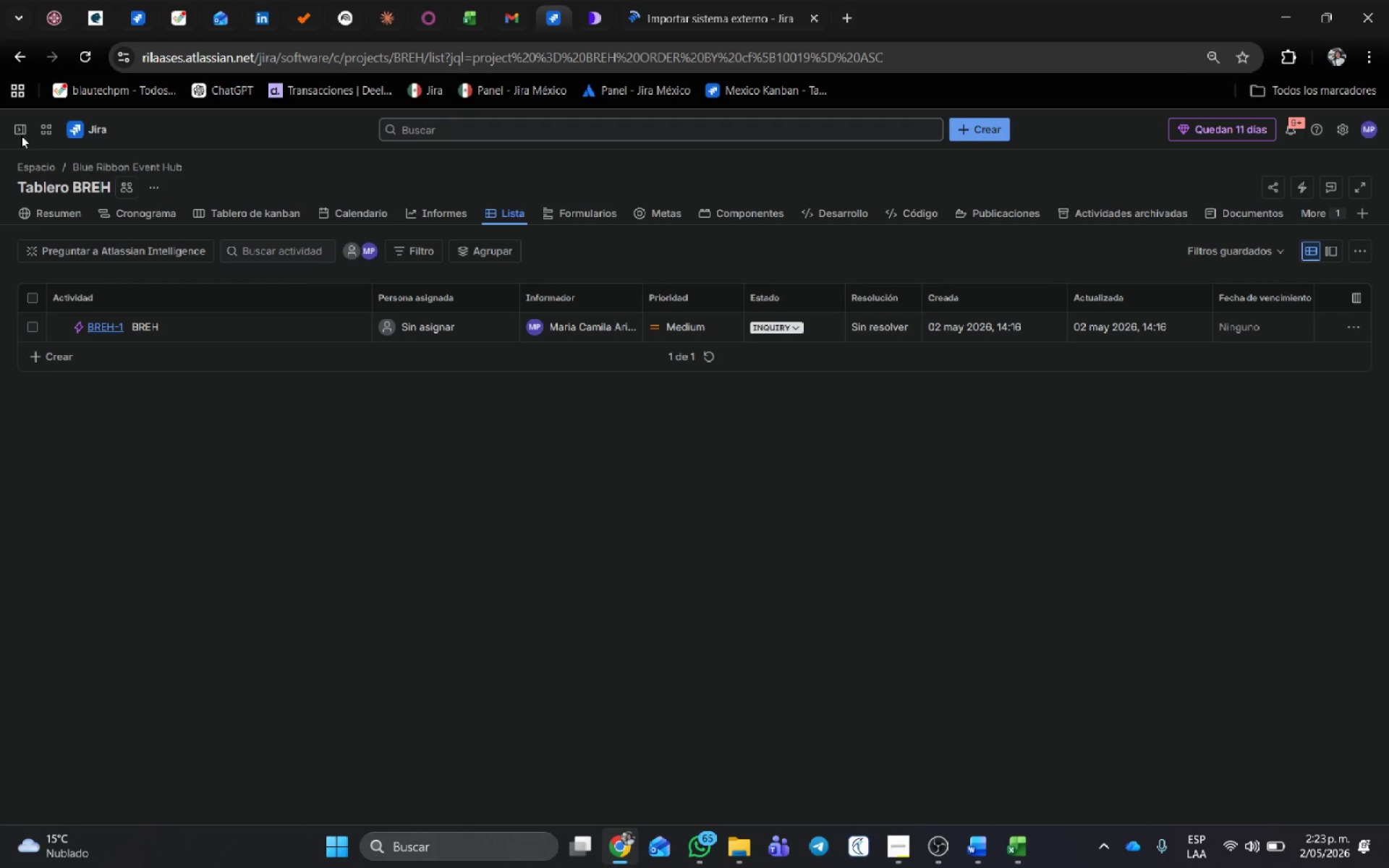 
left_click([20, 133])
 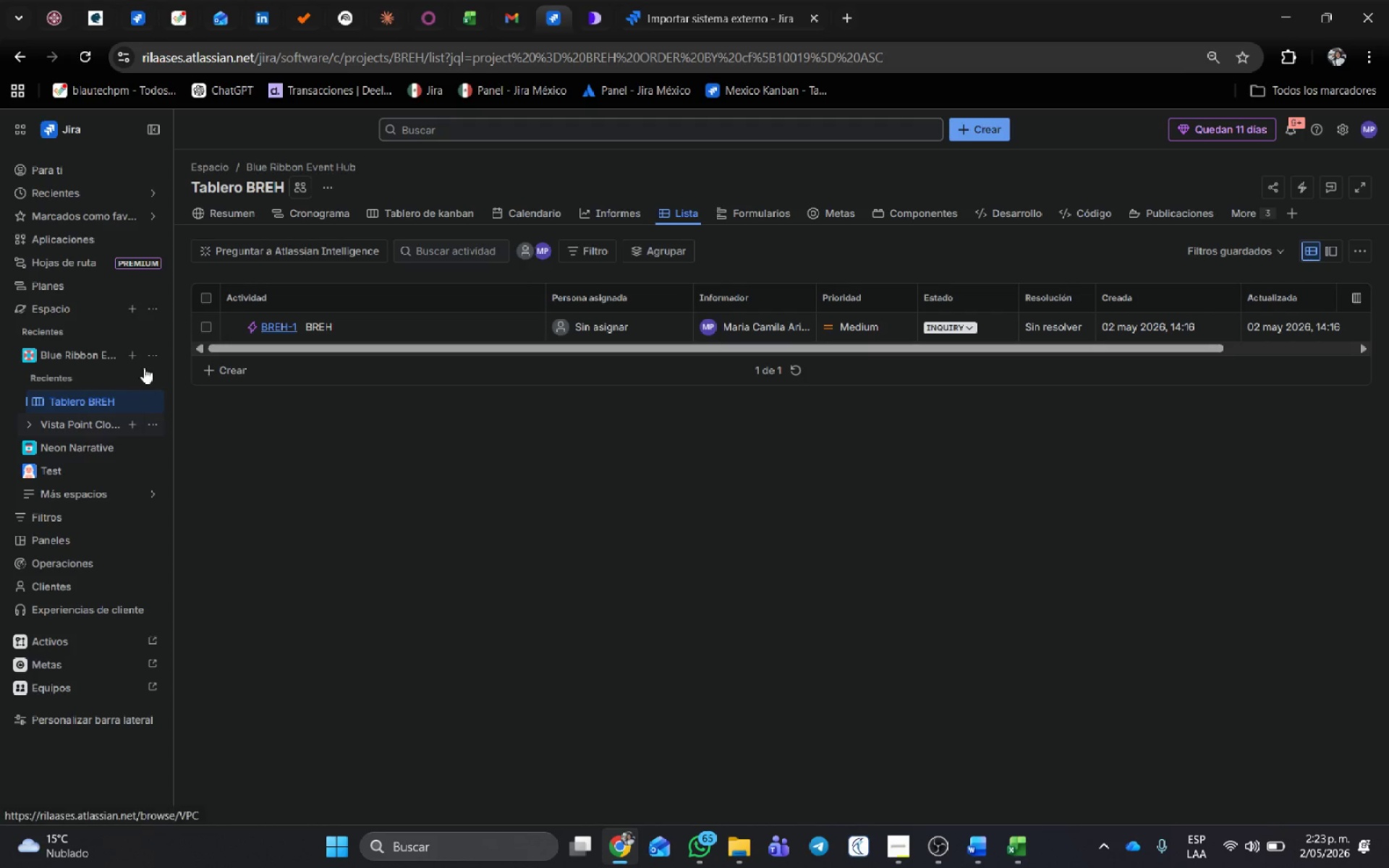 
left_click([150, 354])
 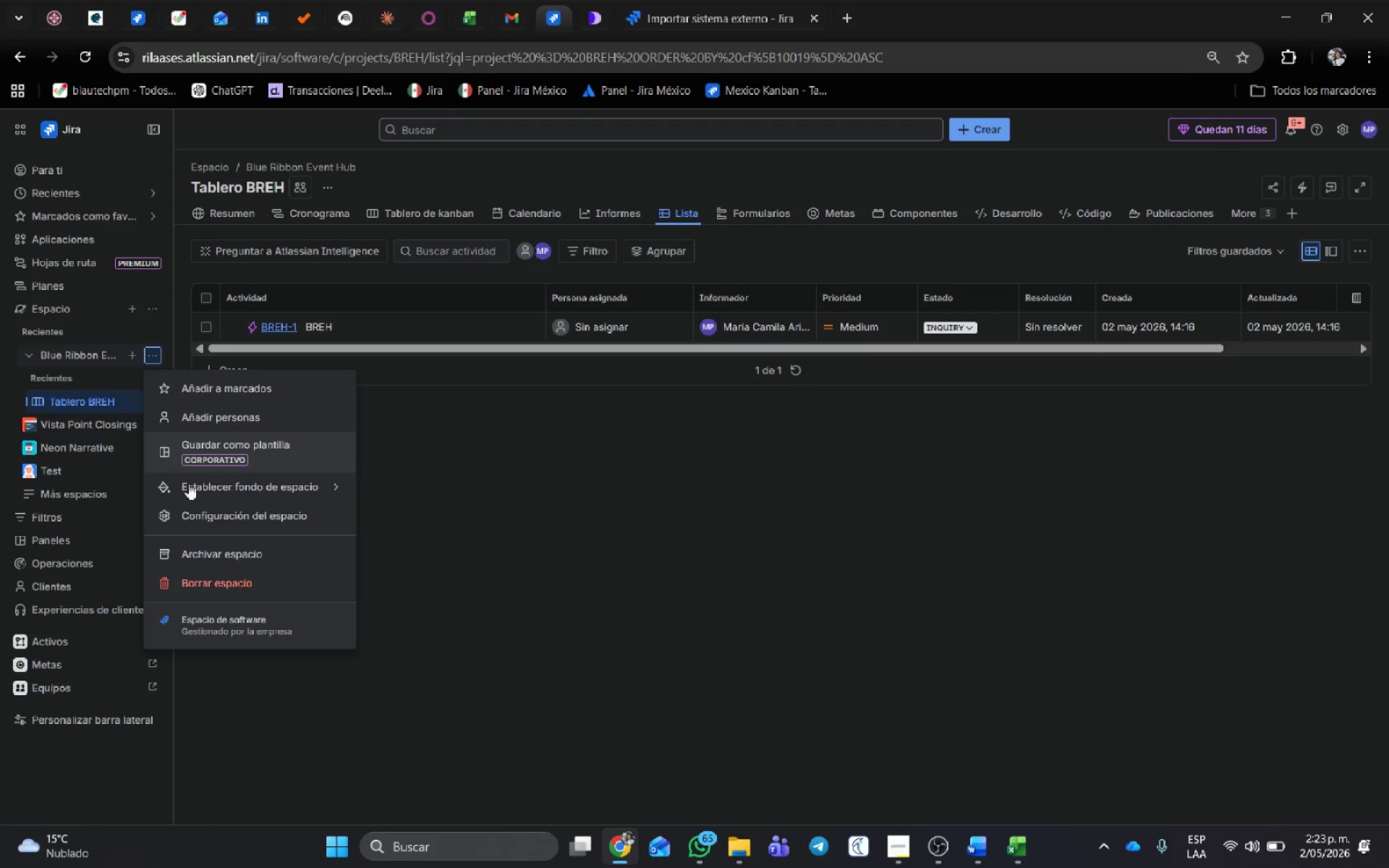 
left_click([197, 509])
 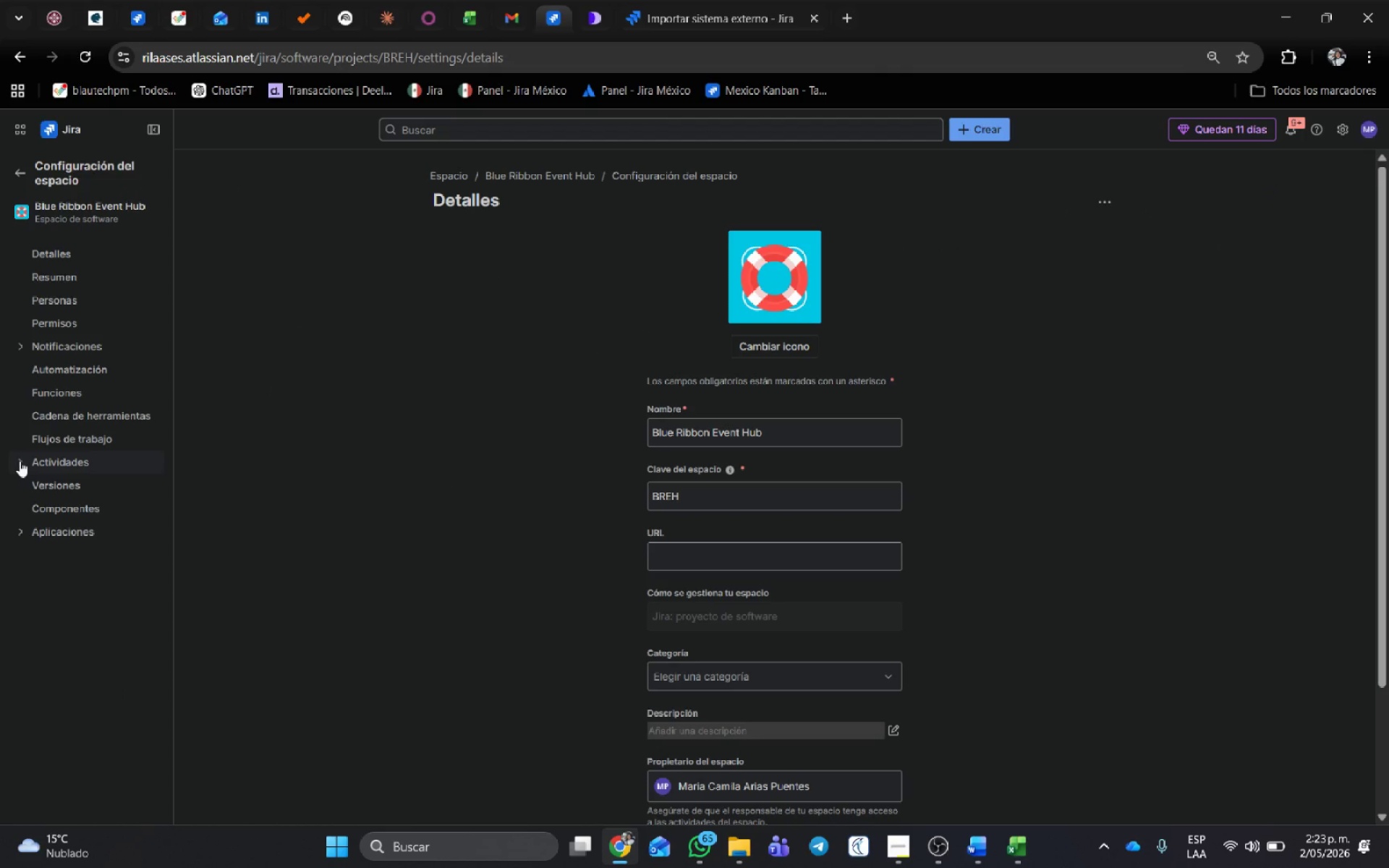 
left_click([20, 461])
 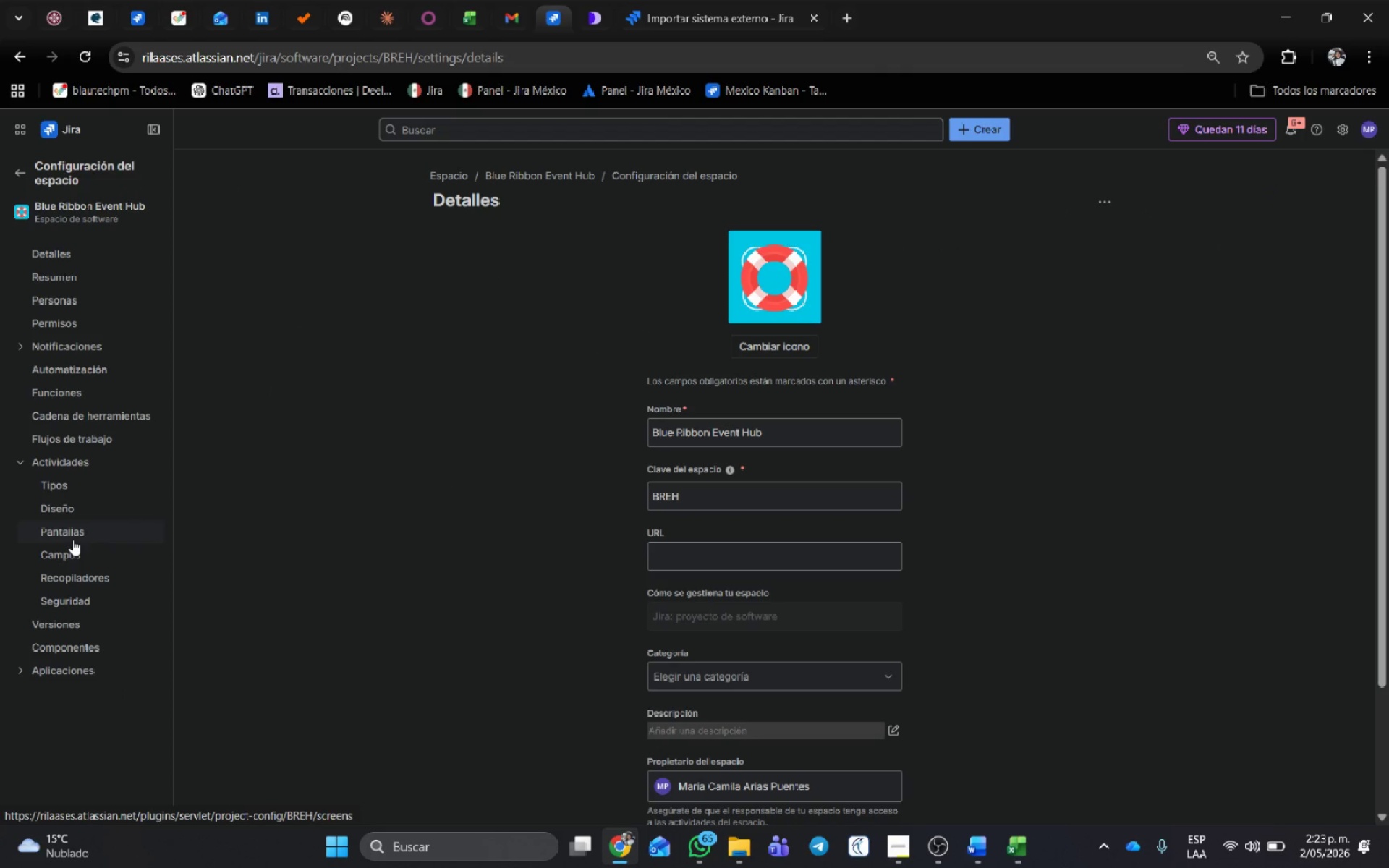 
left_click([73, 547])
 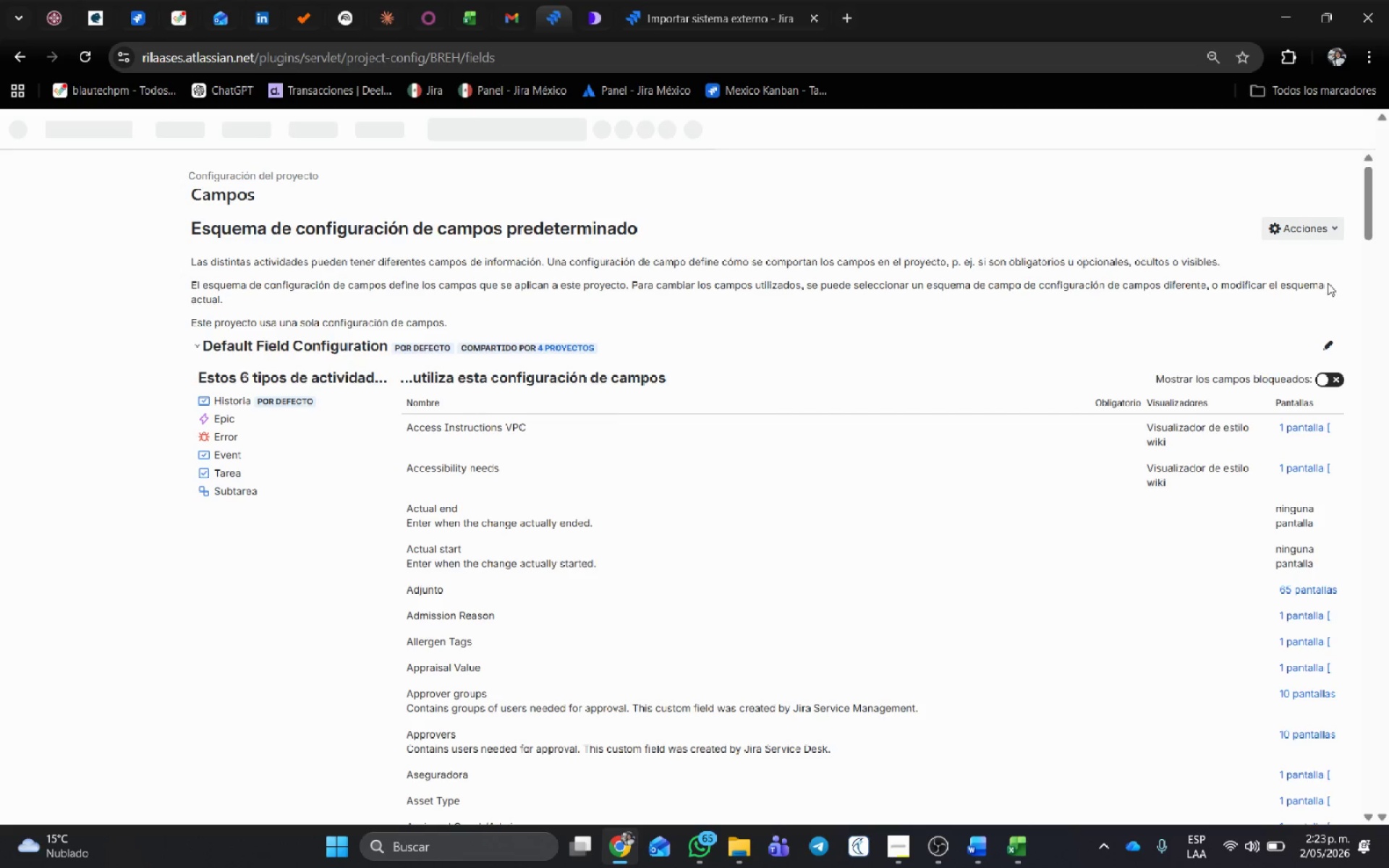 
left_click([1328, 347])
 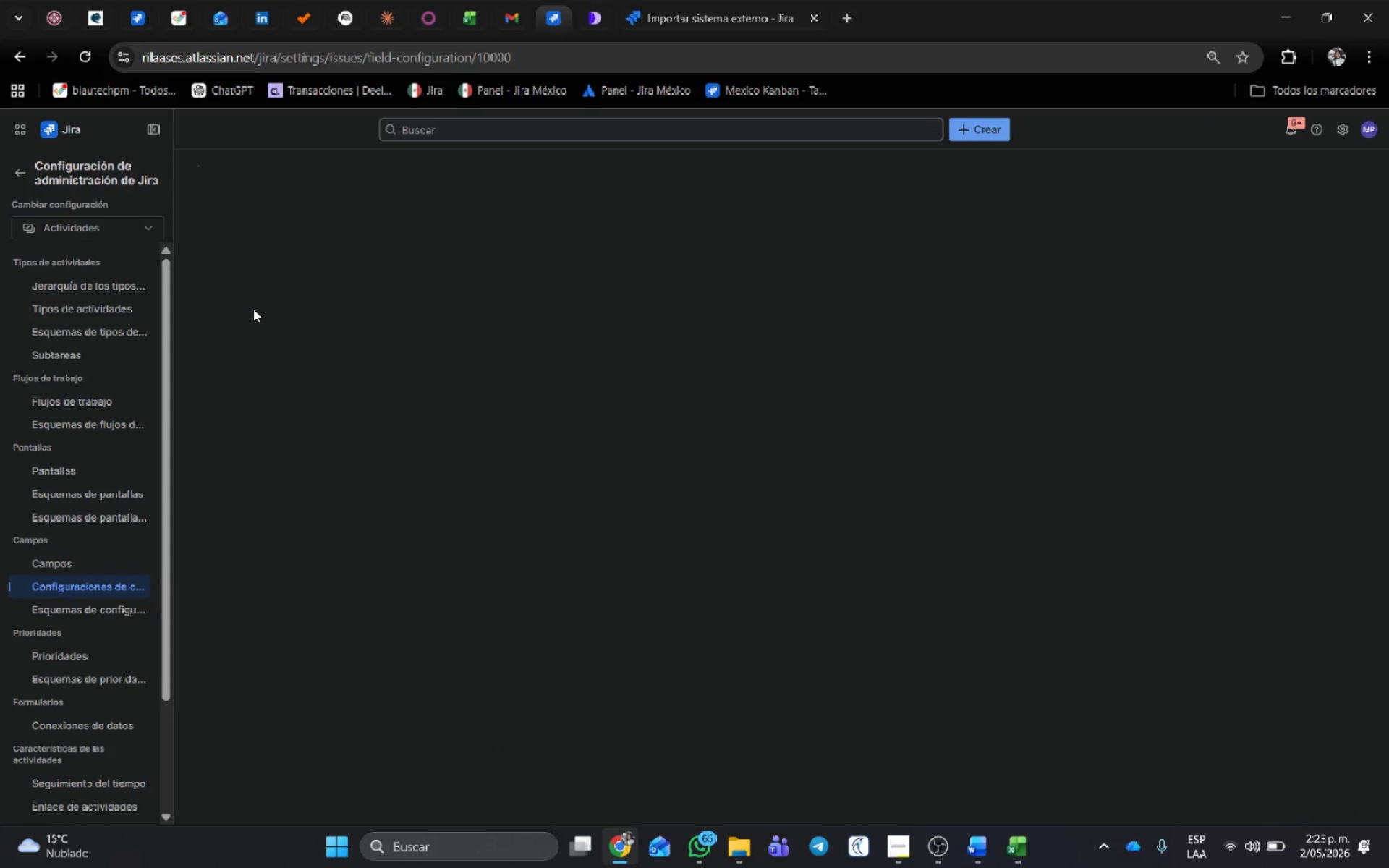 
left_click_drag(start_coordinate=[272, 284], to_coordinate=[278, 286])
 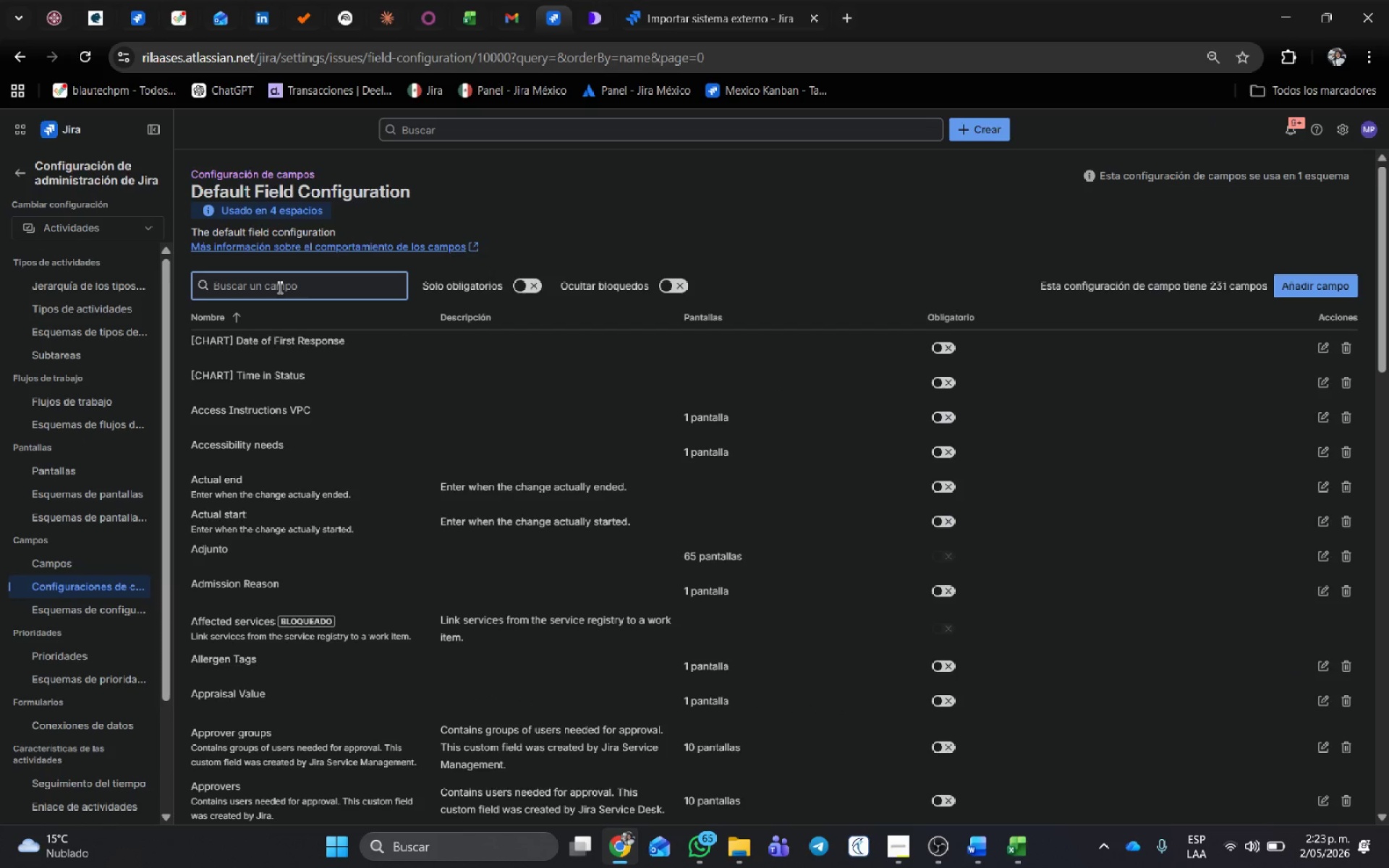 
type(aller)
 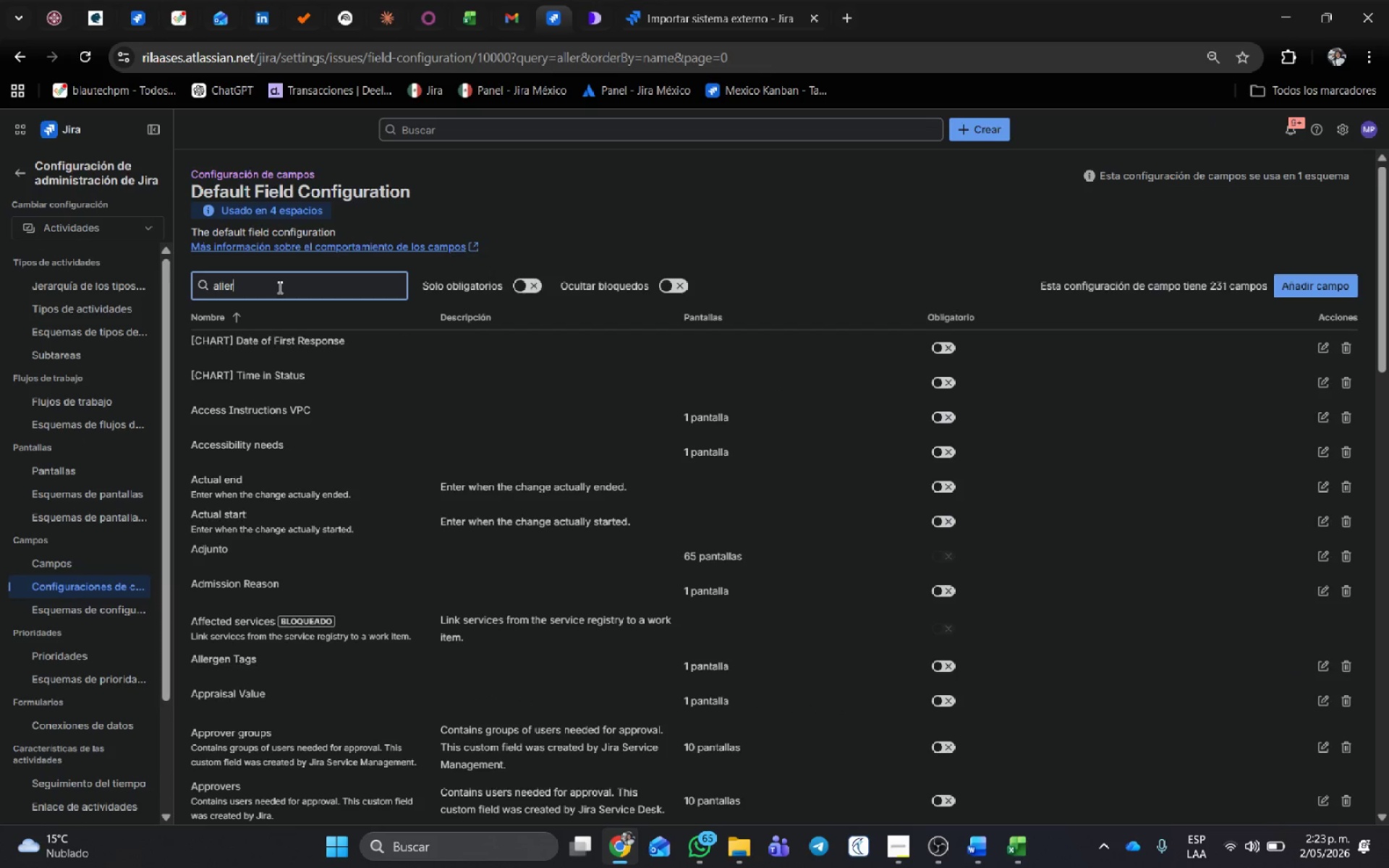 
hold_key(key=G, duration=11.17)
 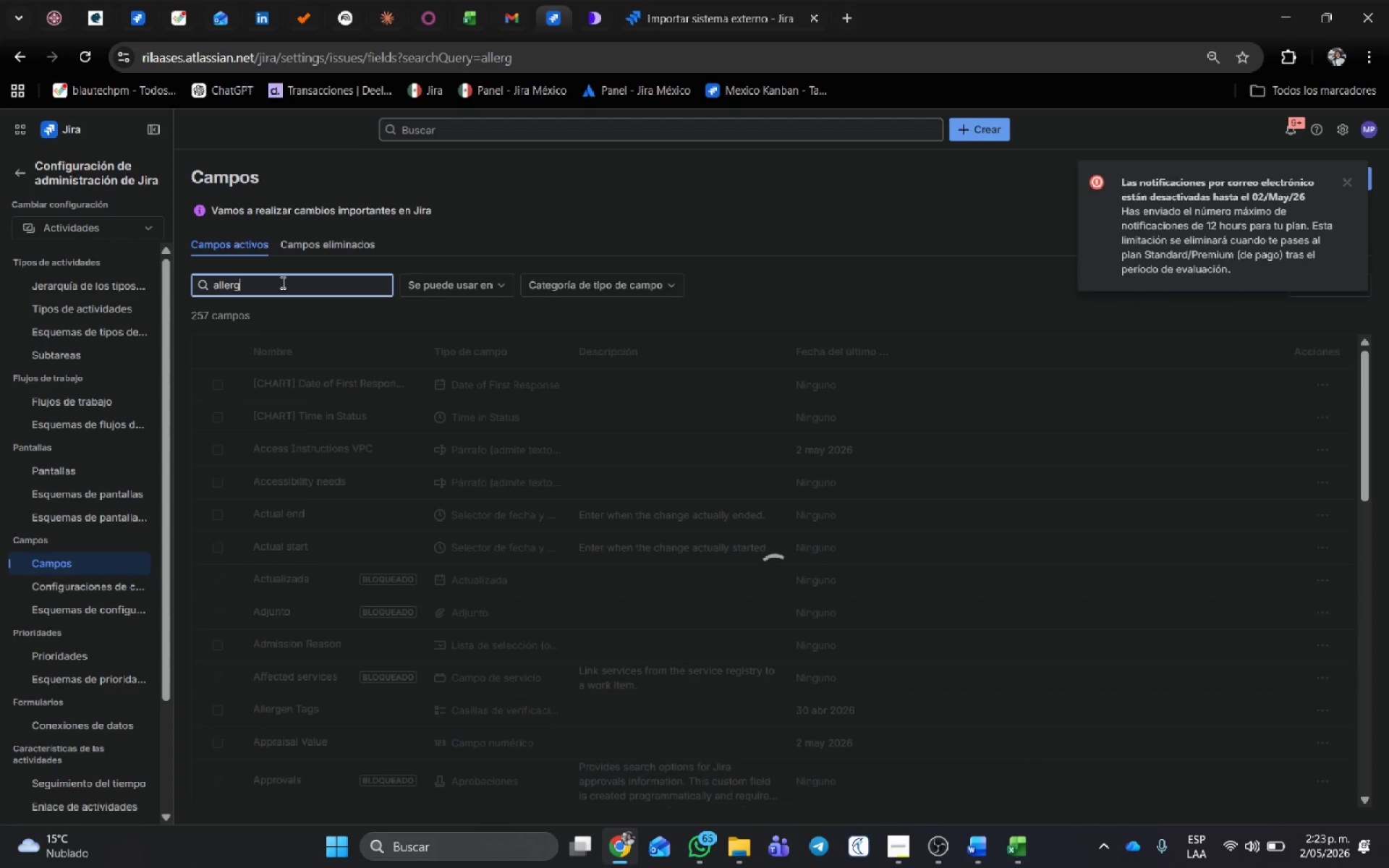 
left_click([1337, 386])
 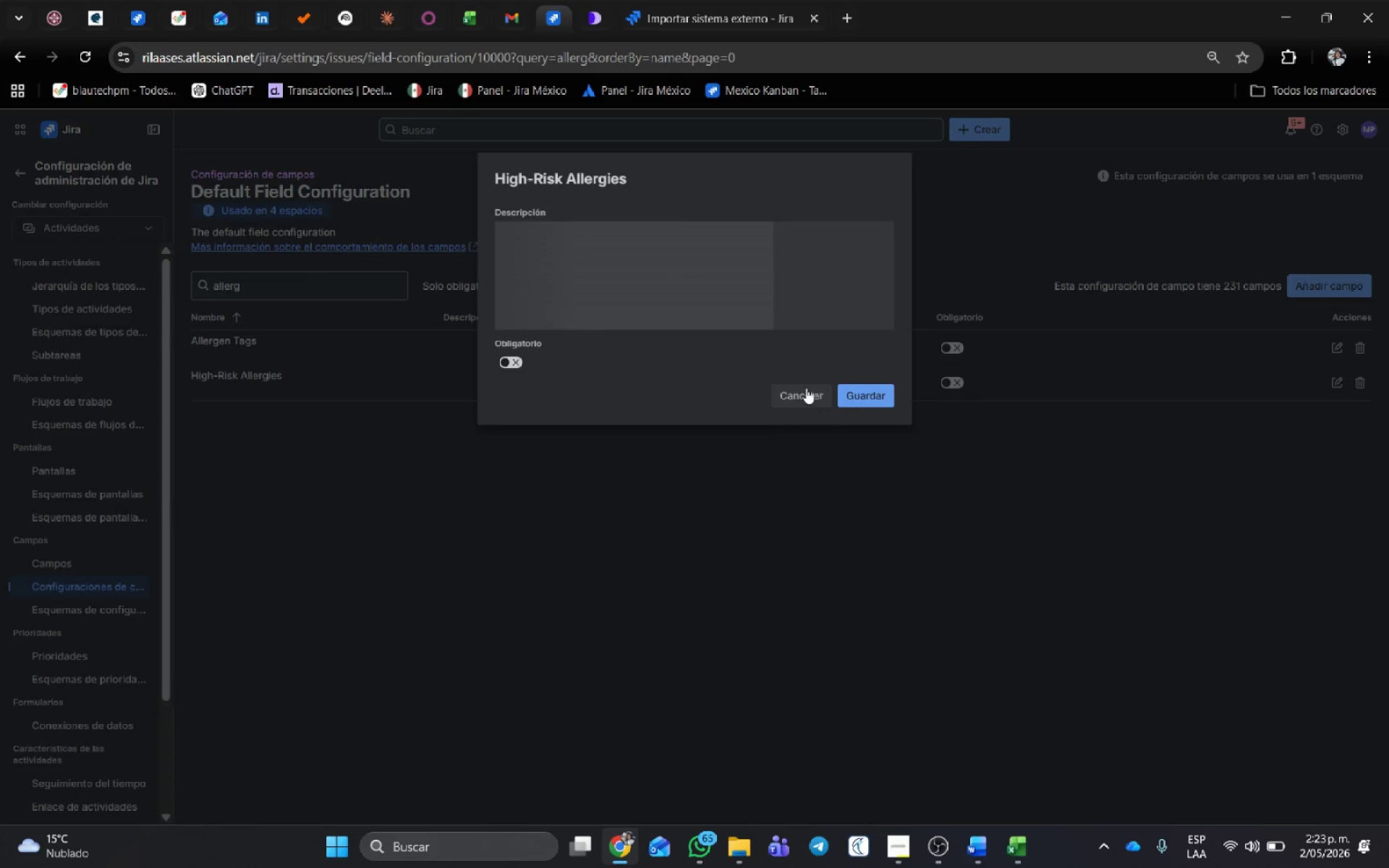 
left_click([806, 395])
 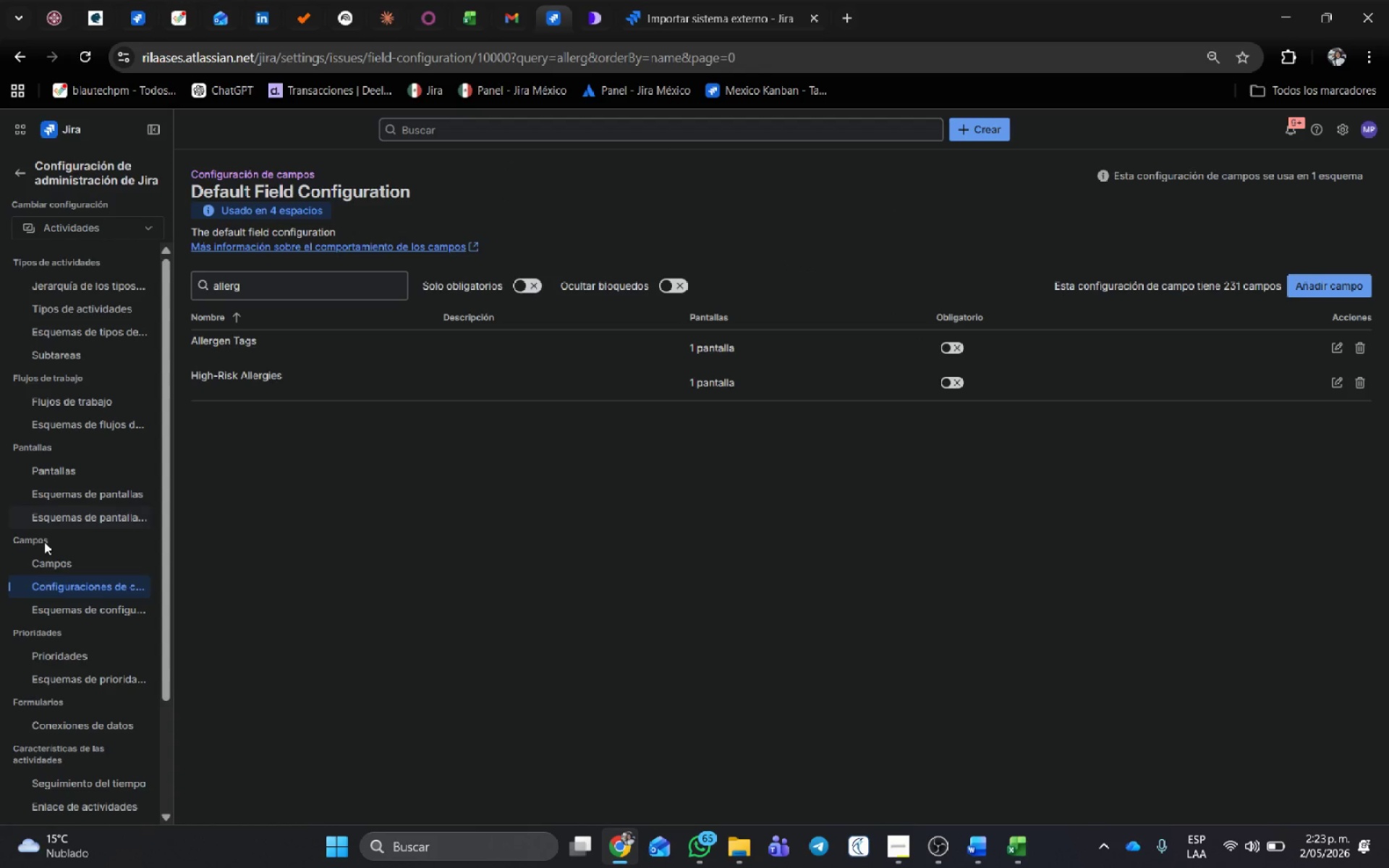 
left_click([48, 567])
 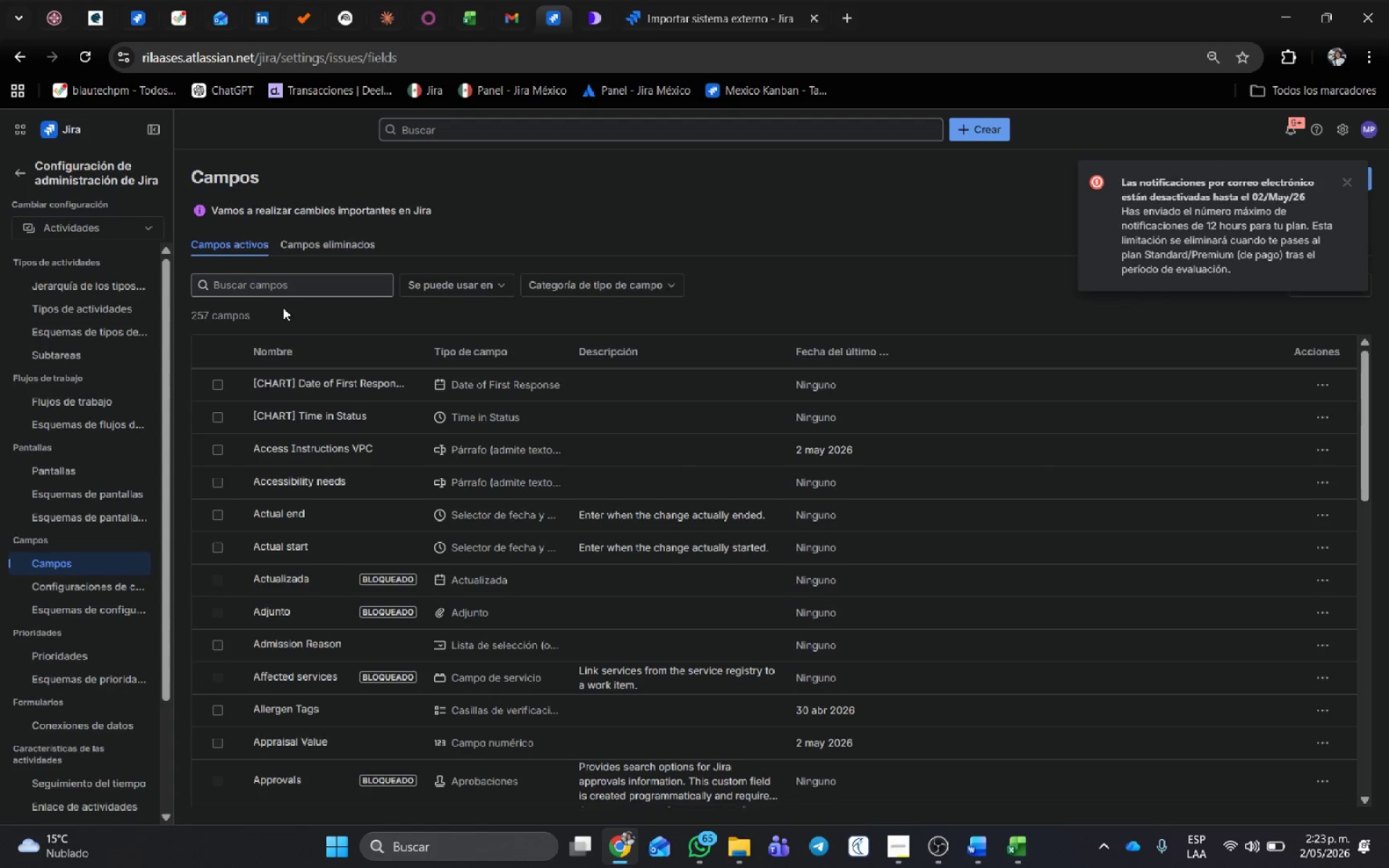 
left_click([281, 282])
 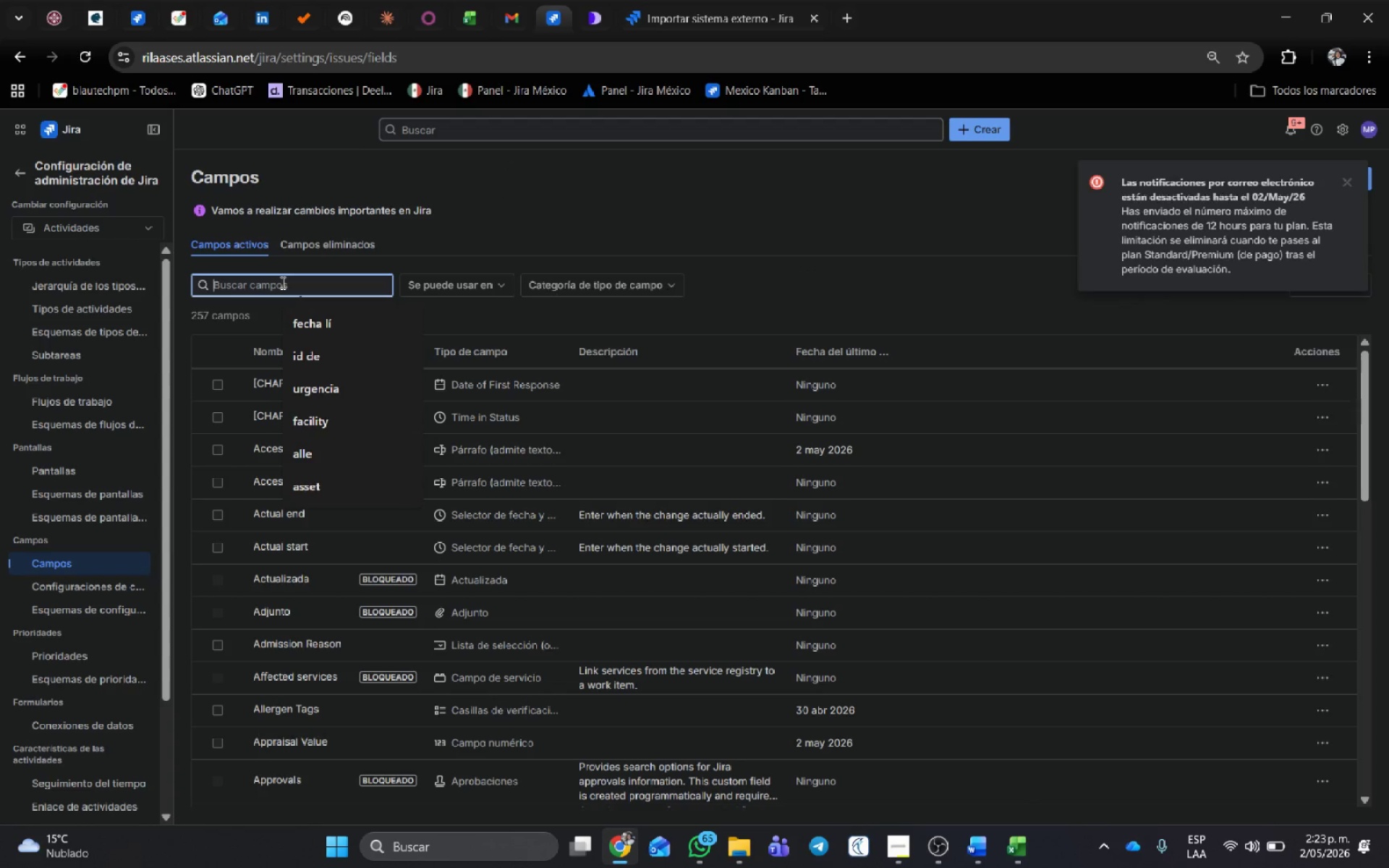 
type(aller)
 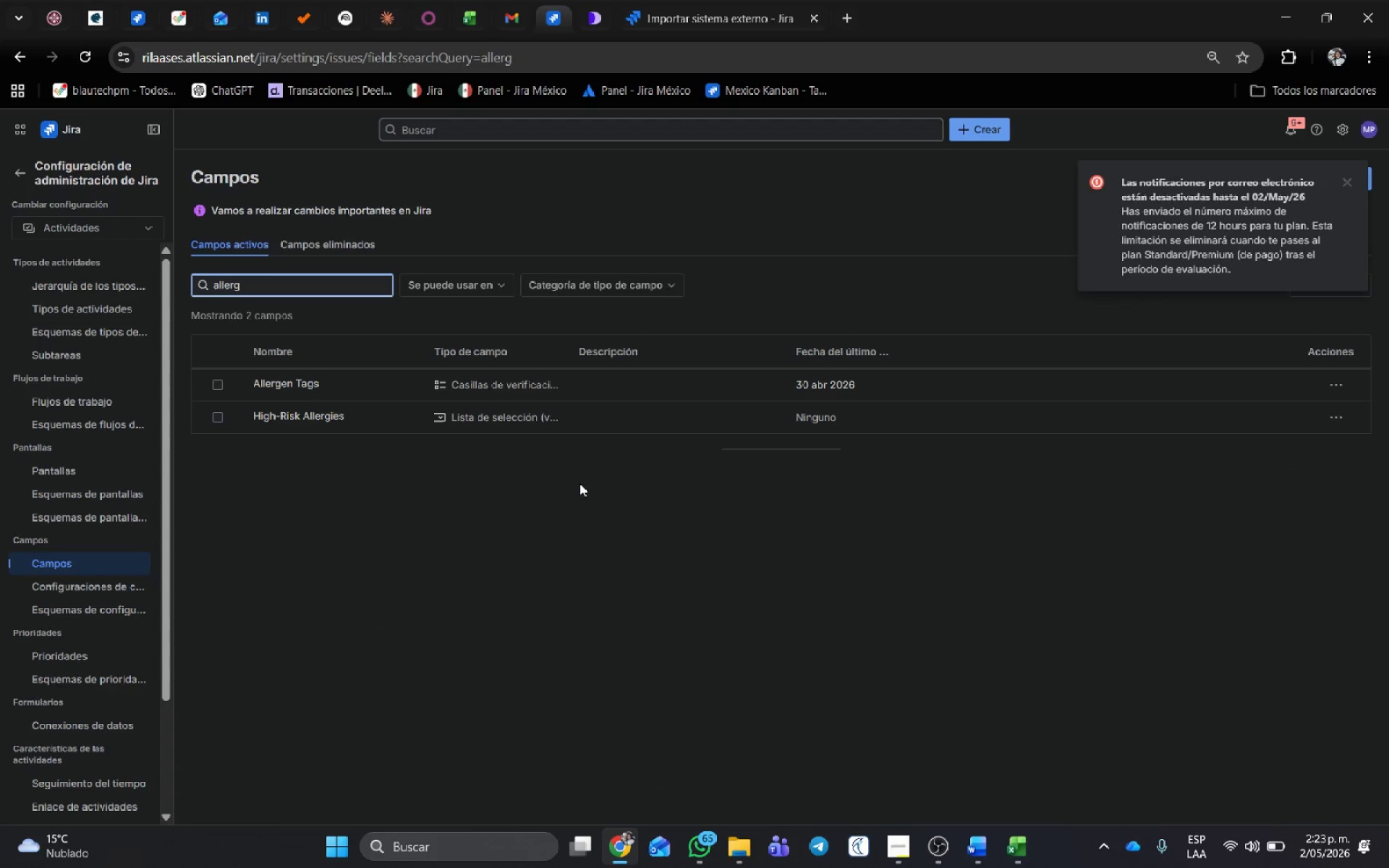 
left_click([1337, 412])
 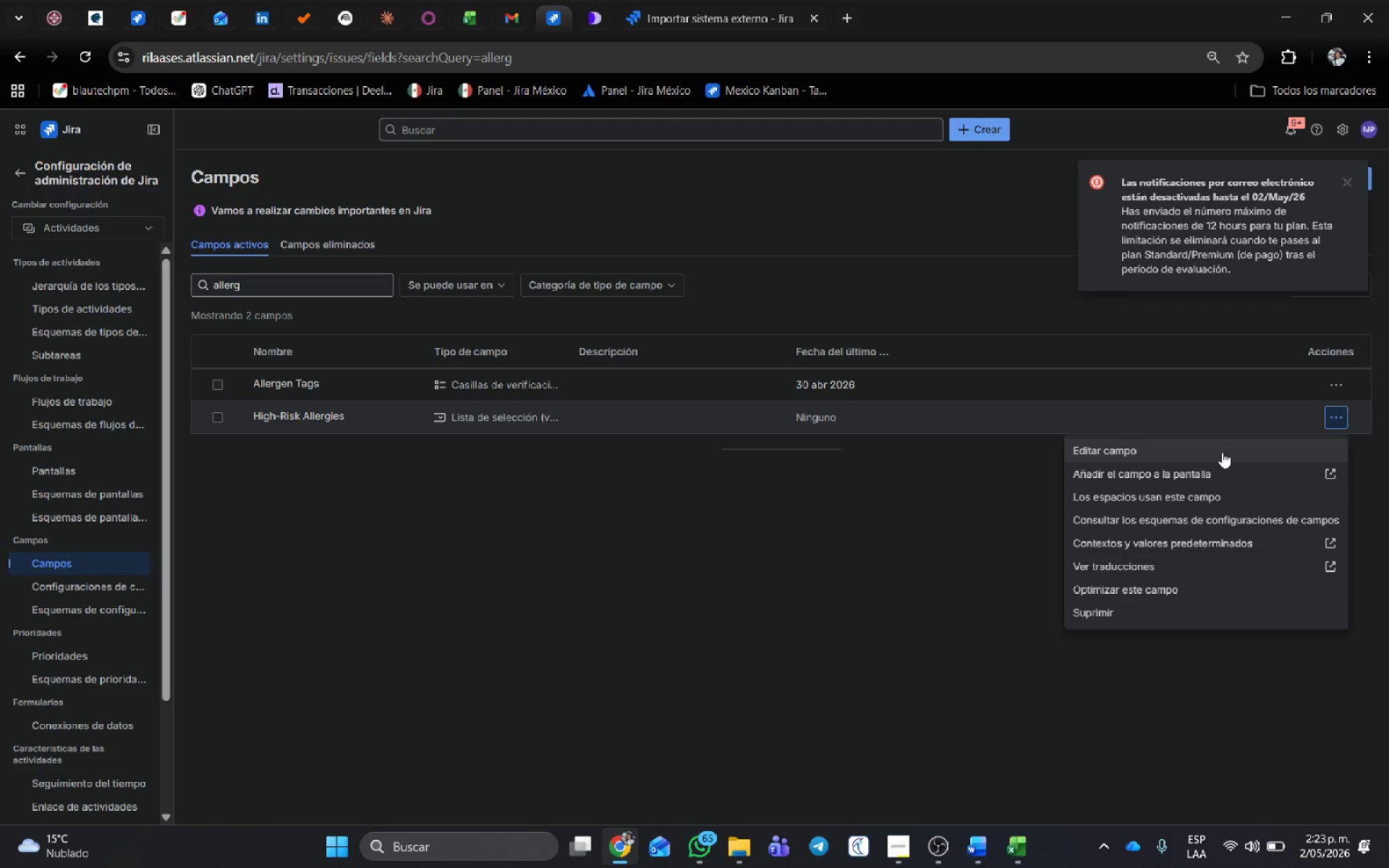 
left_click([1222, 452])
 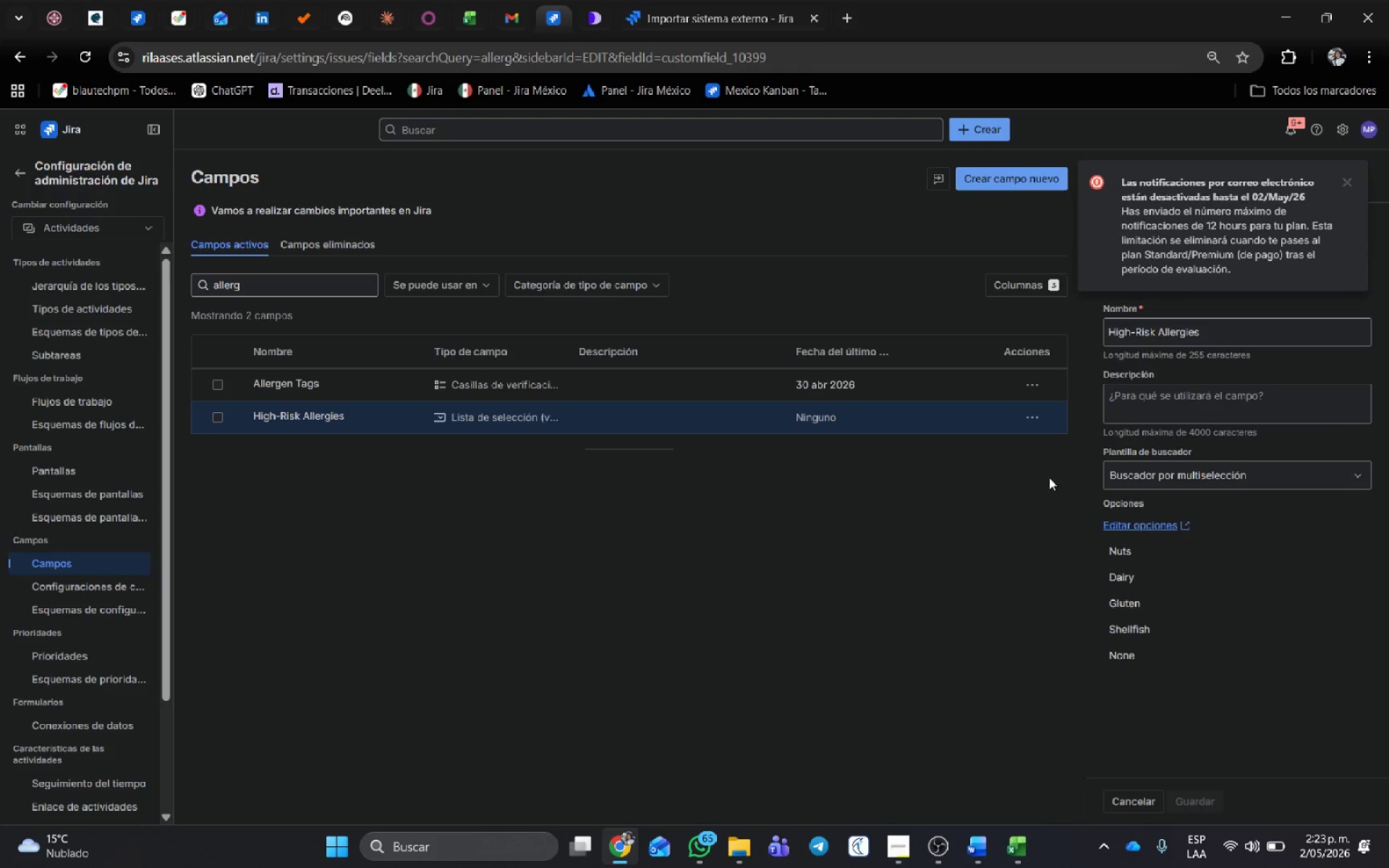 
left_click([1036, 412])
 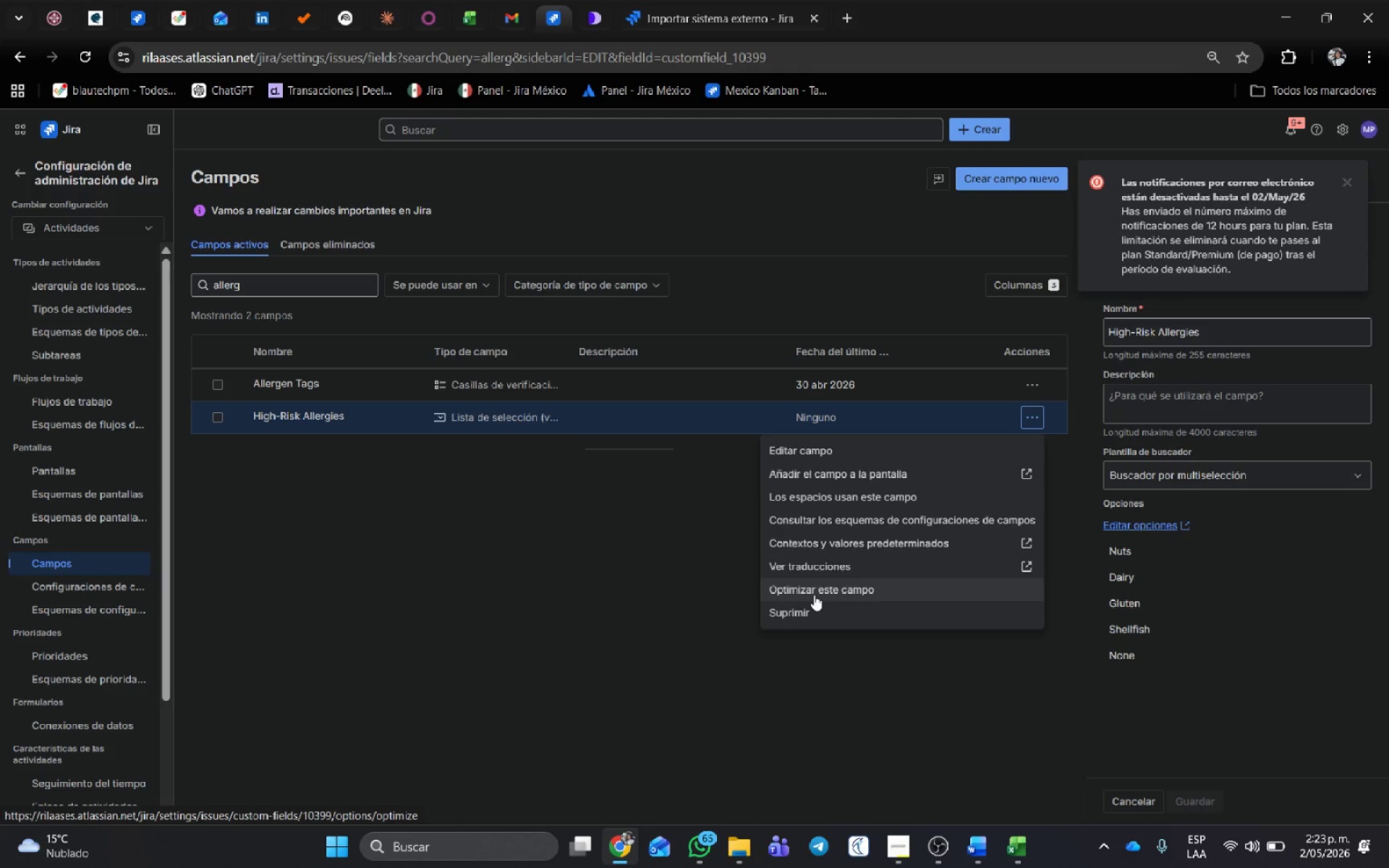 
wait(9.11)
 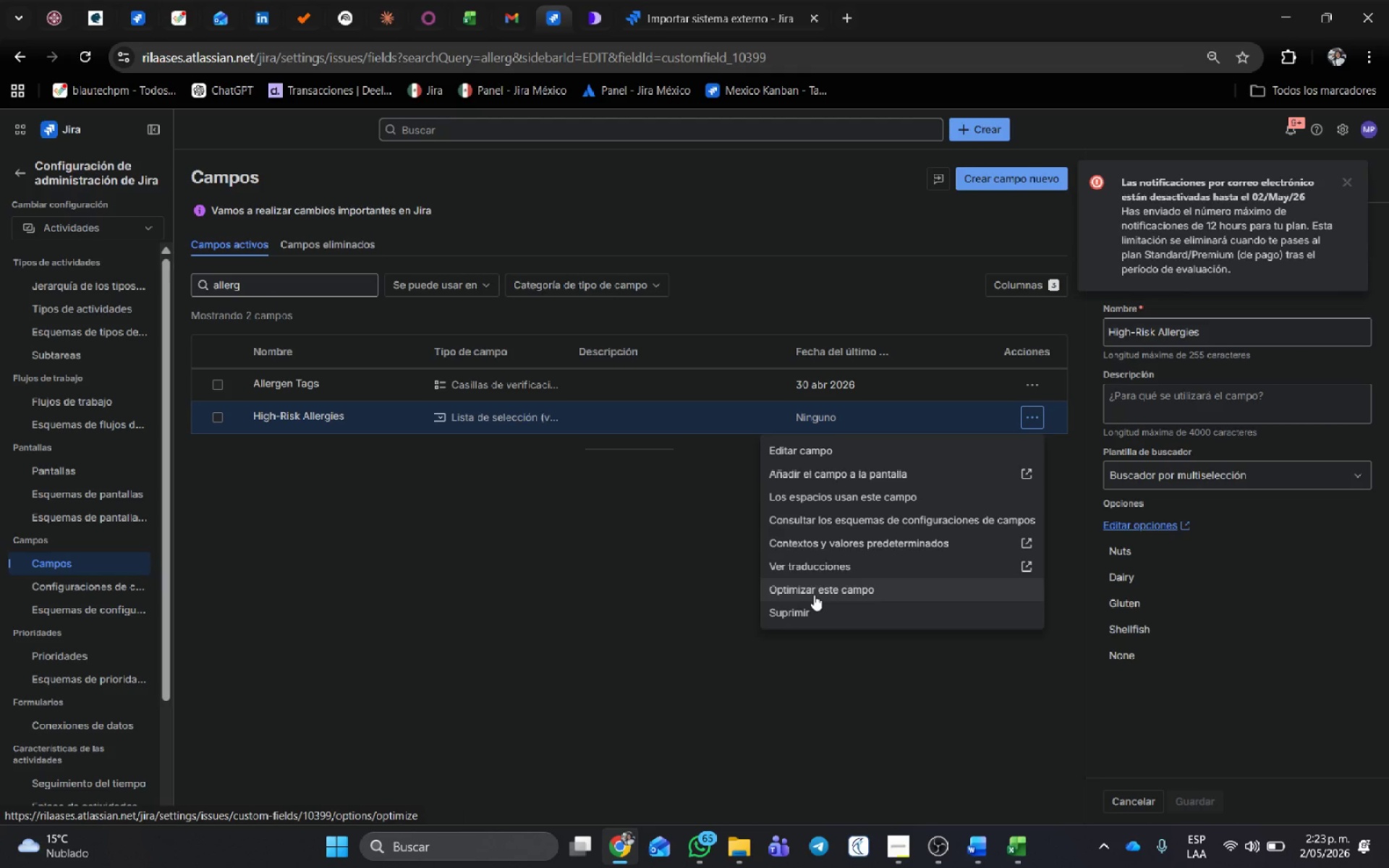 
left_click([1350, 179])
 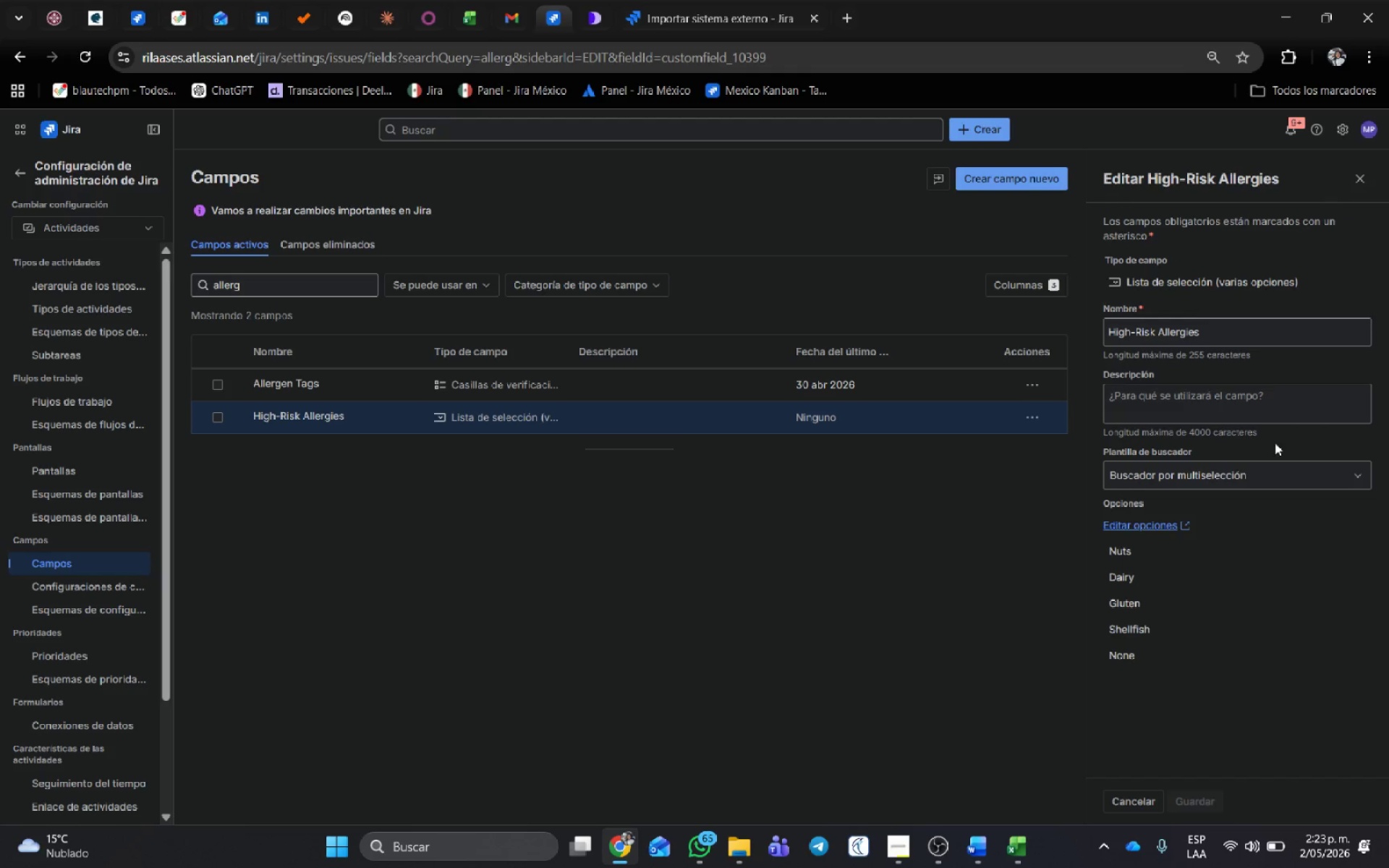 
double_click([1266, 474])
 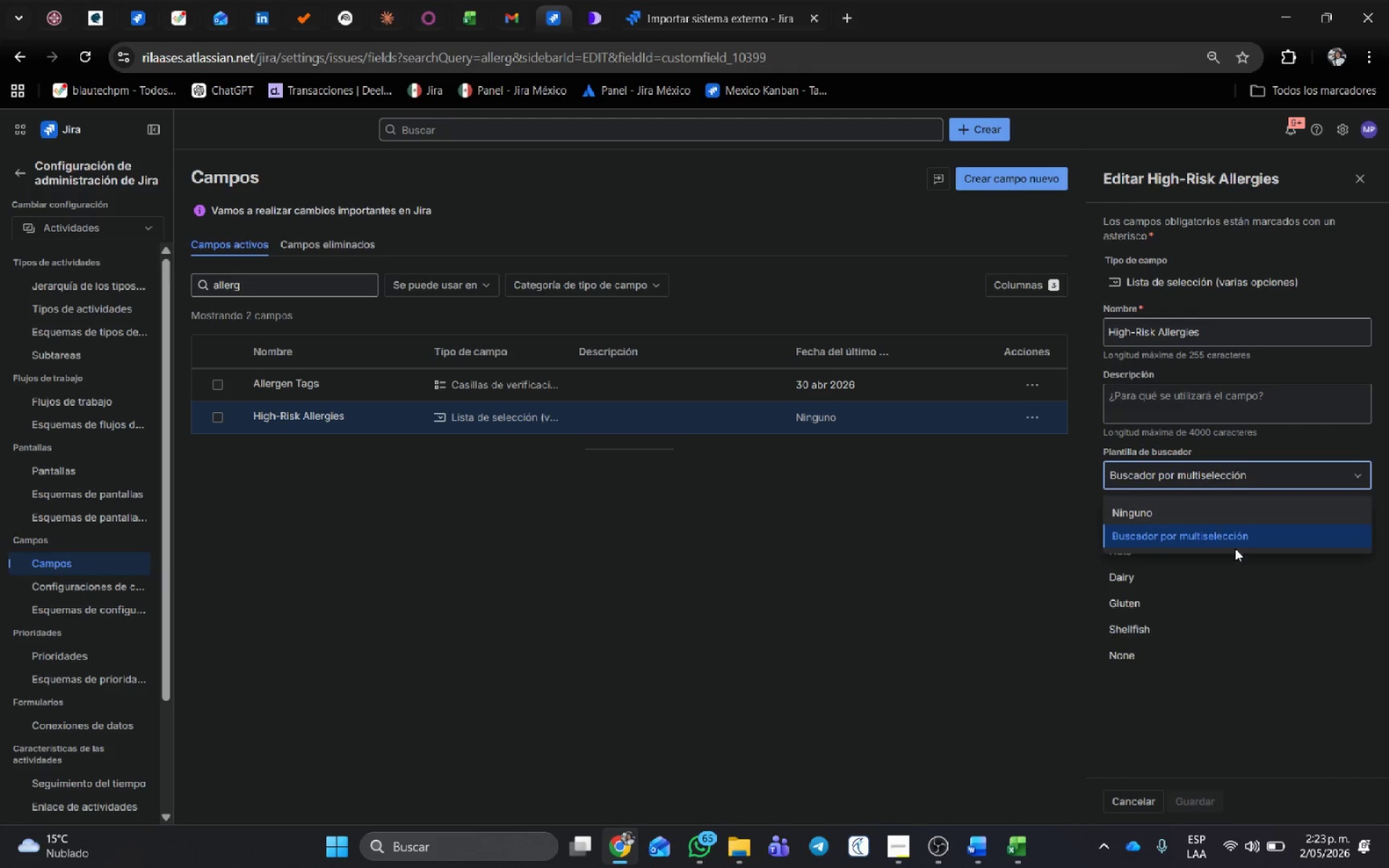 
left_click([1271, 672])
 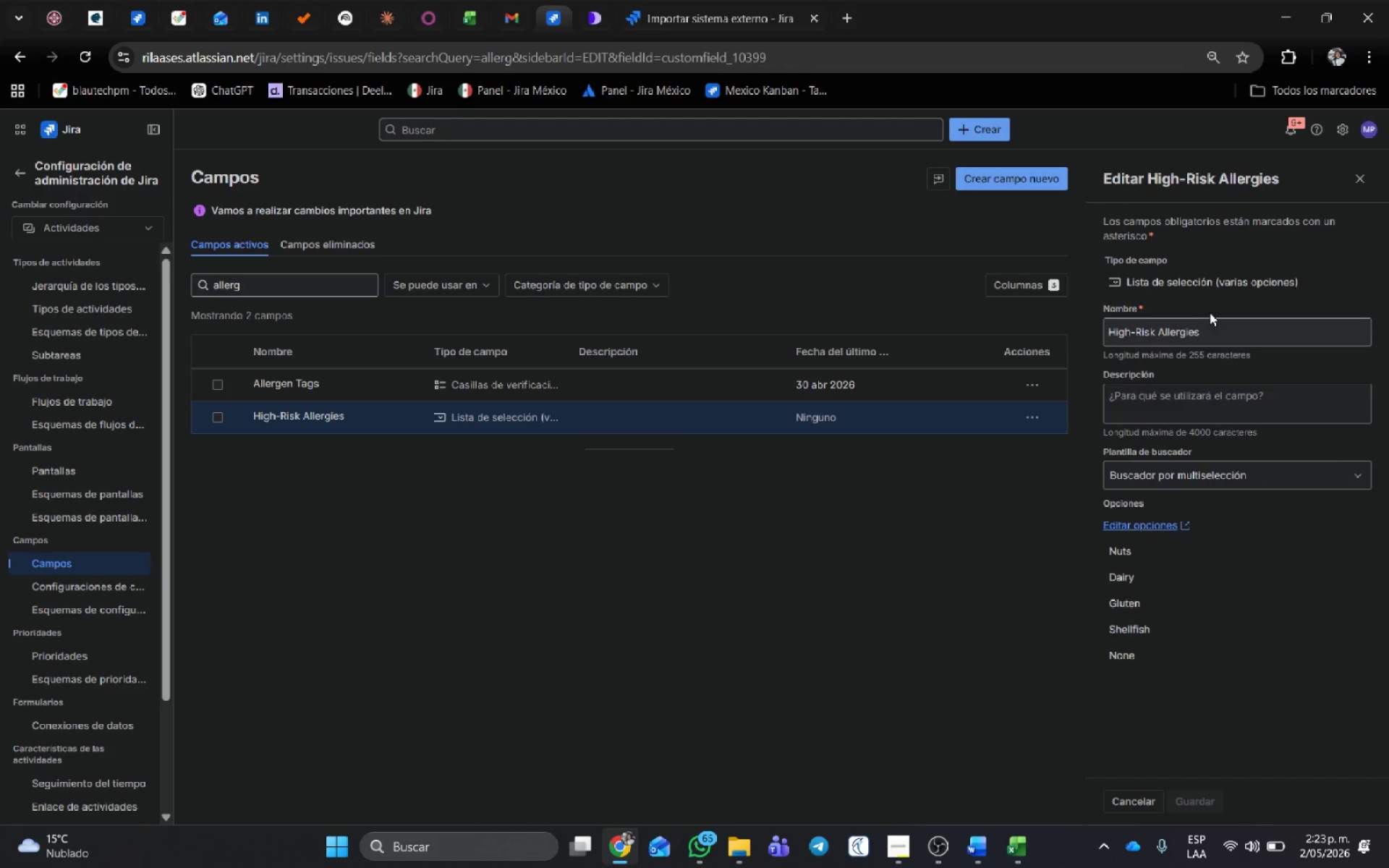 
left_click([1217, 328])
 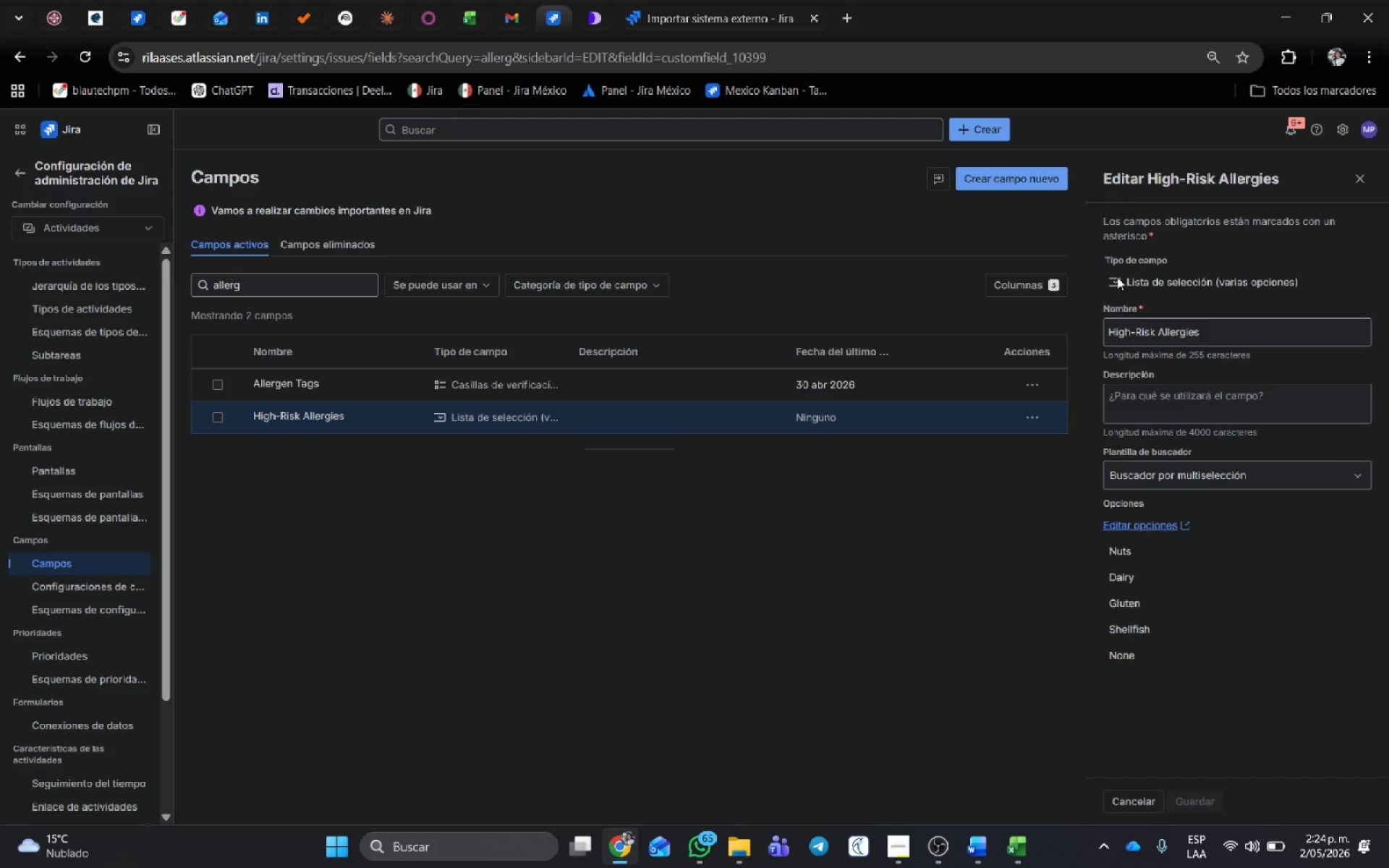 
double_click([1108, 280])
 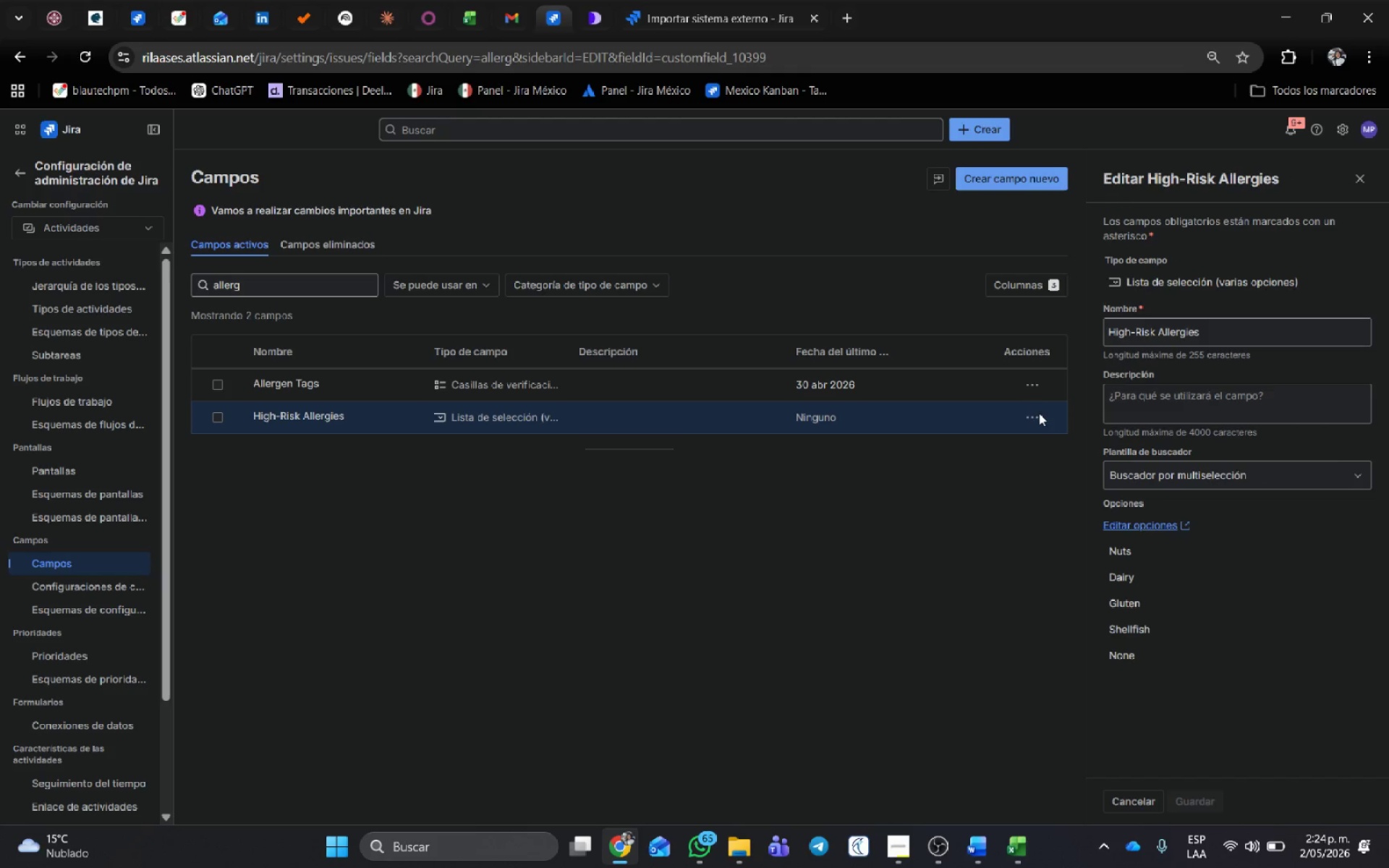 
left_click([1028, 415])
 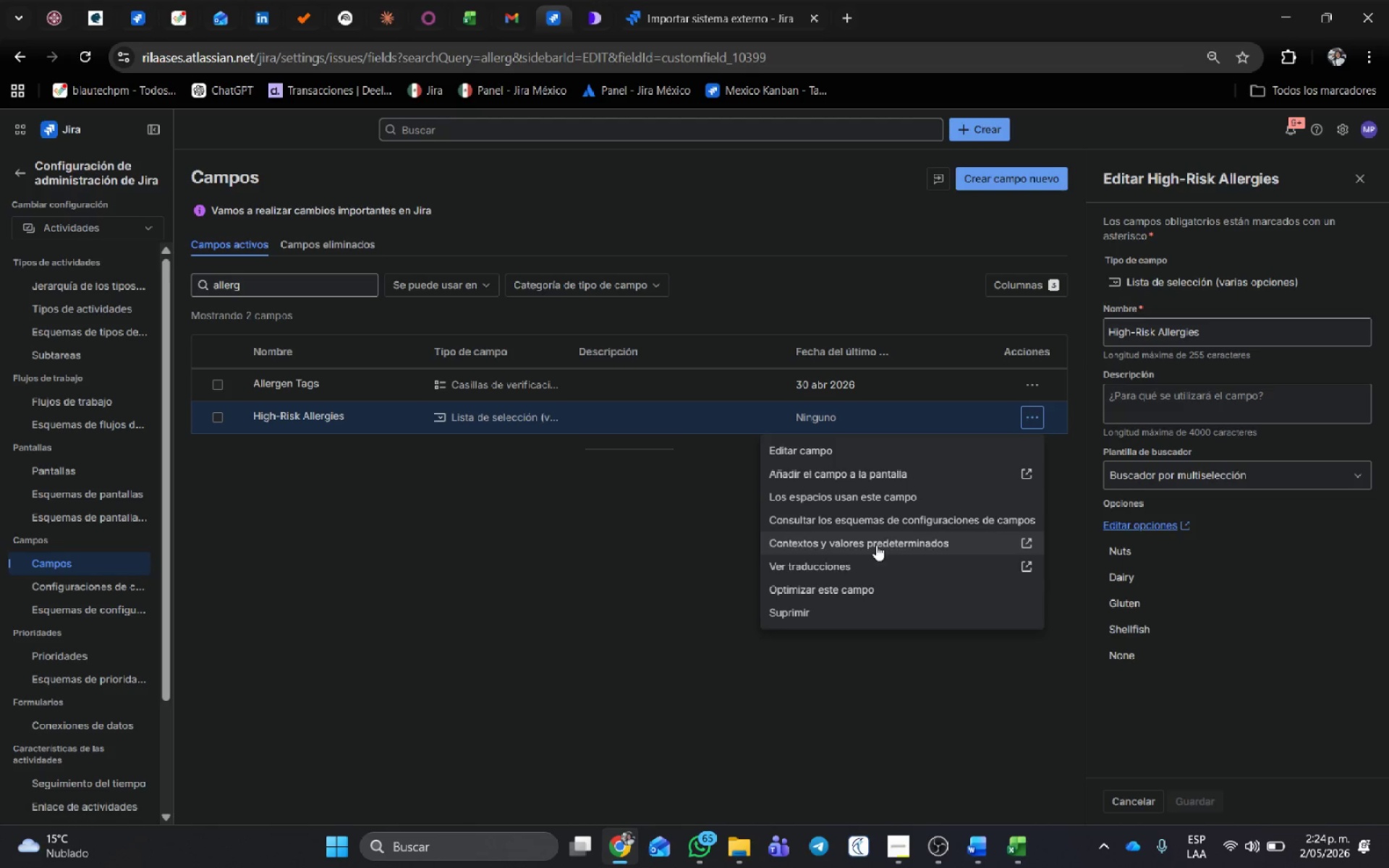 
left_click([804, 613])
 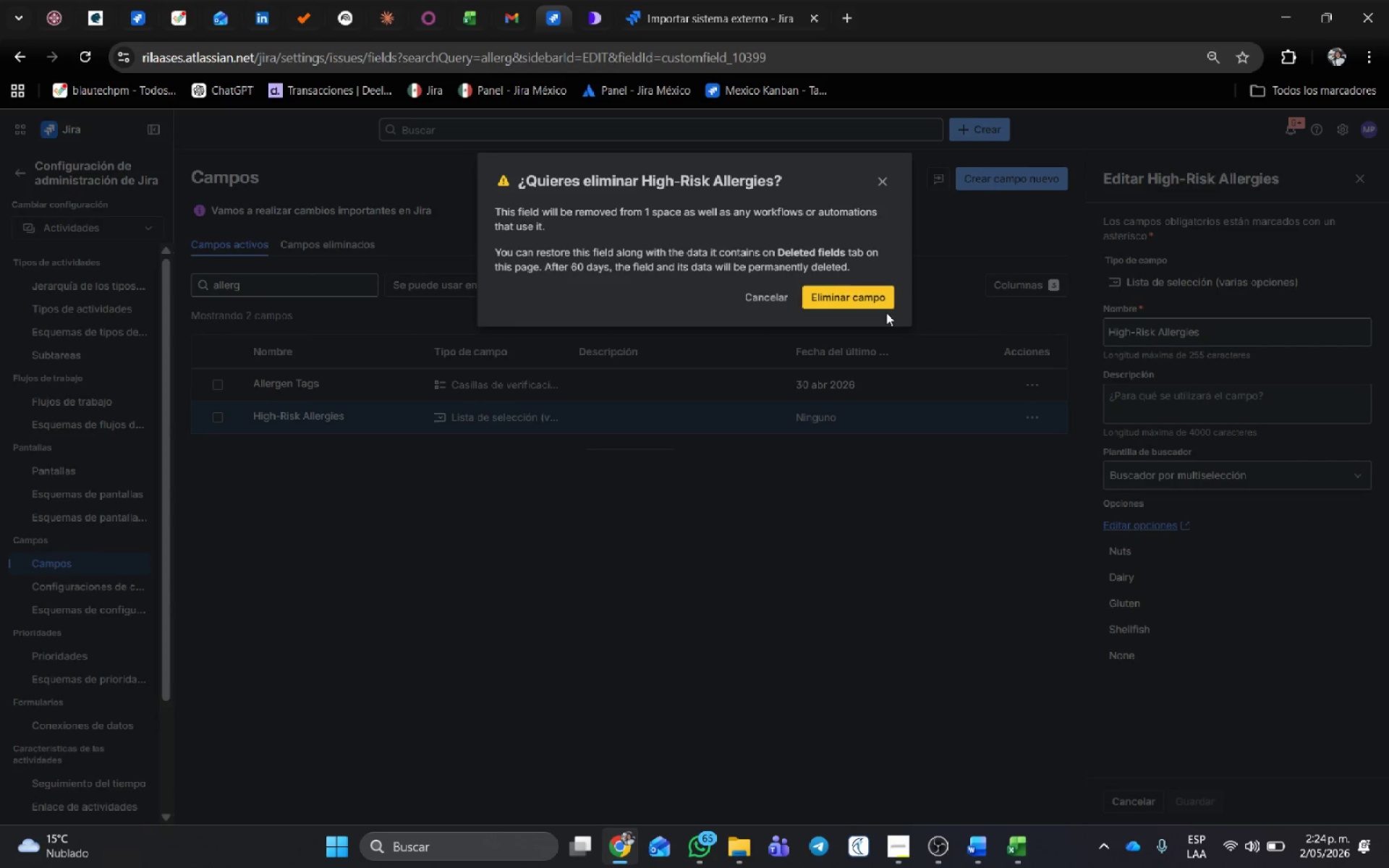 
left_click([879, 299])
 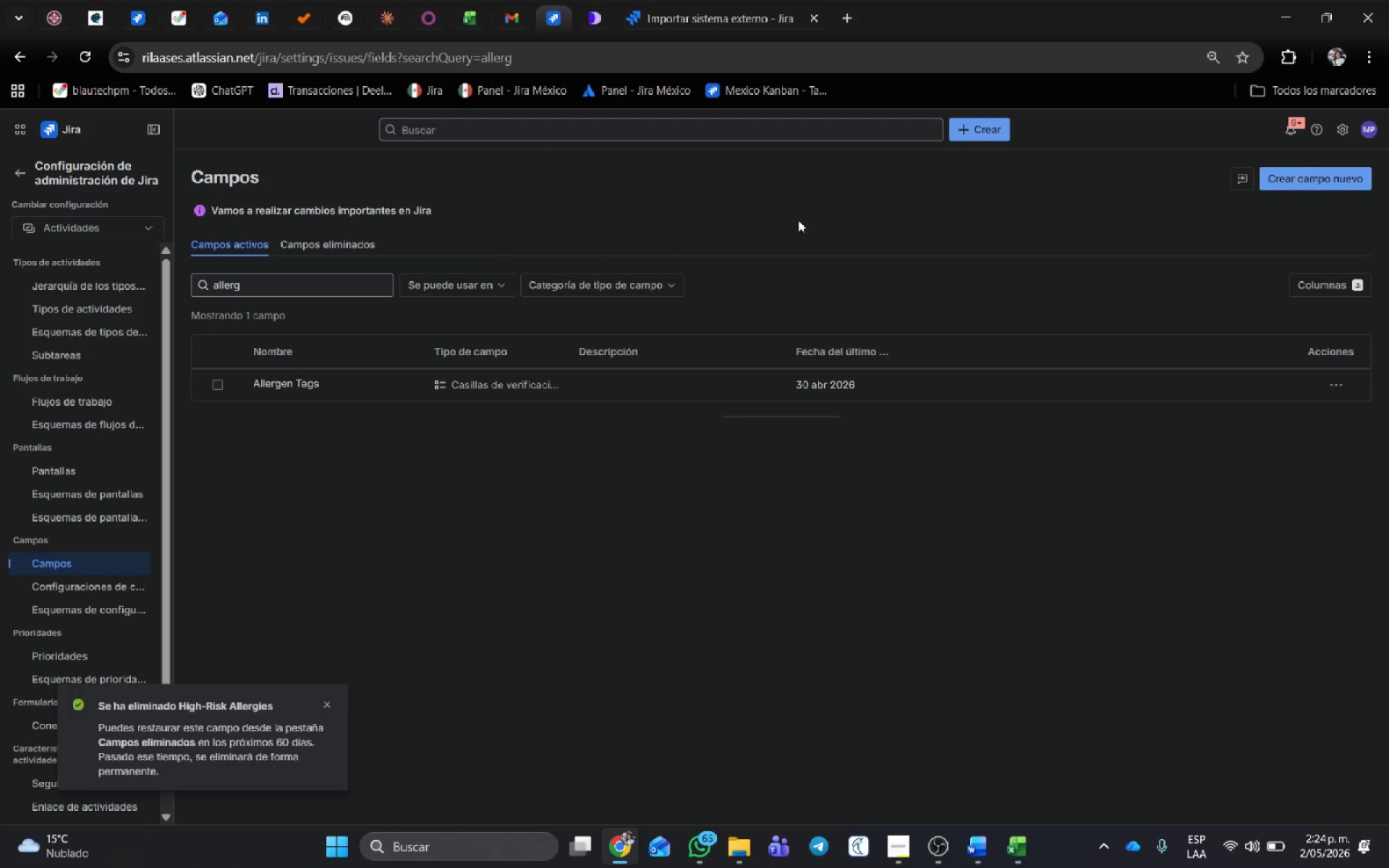 
left_click([1328, 169])
 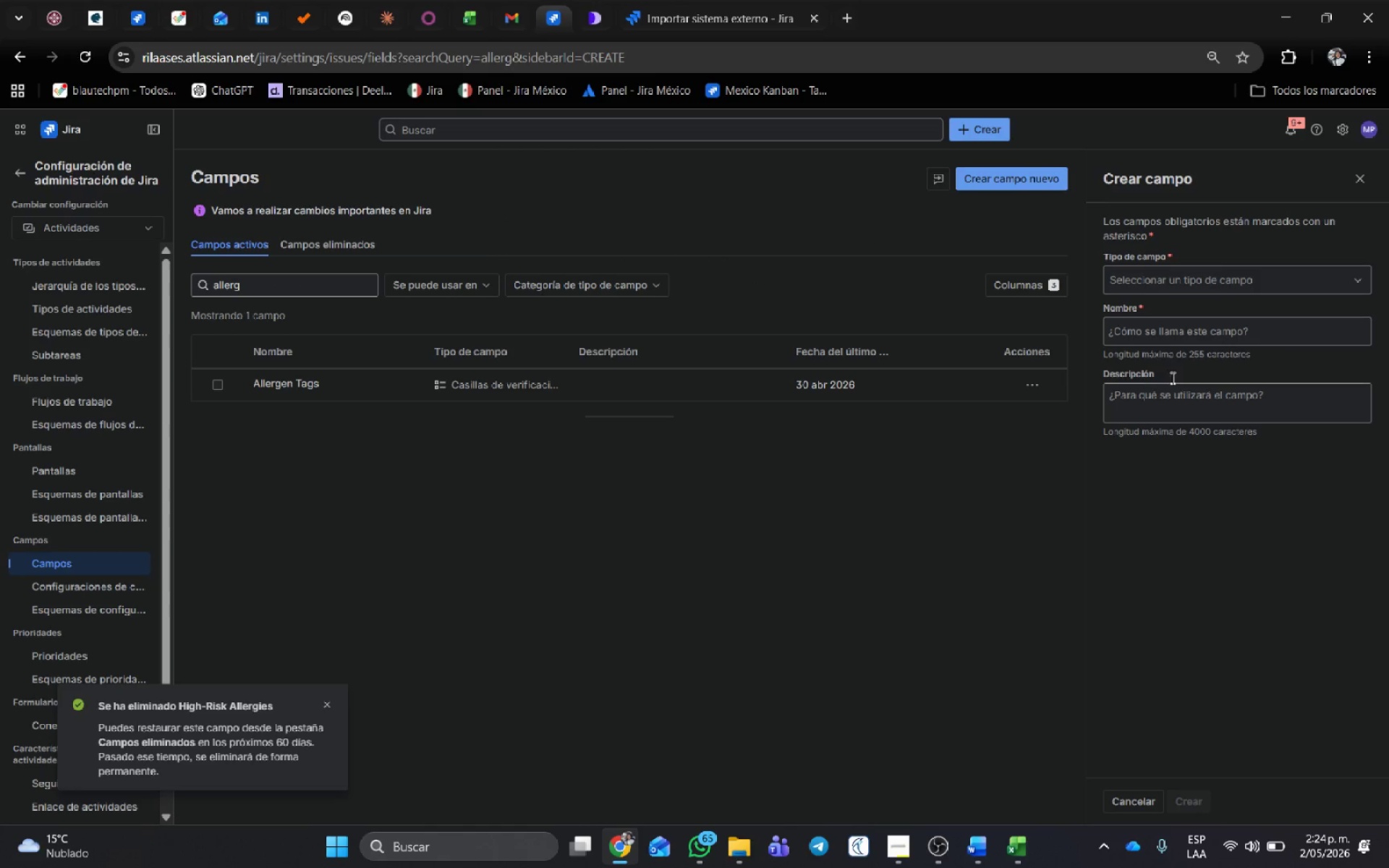 
left_click([1223, 275])
 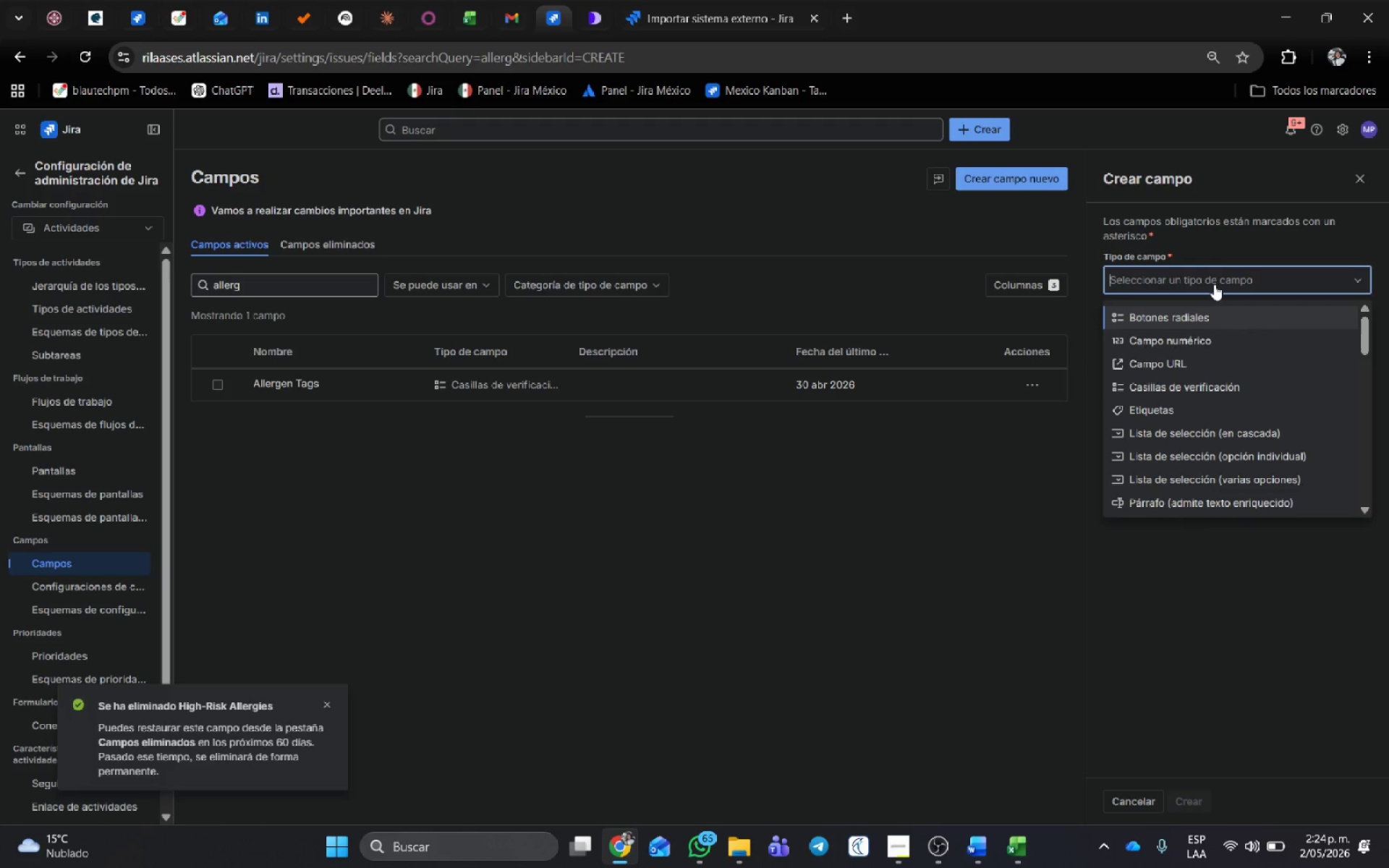 
type(text)
 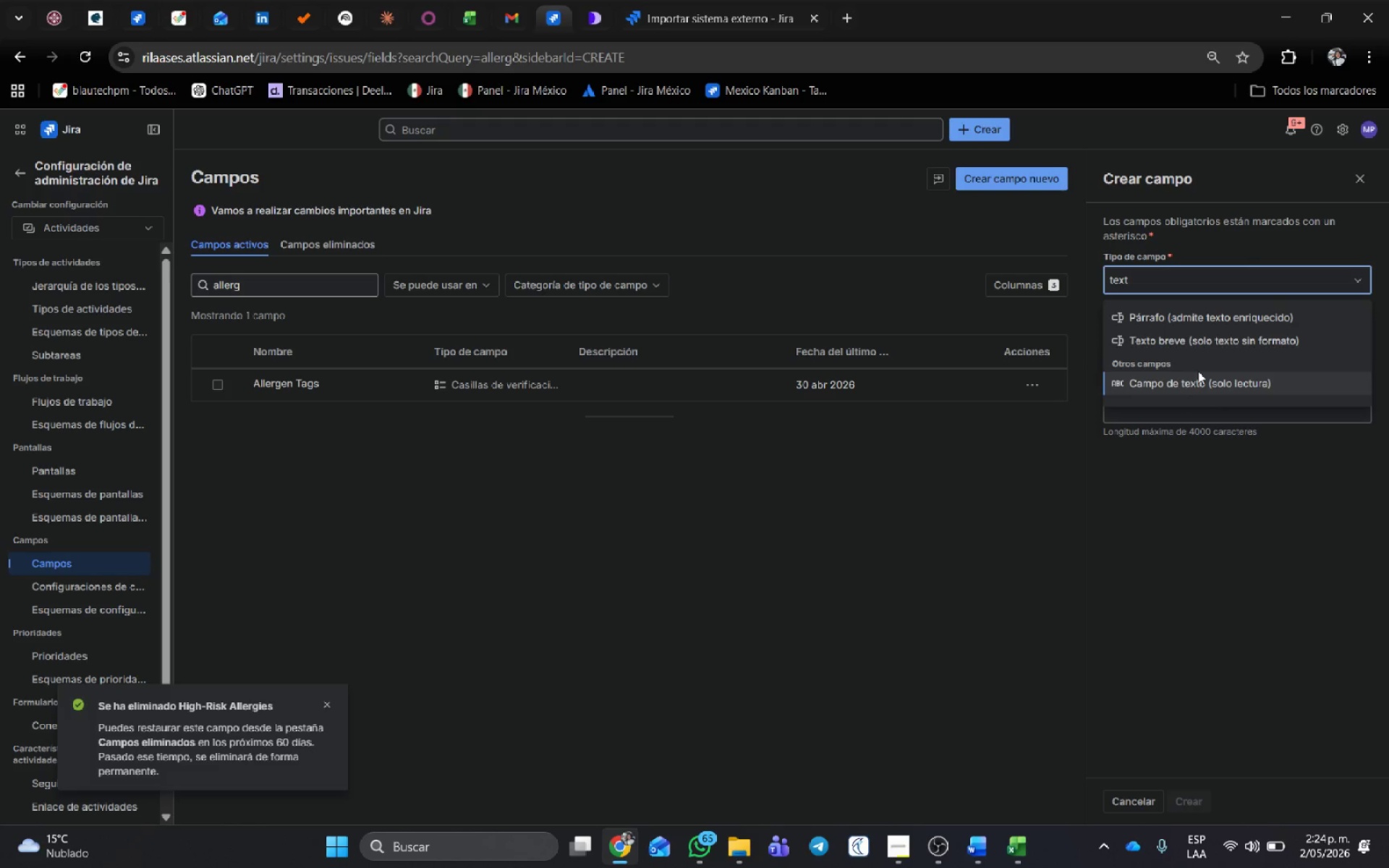 
left_click([1199, 346])
 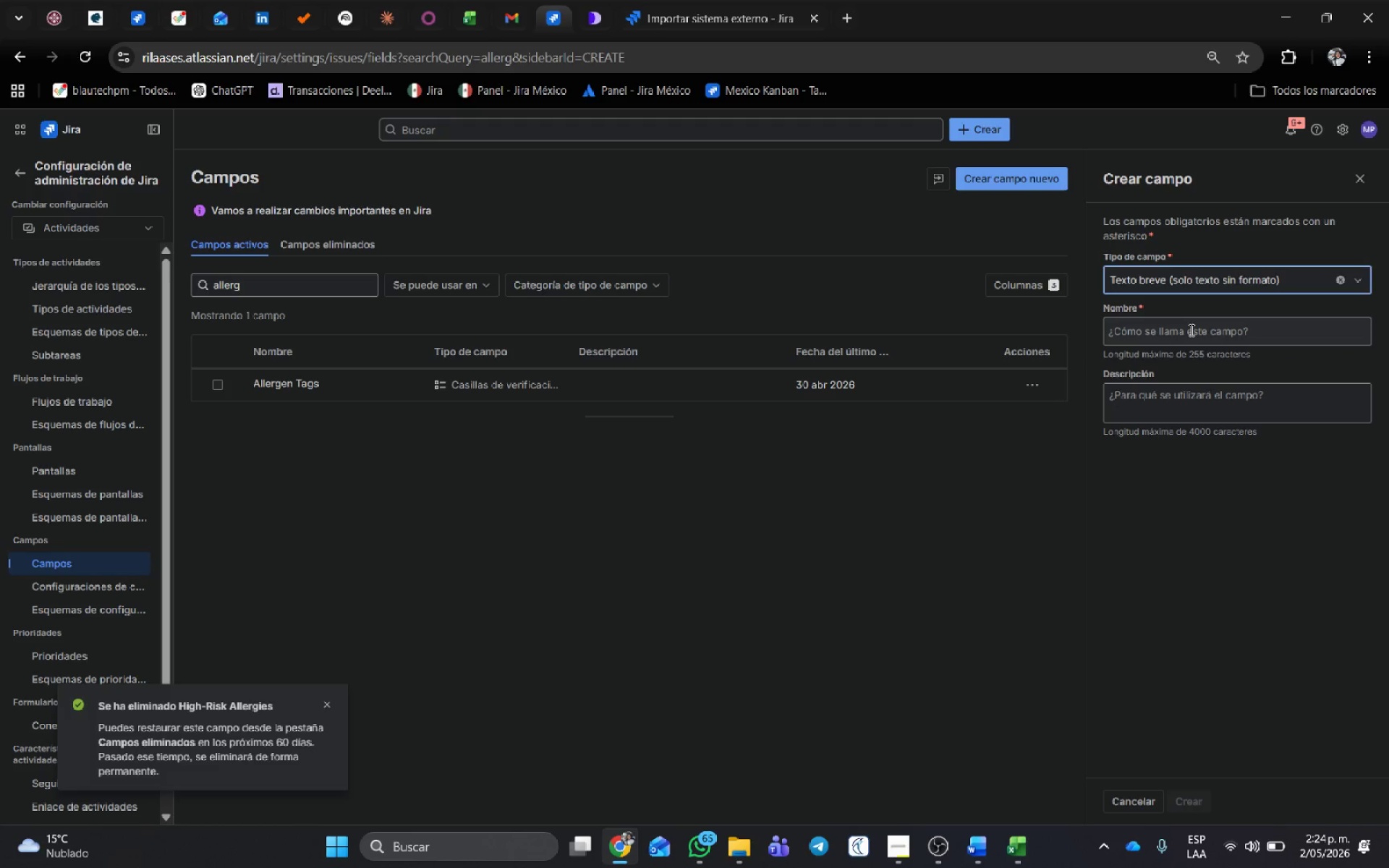 
left_click([1190, 331])
 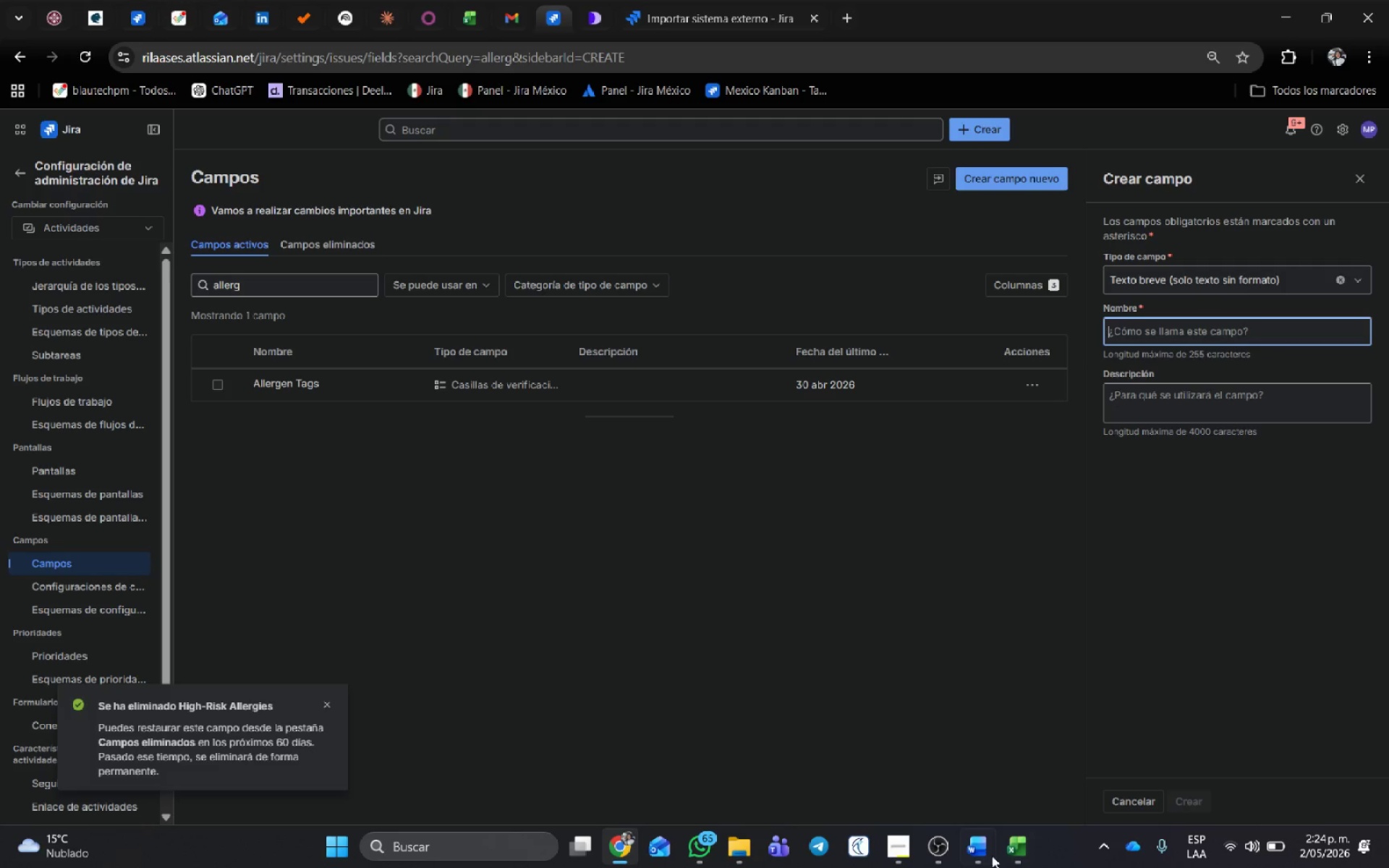 
mouse_move([998, 835])
 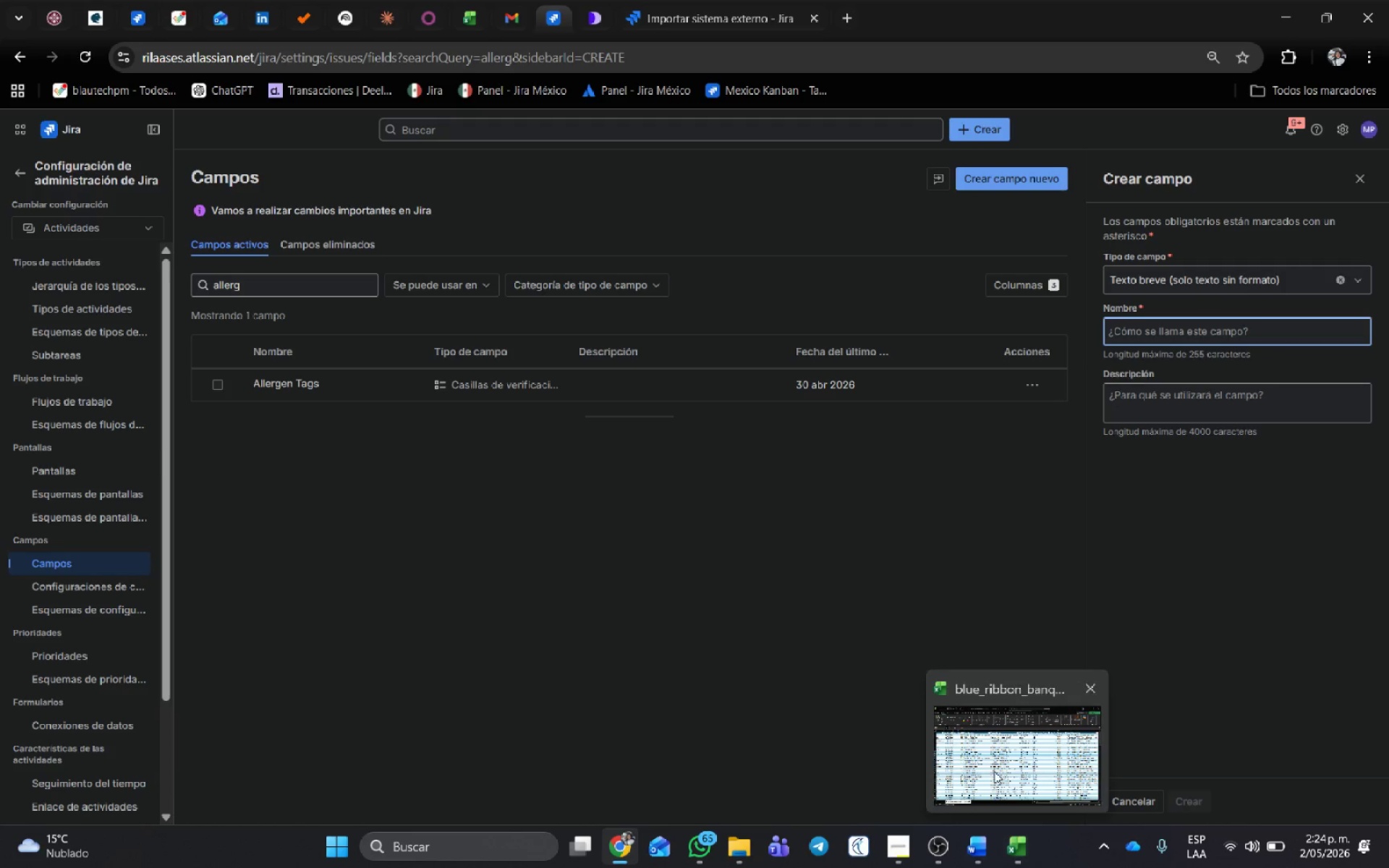 
left_click([994, 771])
 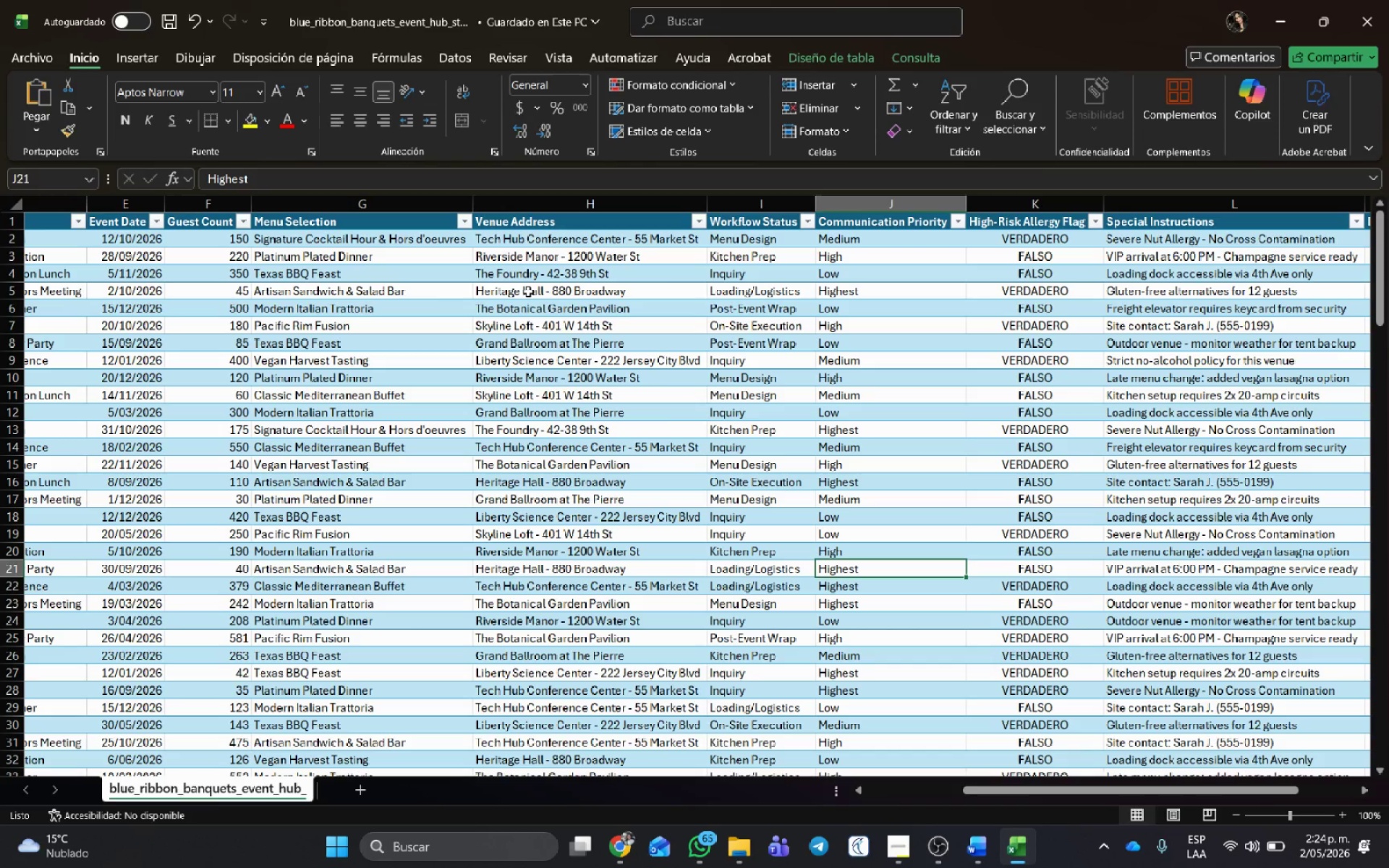 
left_click([1043, 222])
 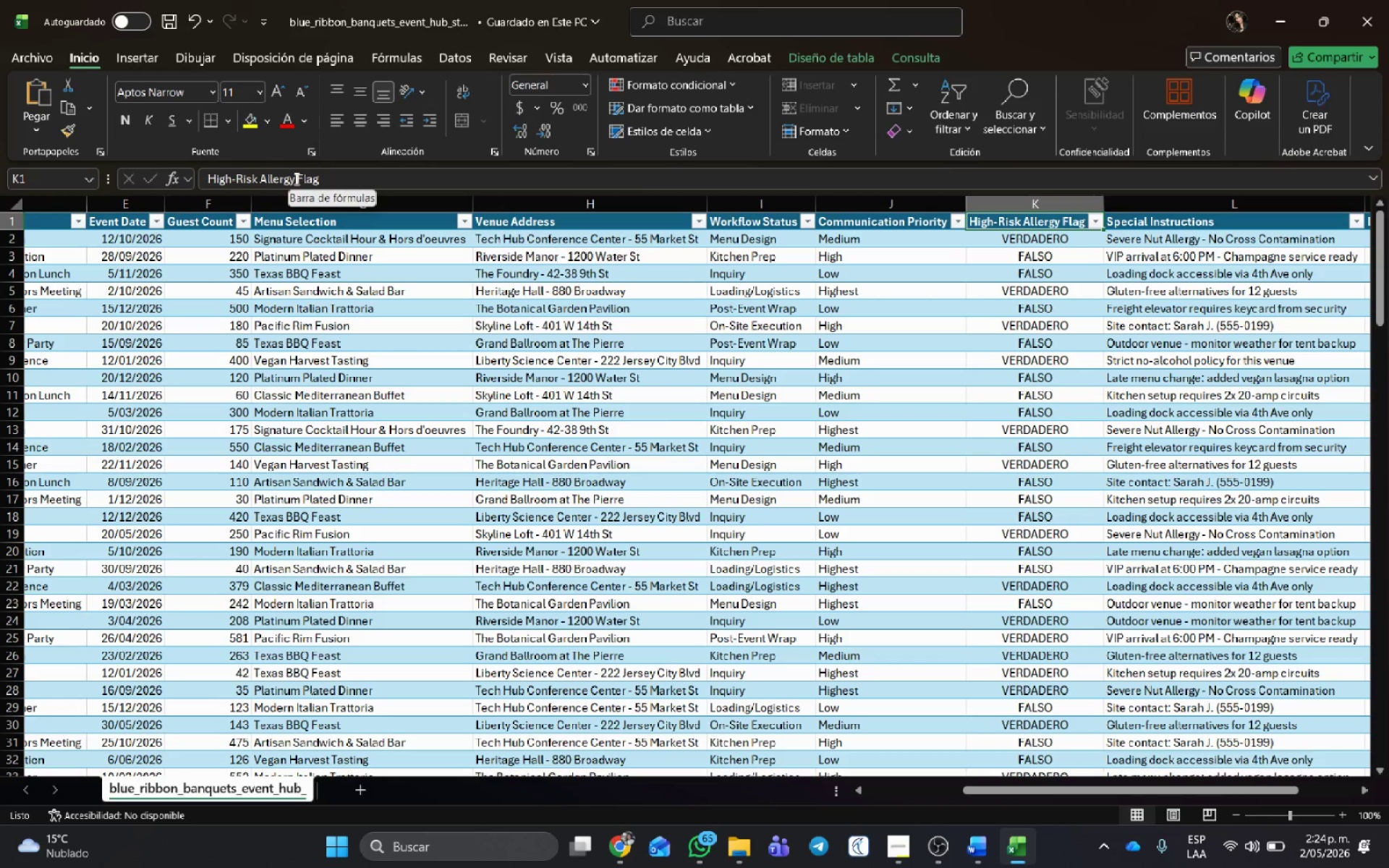 
left_click_drag(start_coordinate=[295, 179], to_coordinate=[186, 174])
 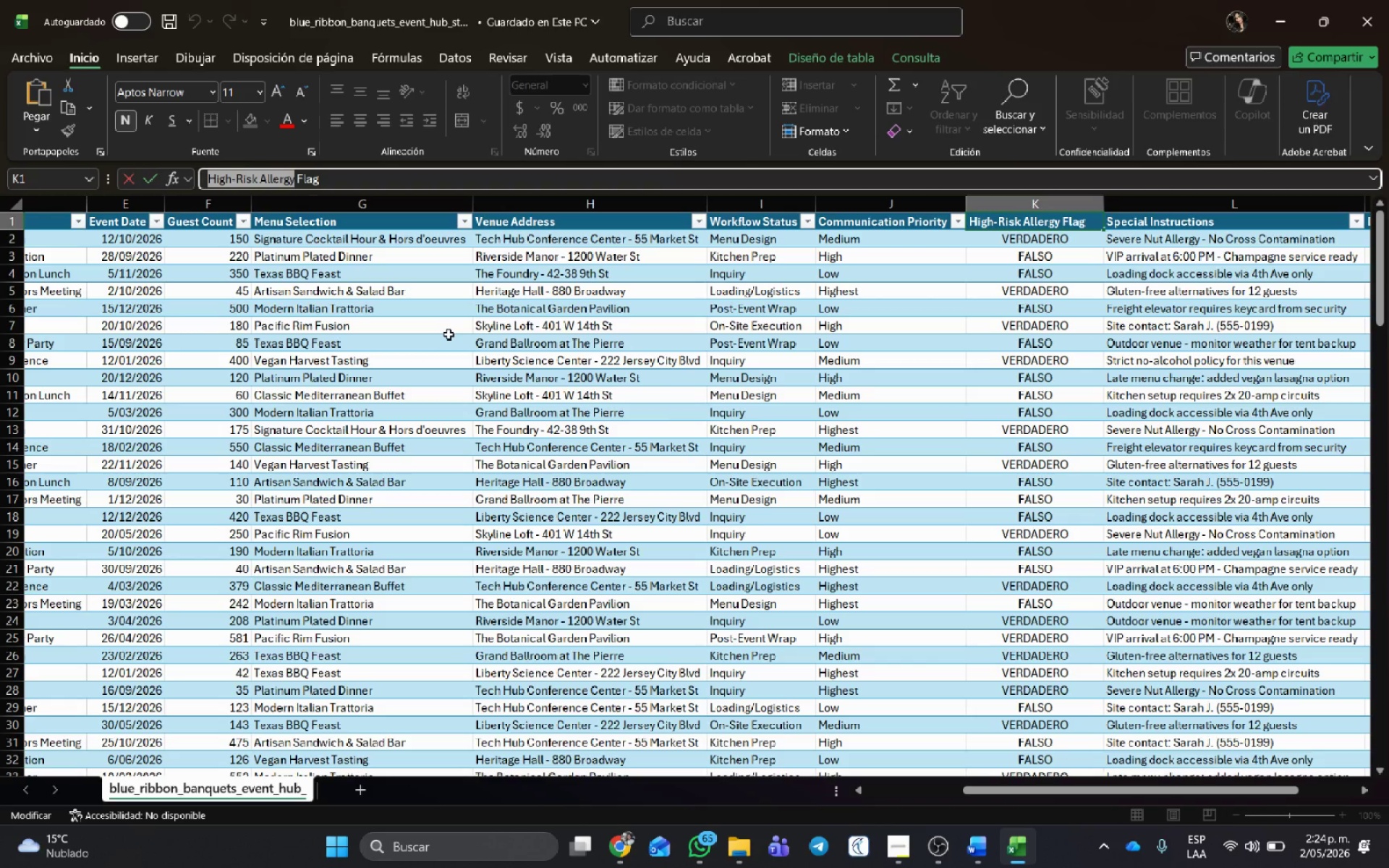 
key(Alt+AltLeft)
 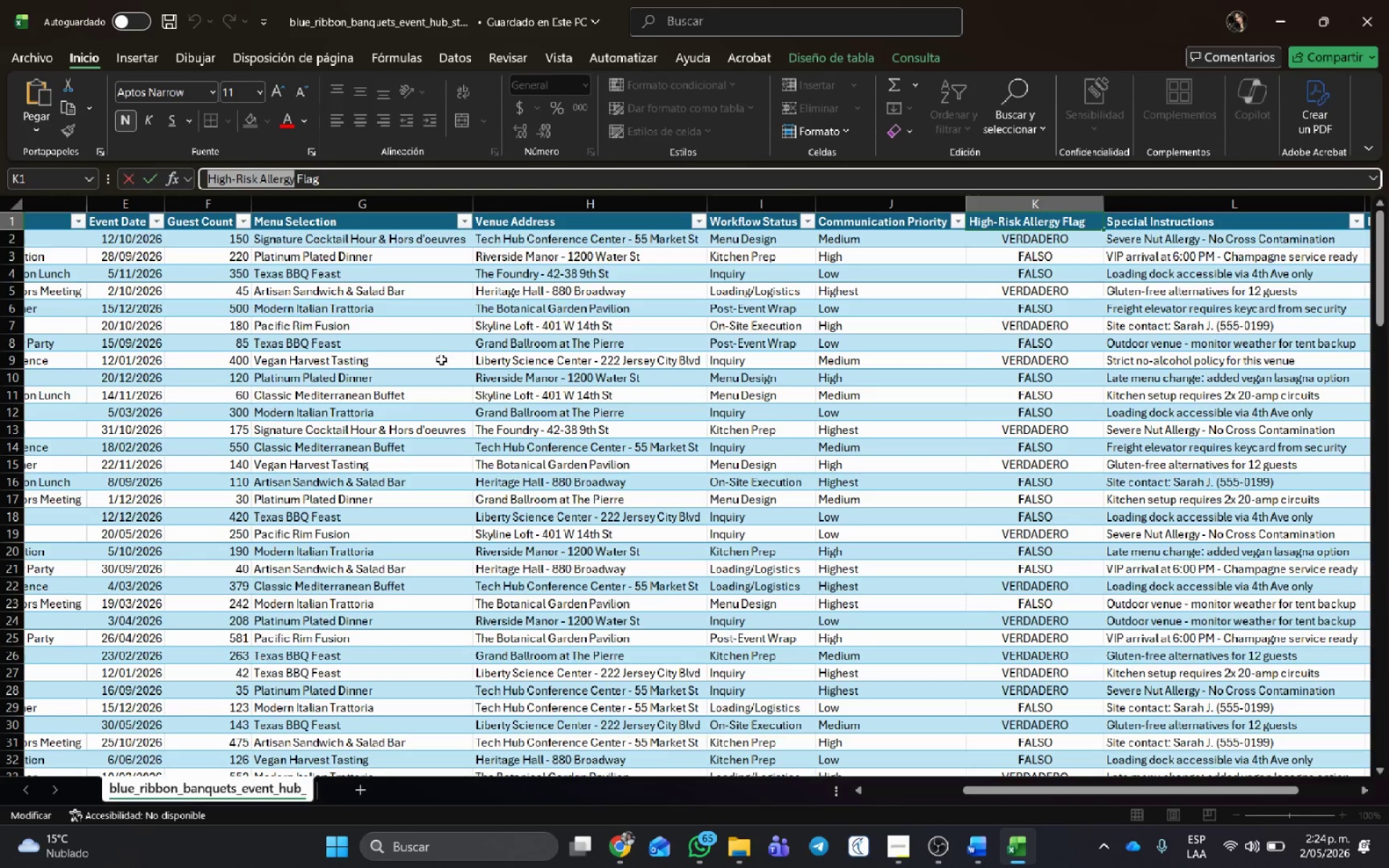 
key(Alt+Tab)
 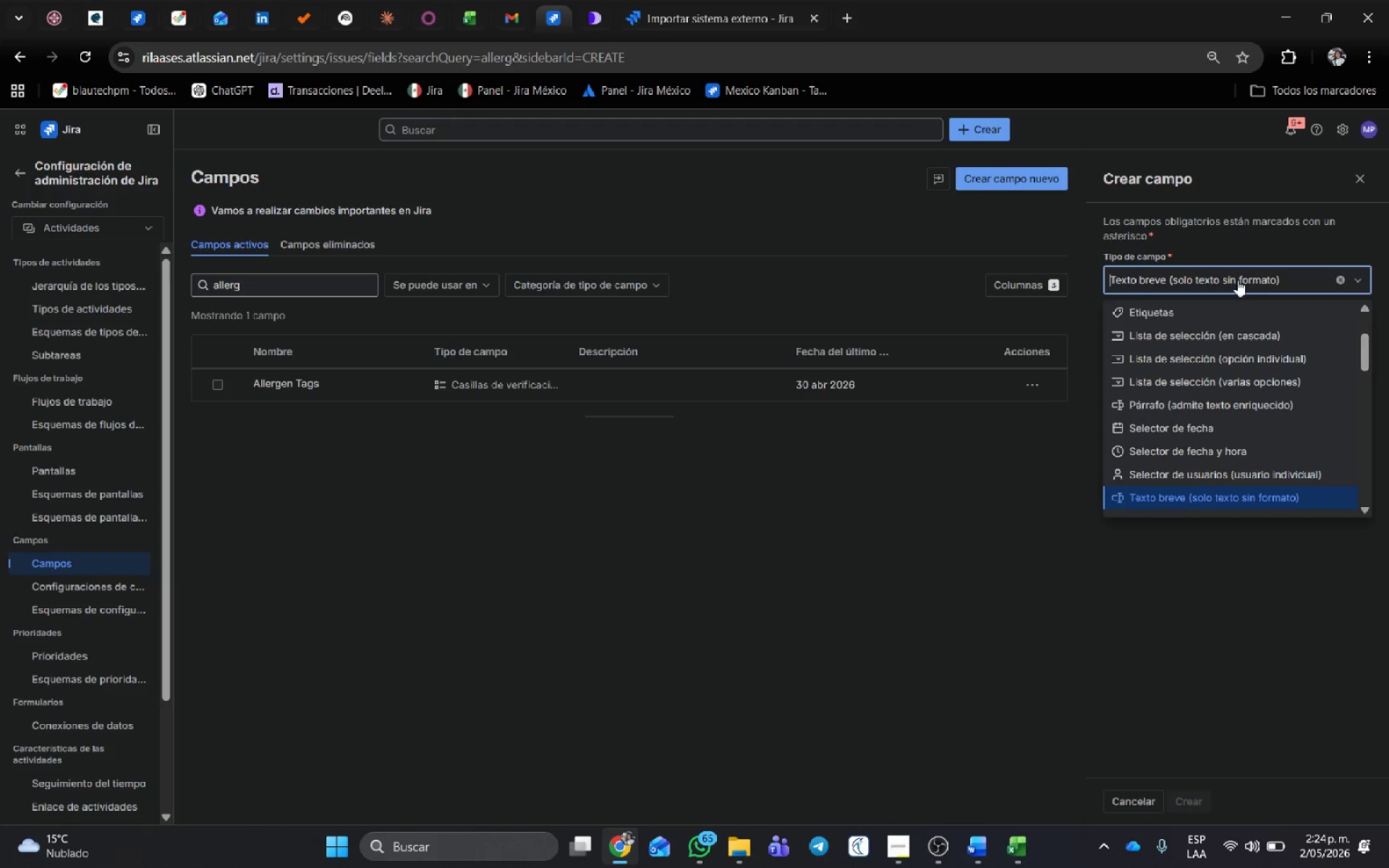 
scroll: coordinate [1236, 455], scroll_direction: up, amount: 2.0
 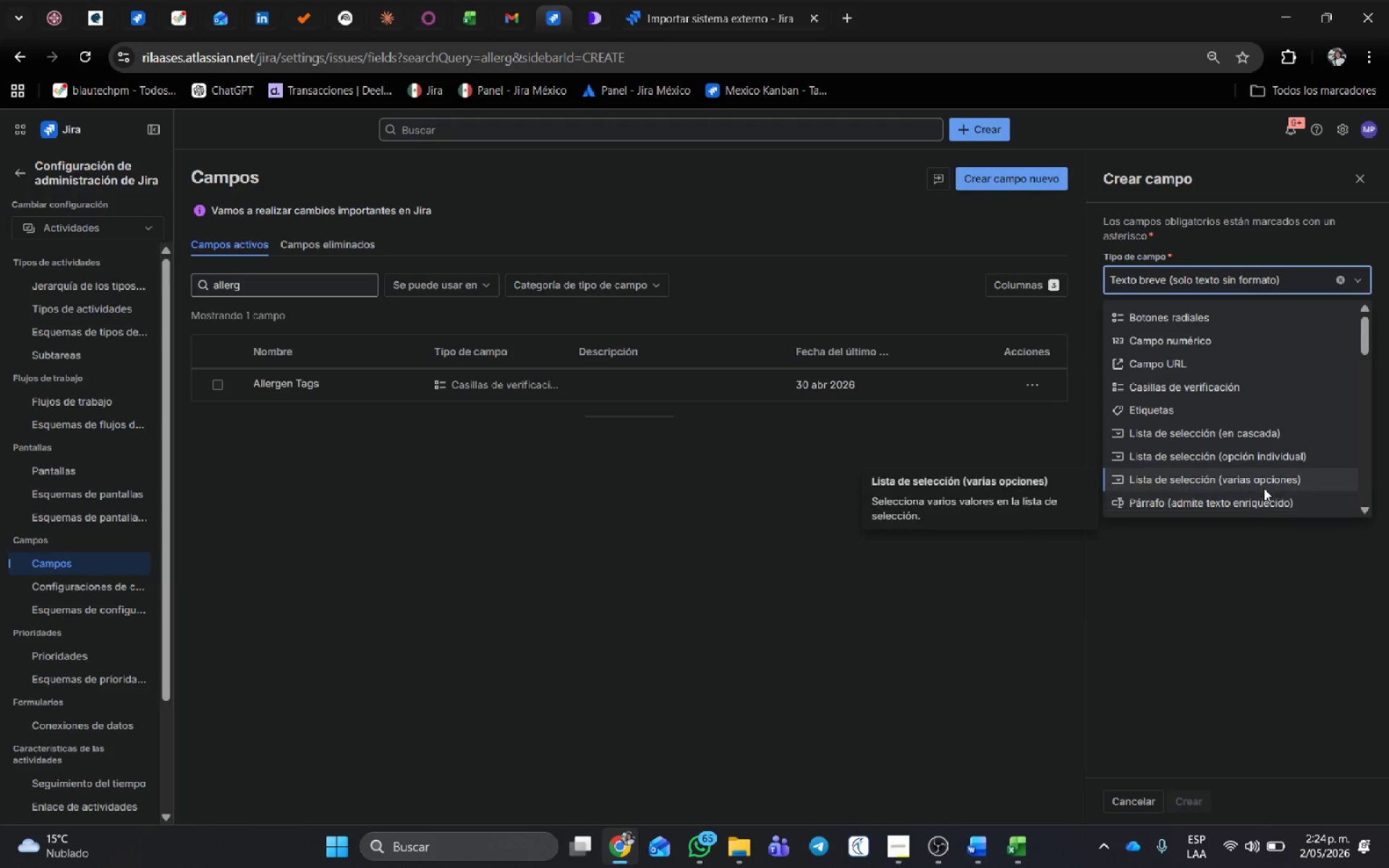 
left_click([1264, 486])
 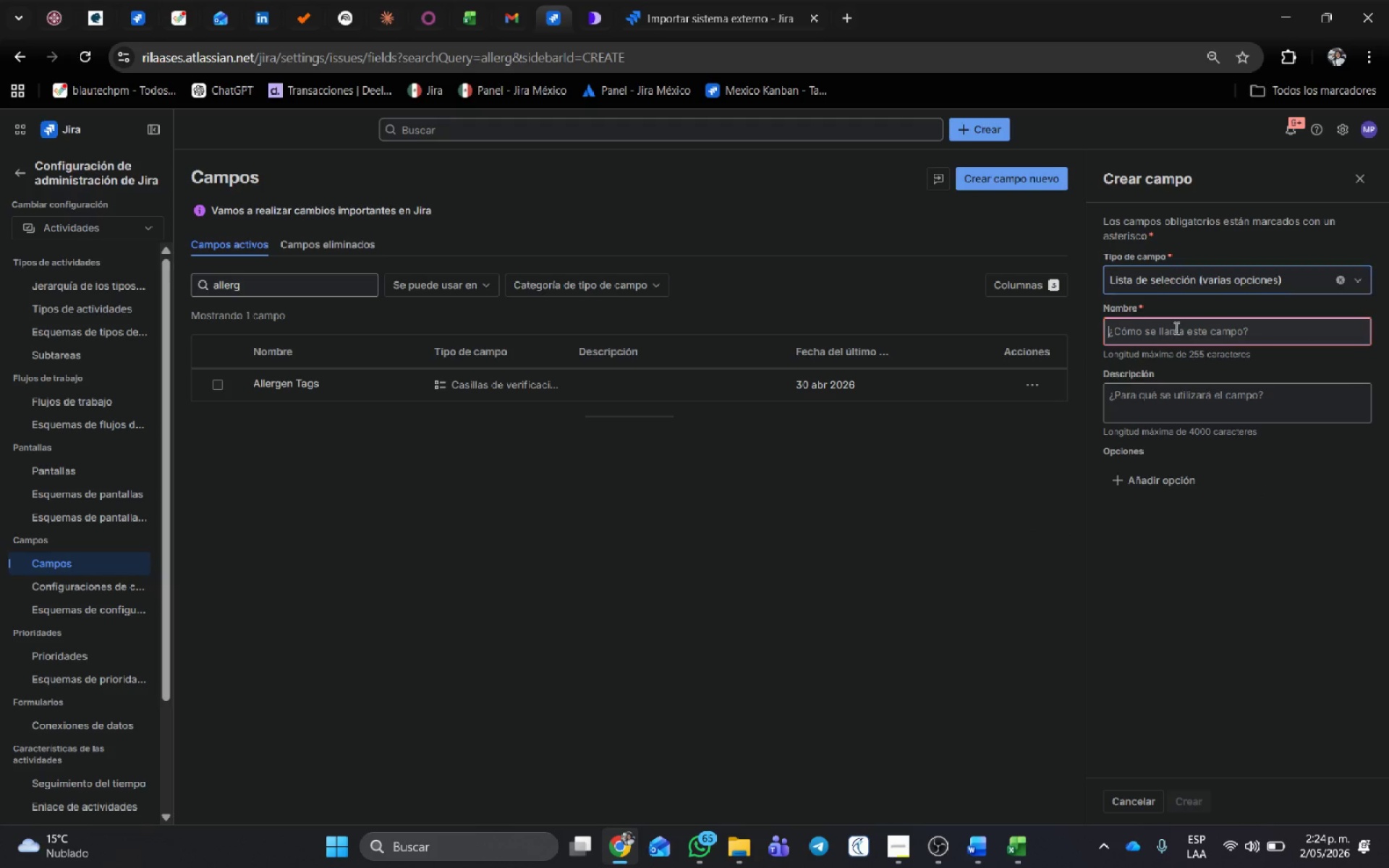 
key(Control+V)
 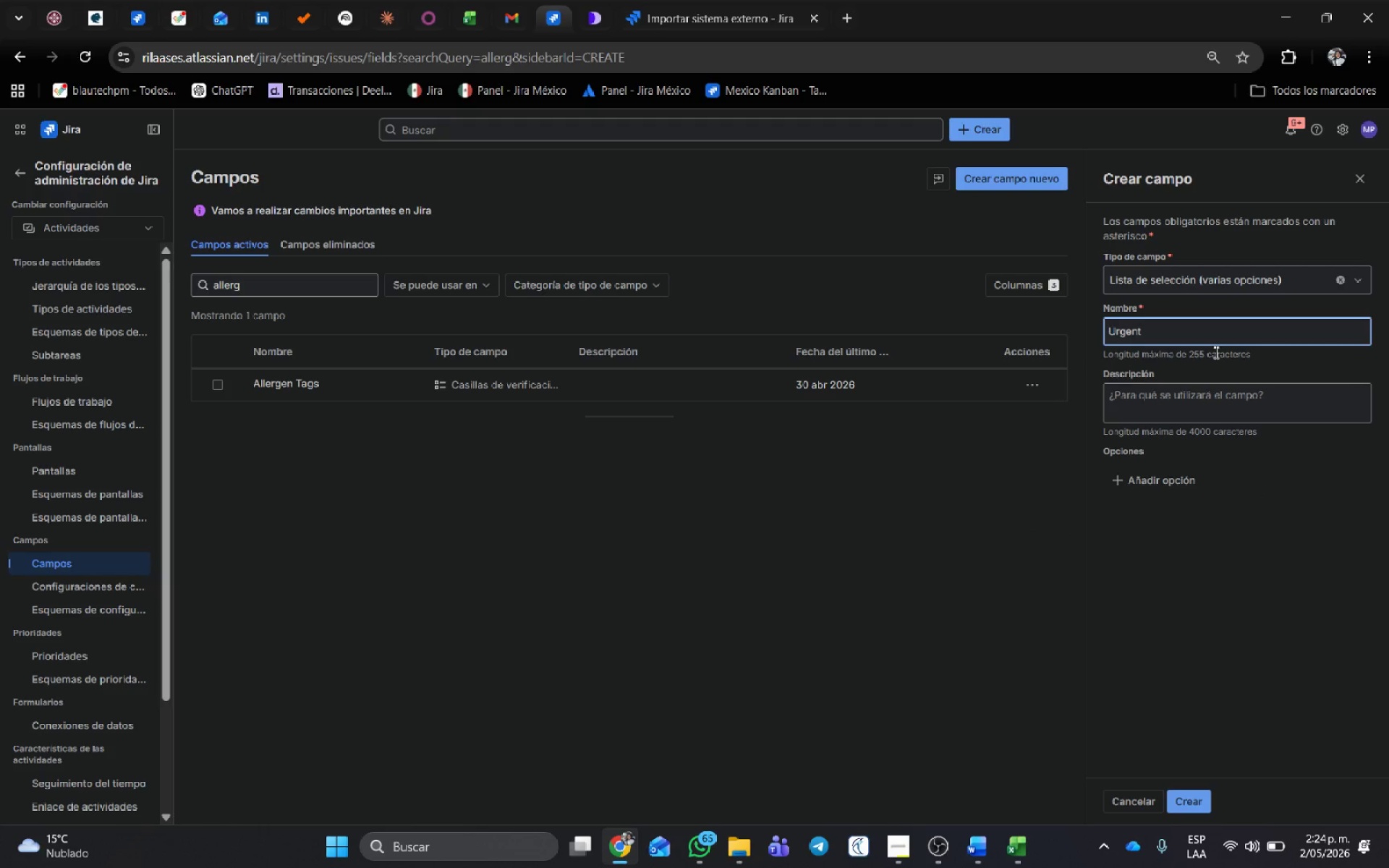 
hold_key(key=Backspace, duration=0.83)
 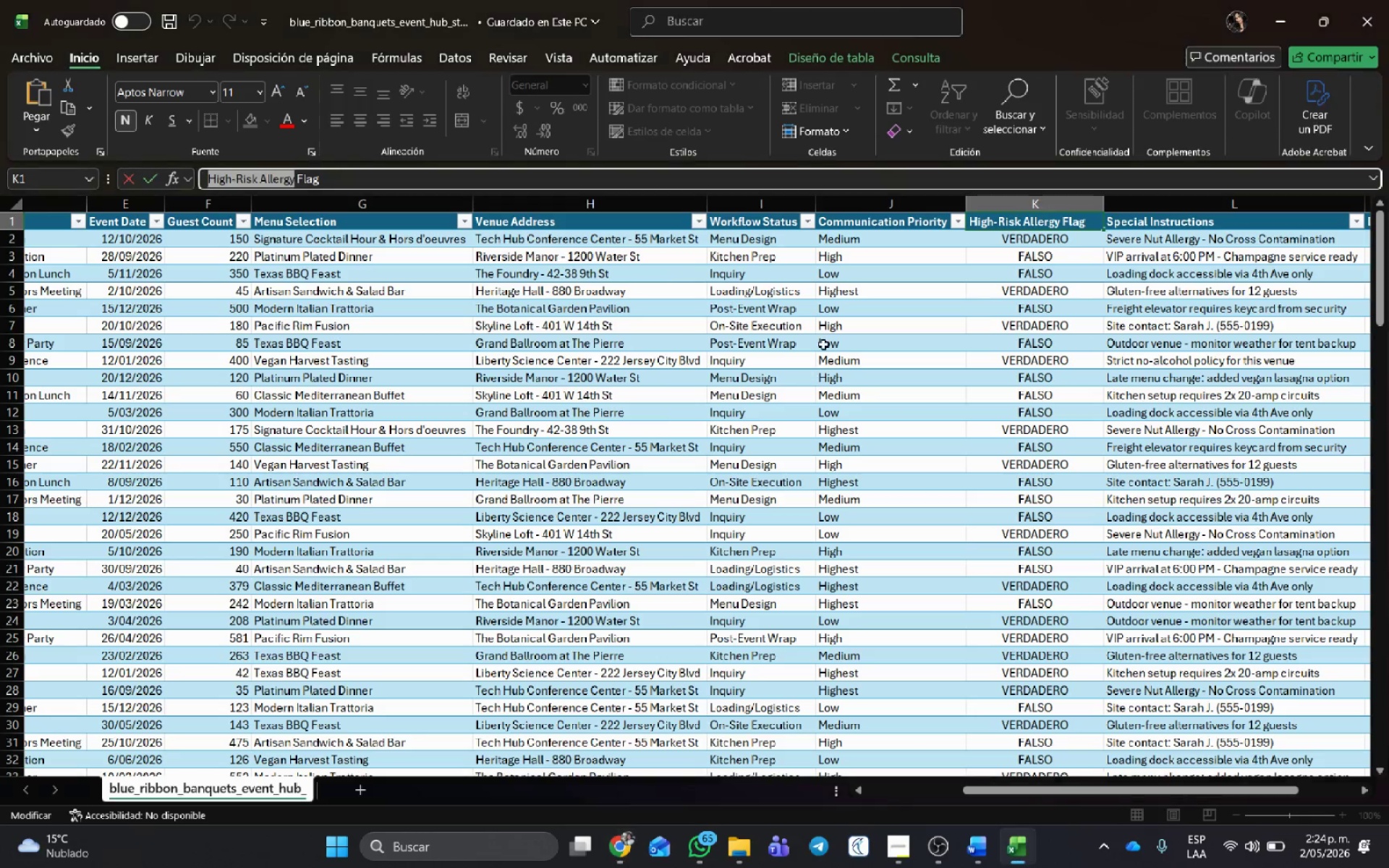 
key(Alt+AltLeft)
 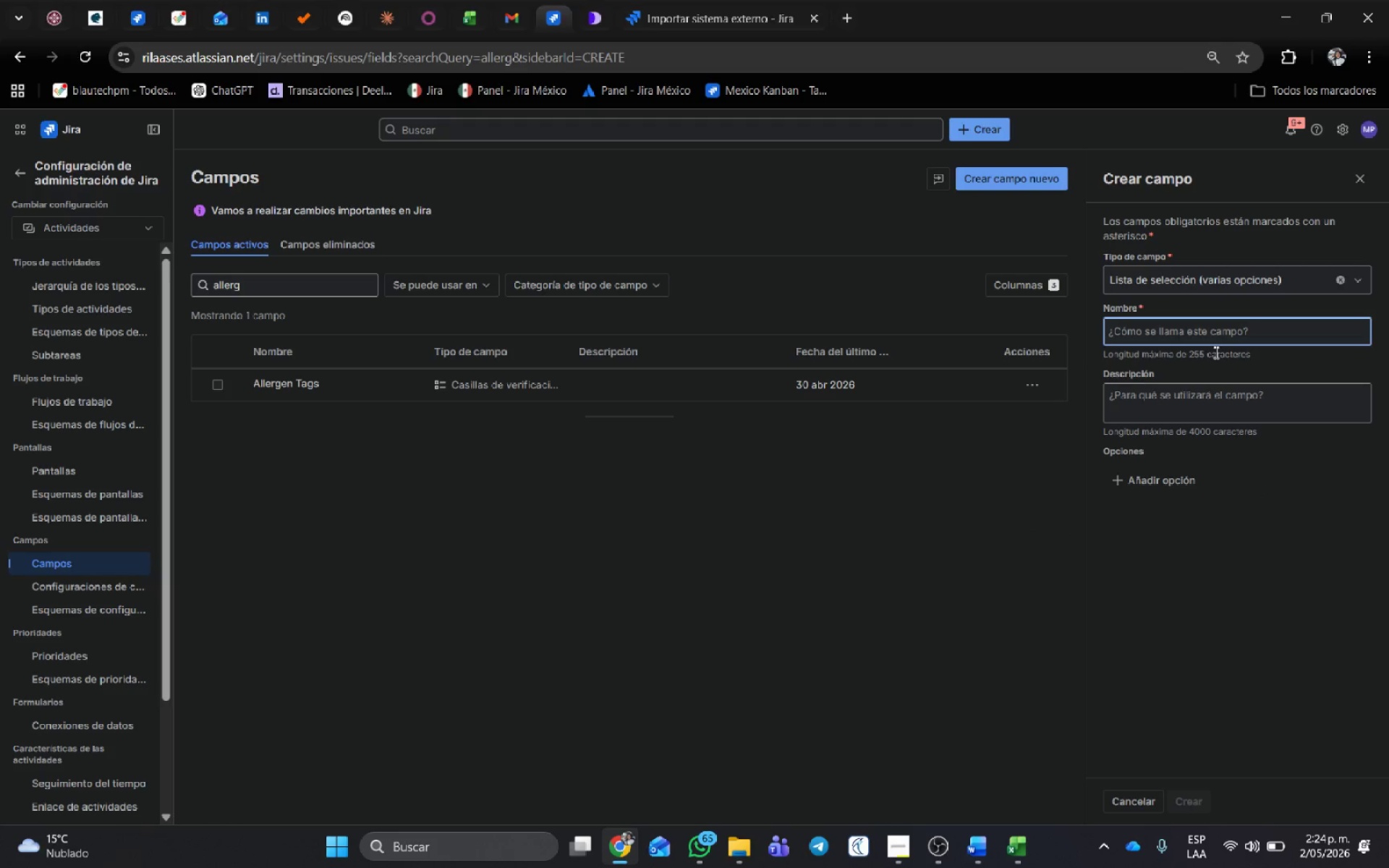 
key(Alt+Tab)
 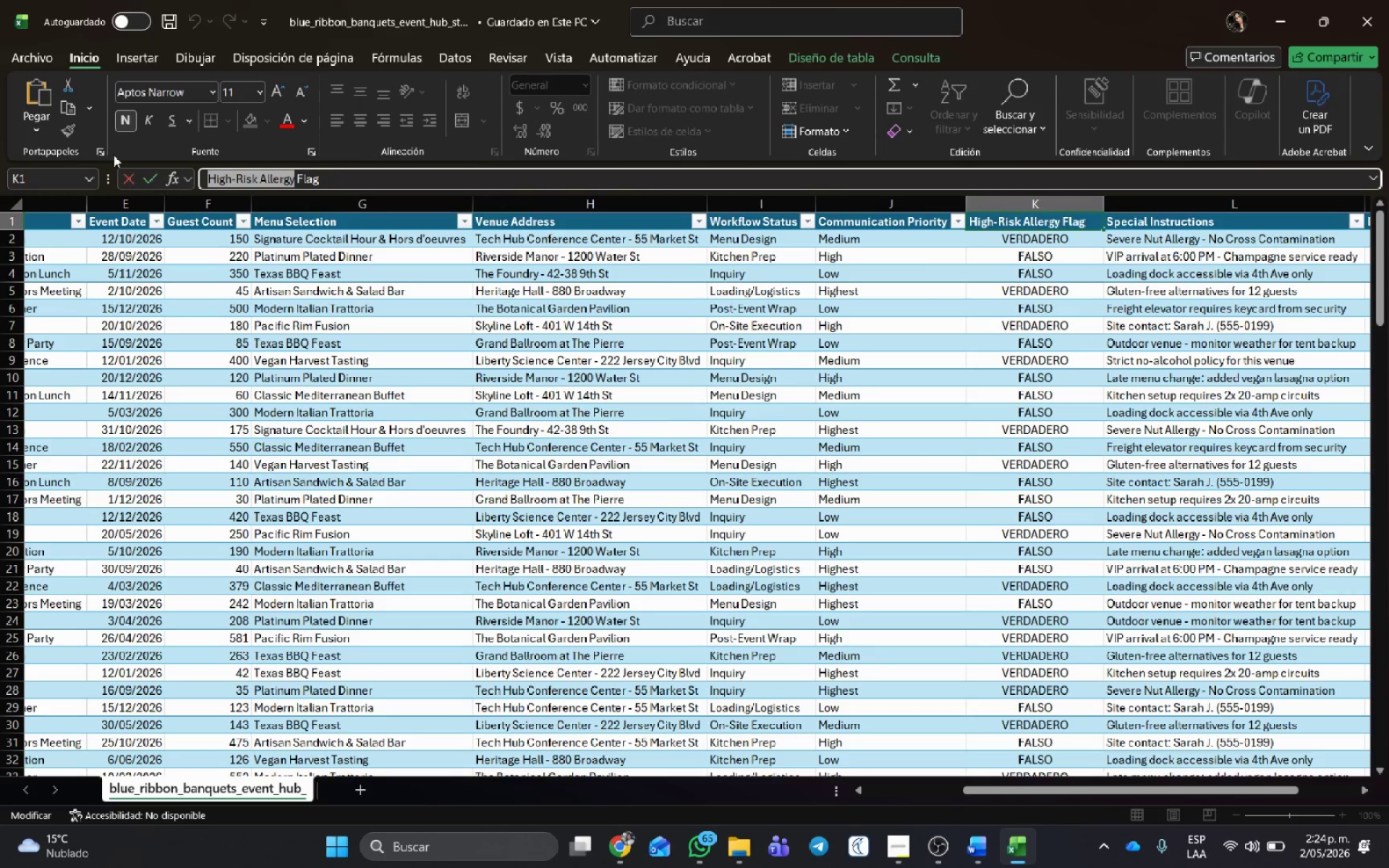 
key(Control+C)
 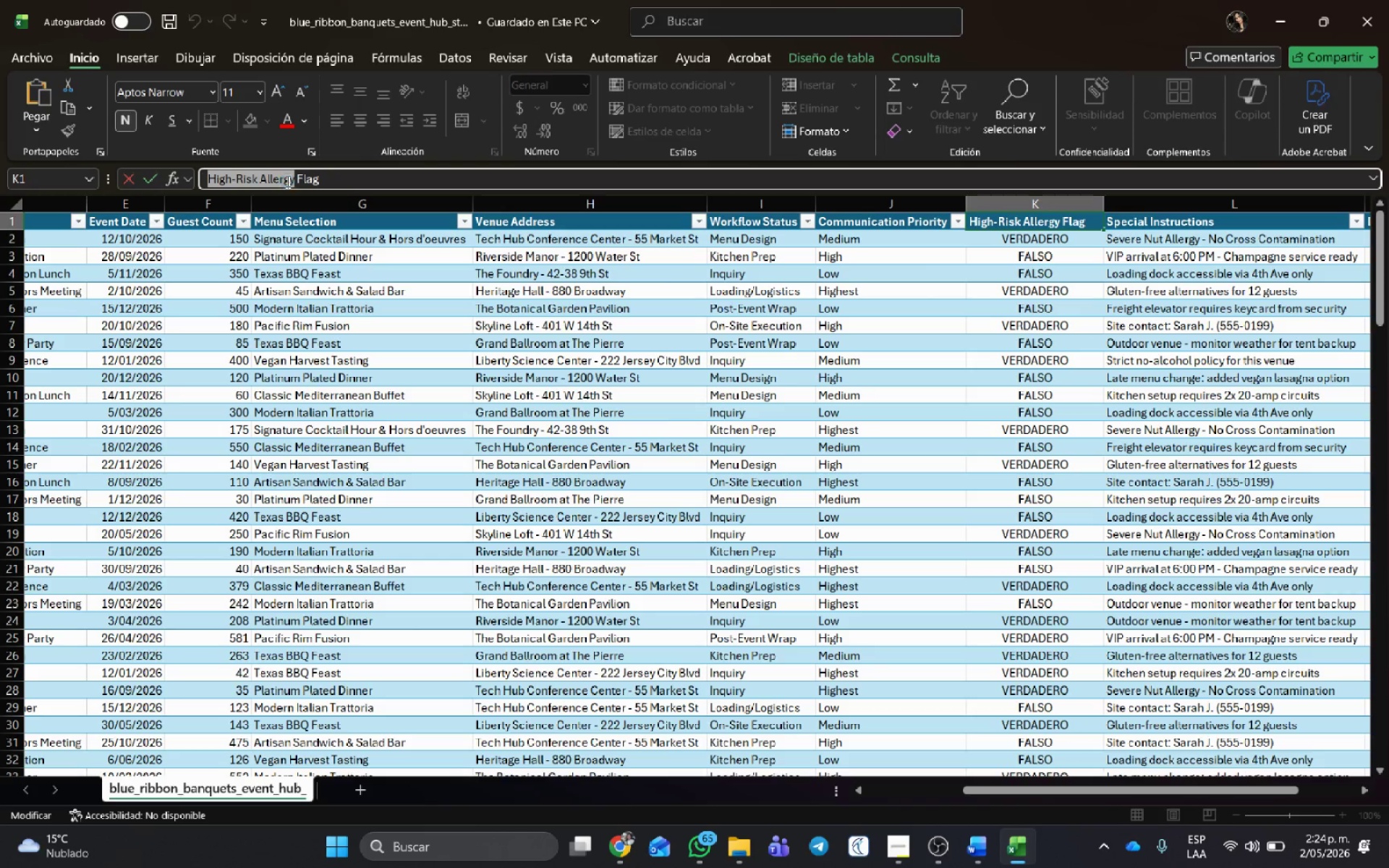 
key(Control+C)
 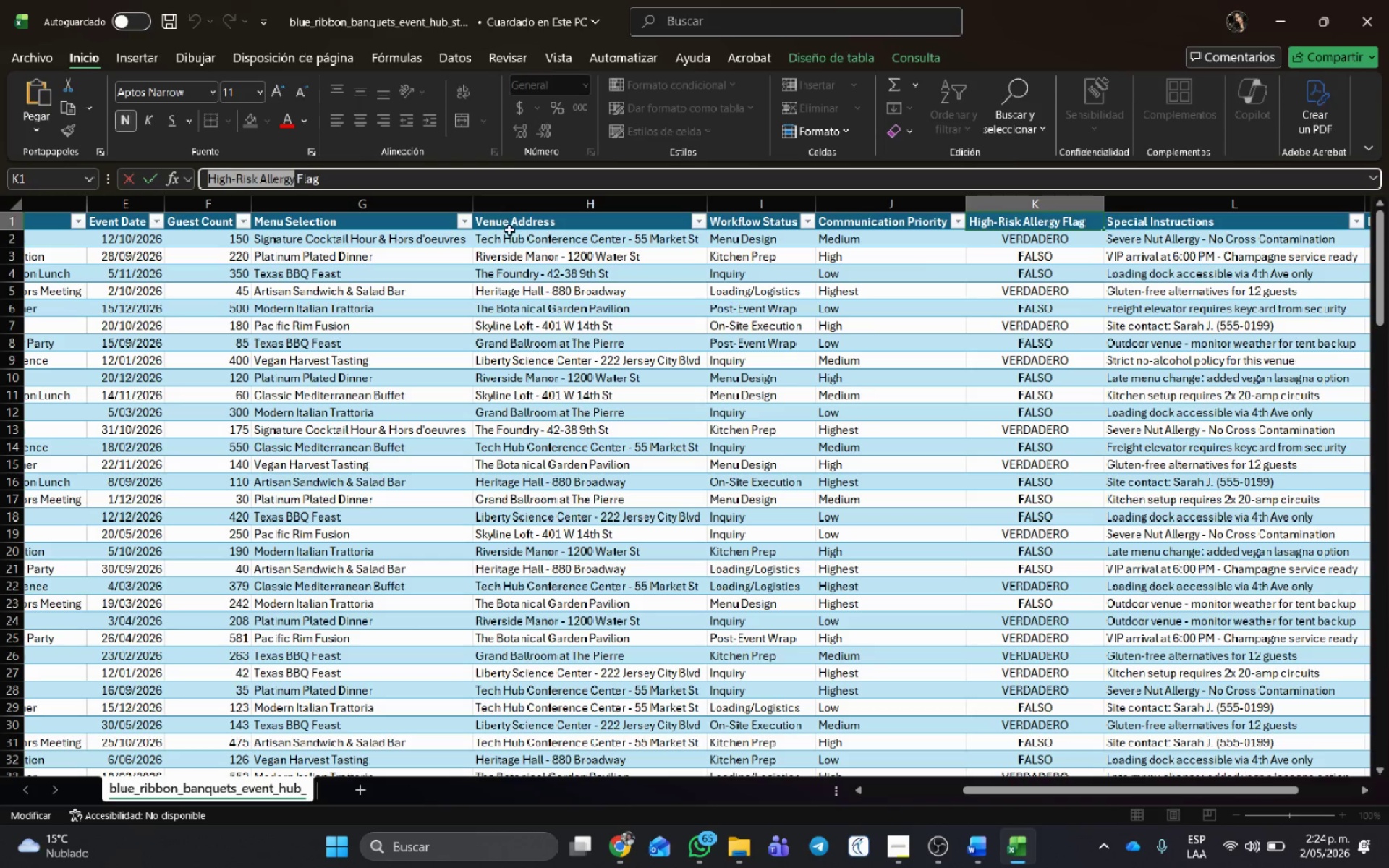 
key(Alt+AltLeft)
 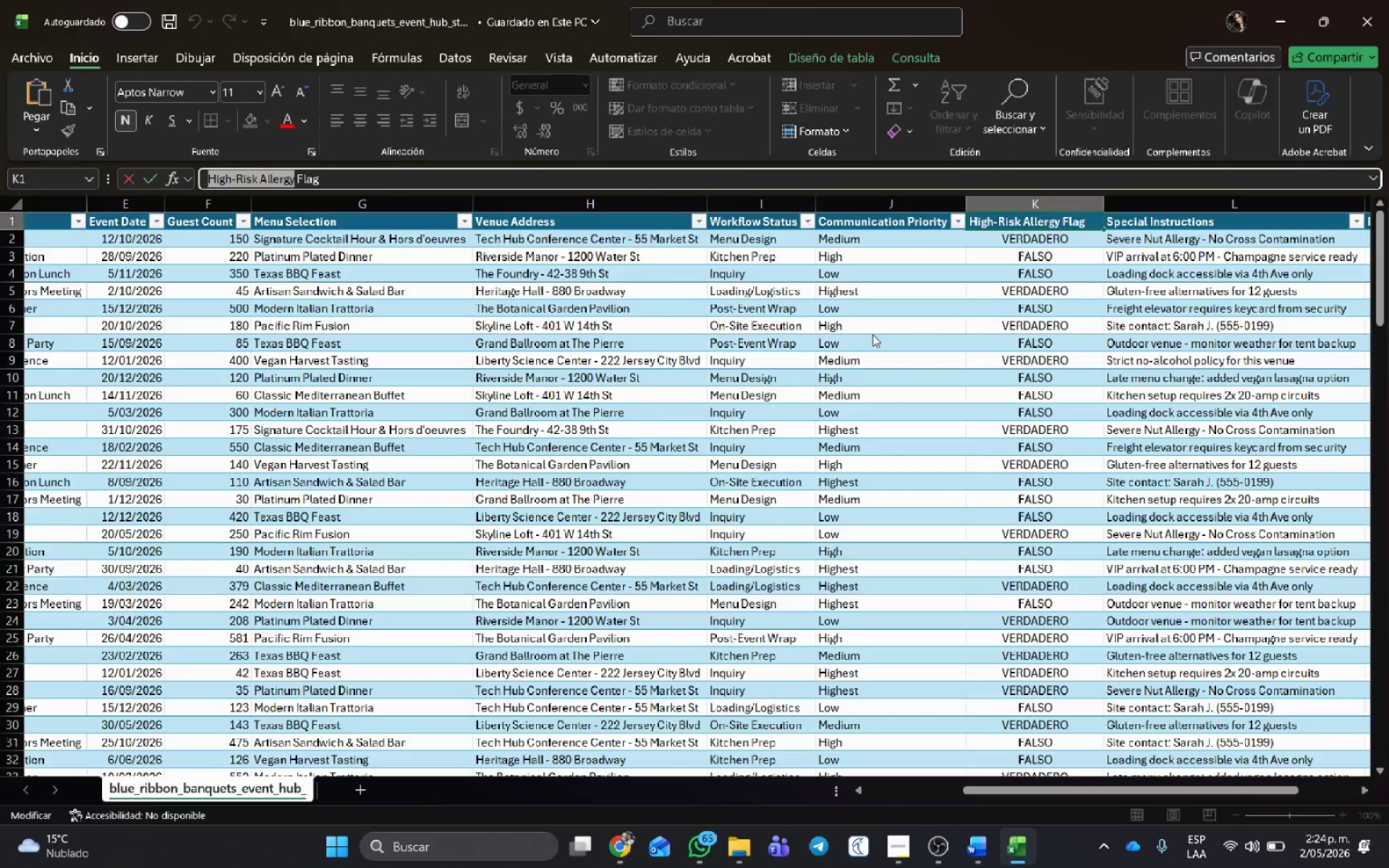 
key(Alt+Tab)
 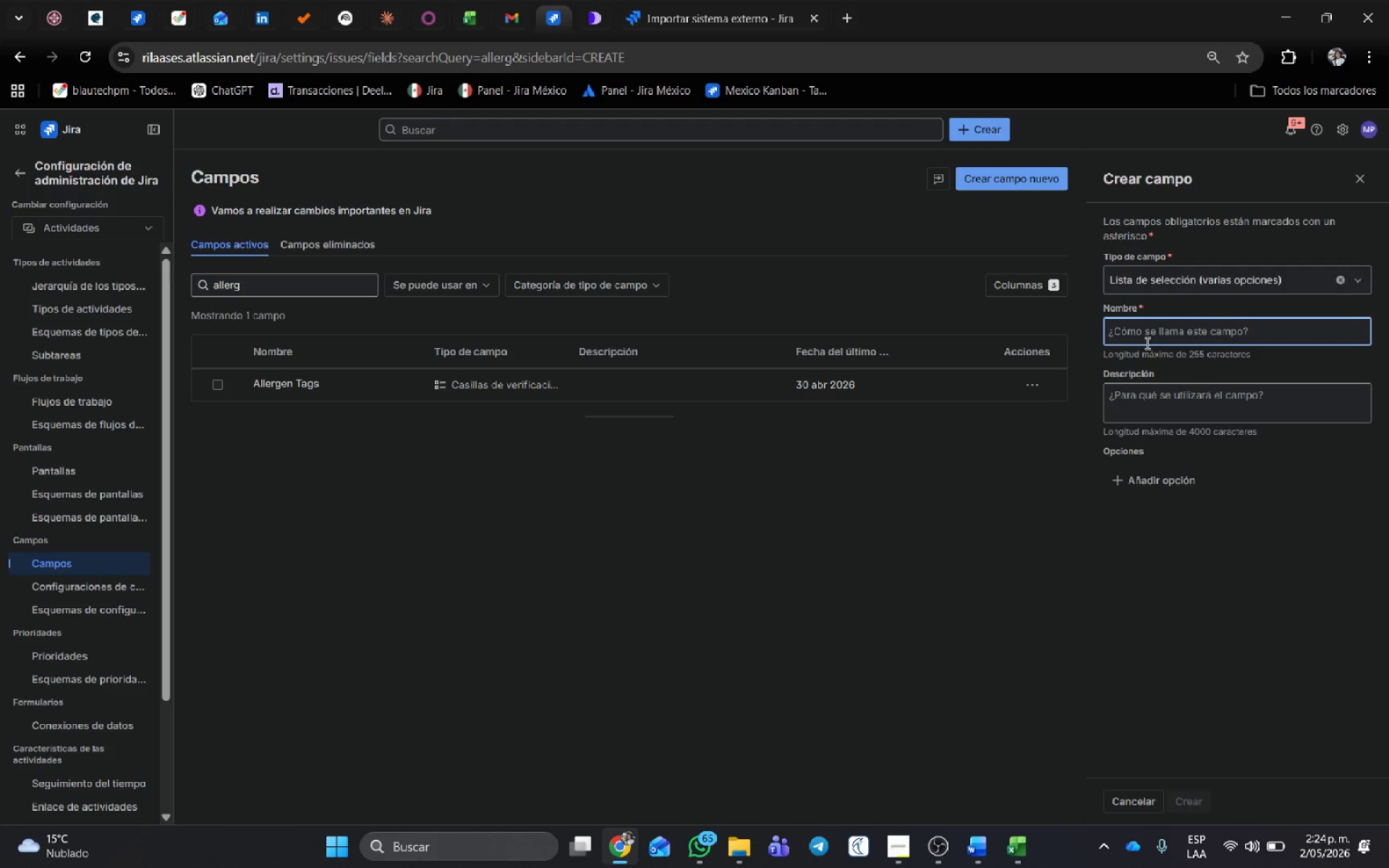 
left_click([1147, 339])
 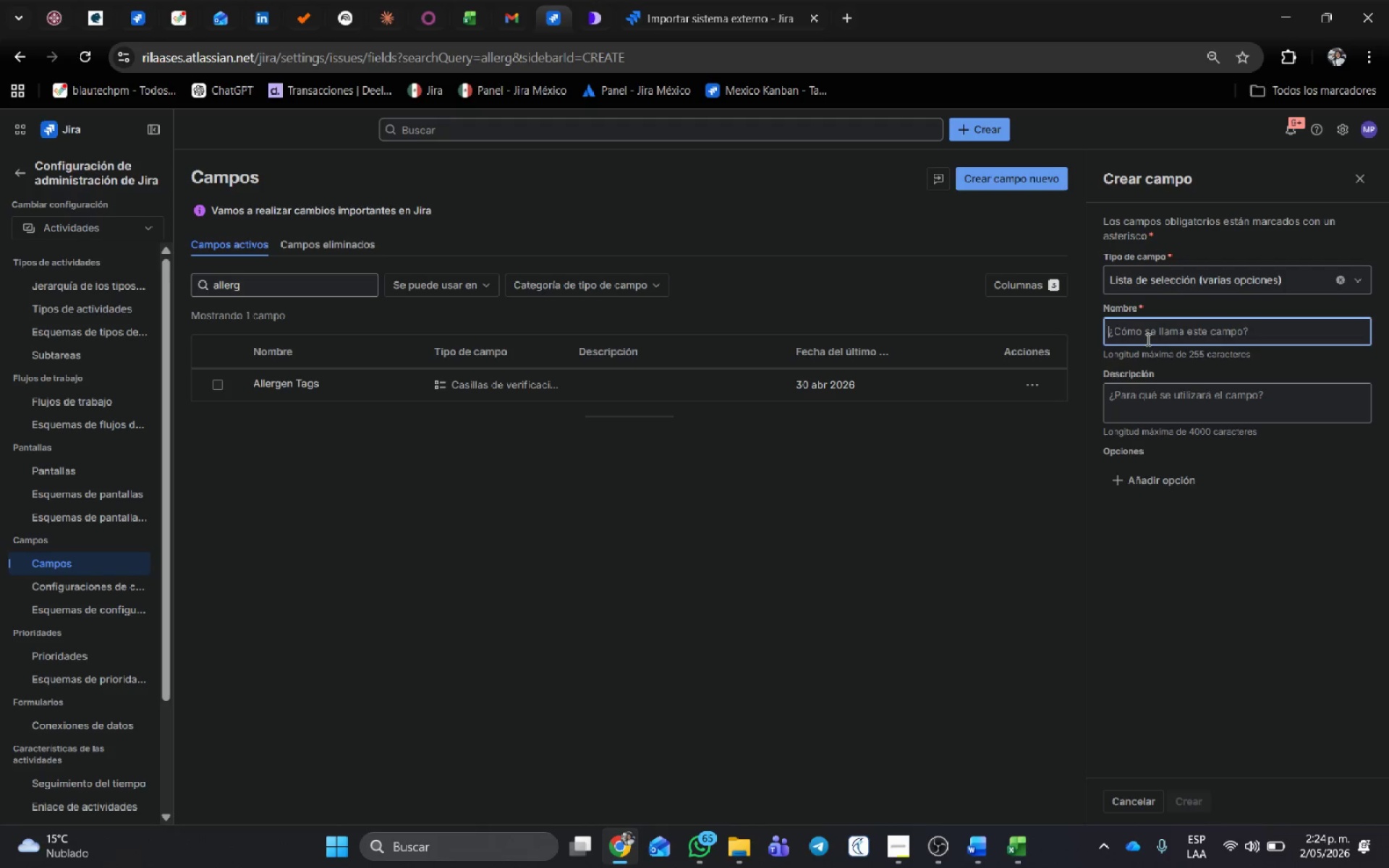 
key(Control+V)
 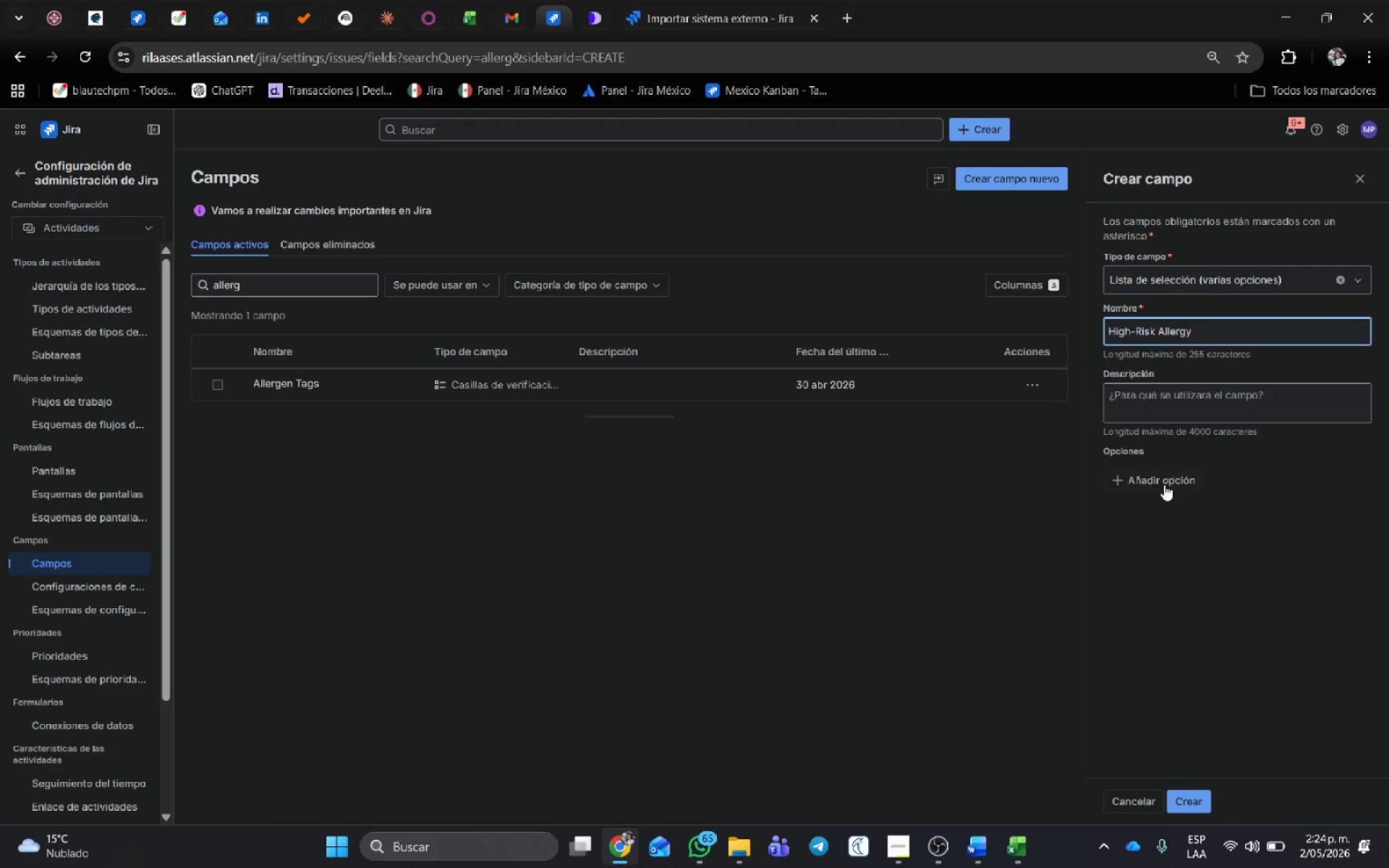 
left_click([1163, 485])
 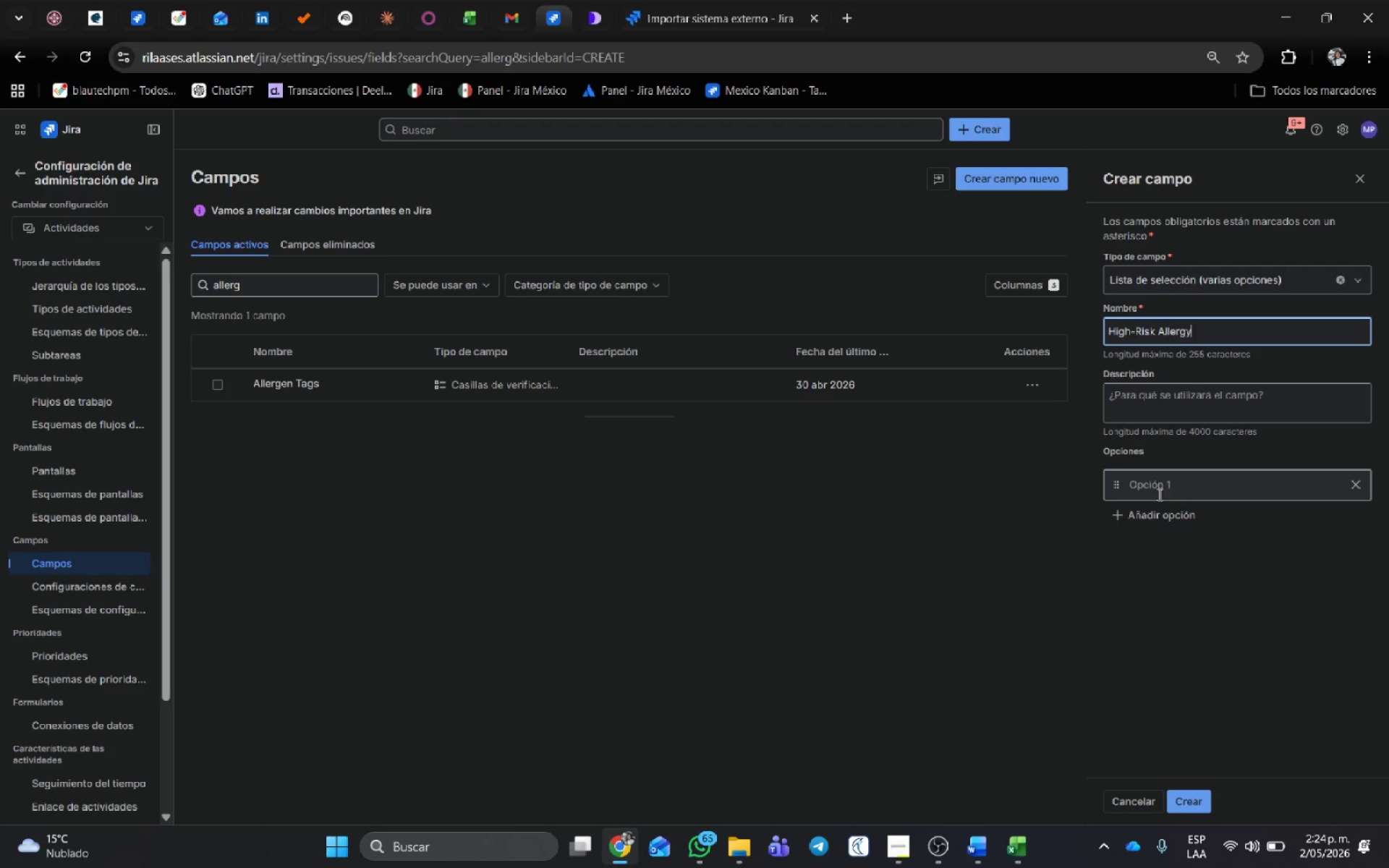 
left_click([1155, 488])
 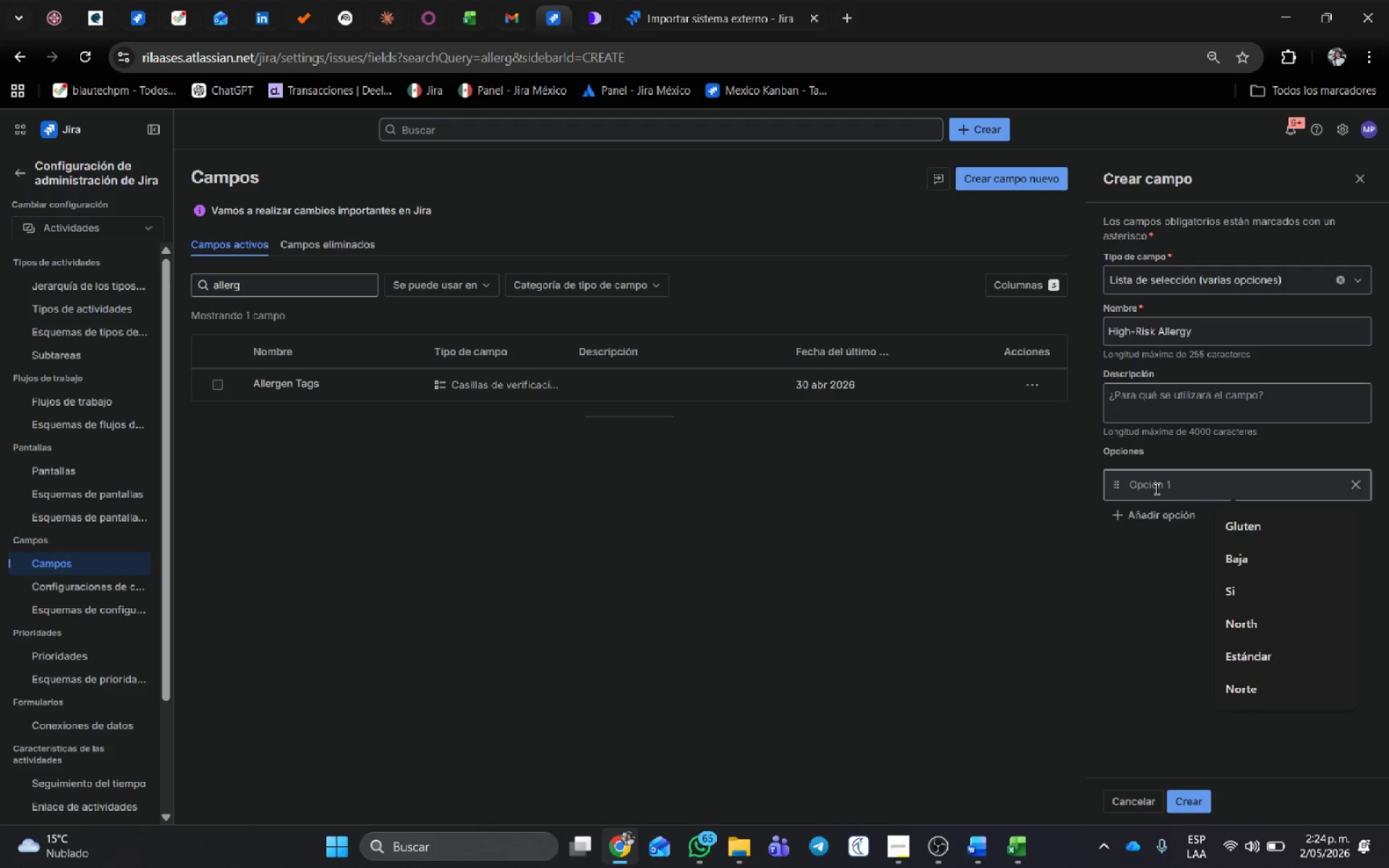 
type(VERDADERO)
 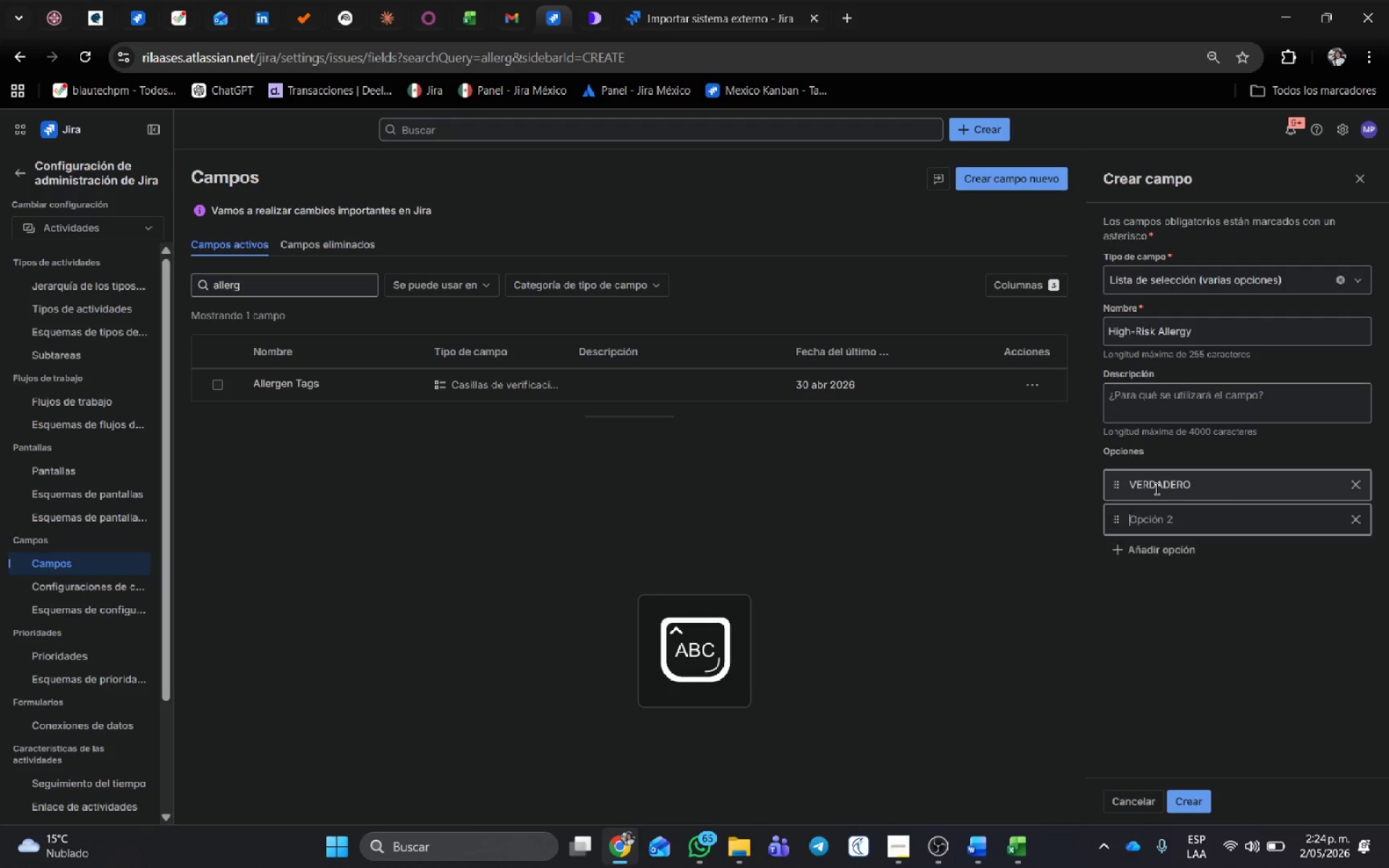 
key(Enter)
 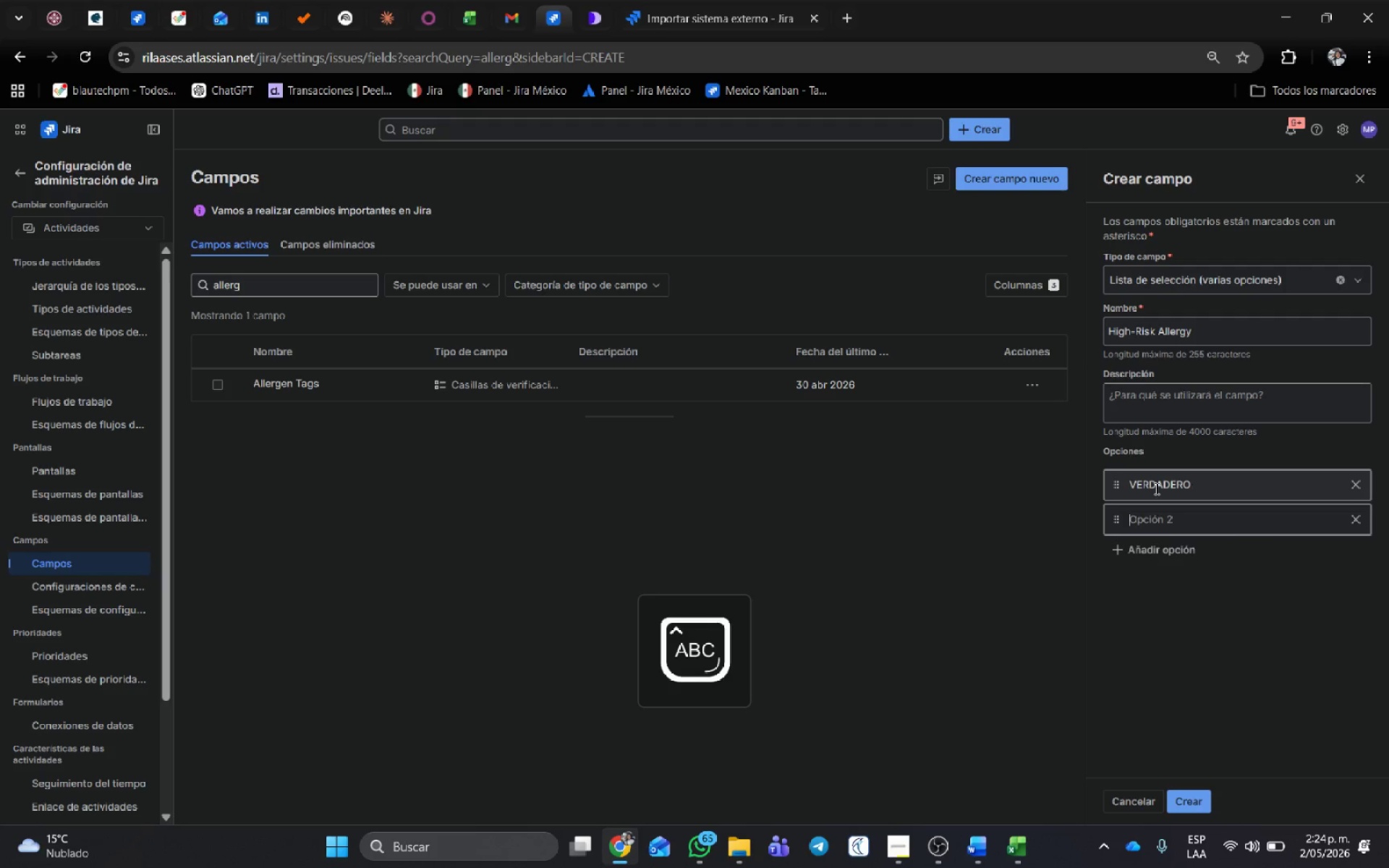 
type(Fal)
key(Backspace)
key(Backspace)
key(Backspace)
type(falso)
 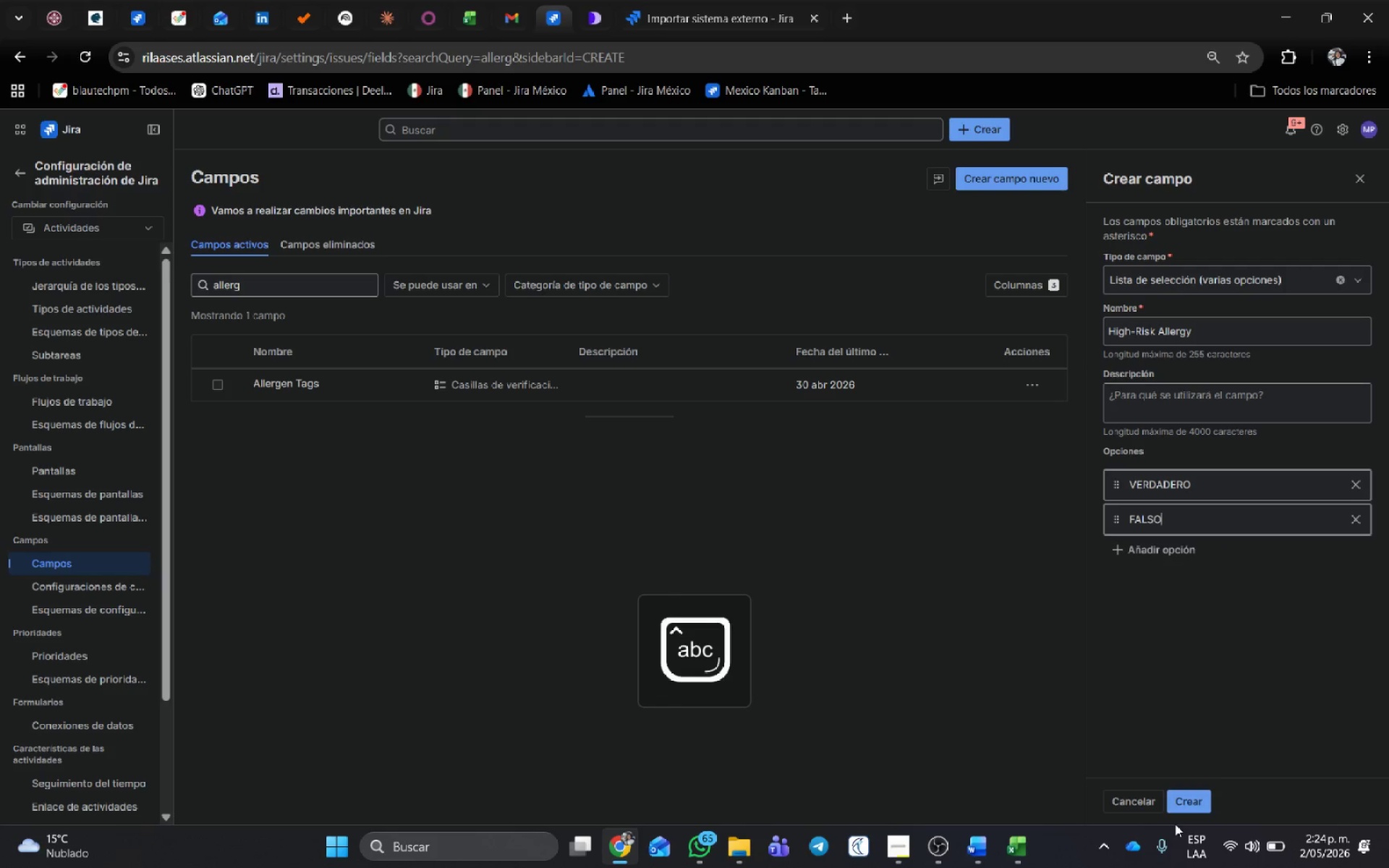 
left_click([1185, 799])
 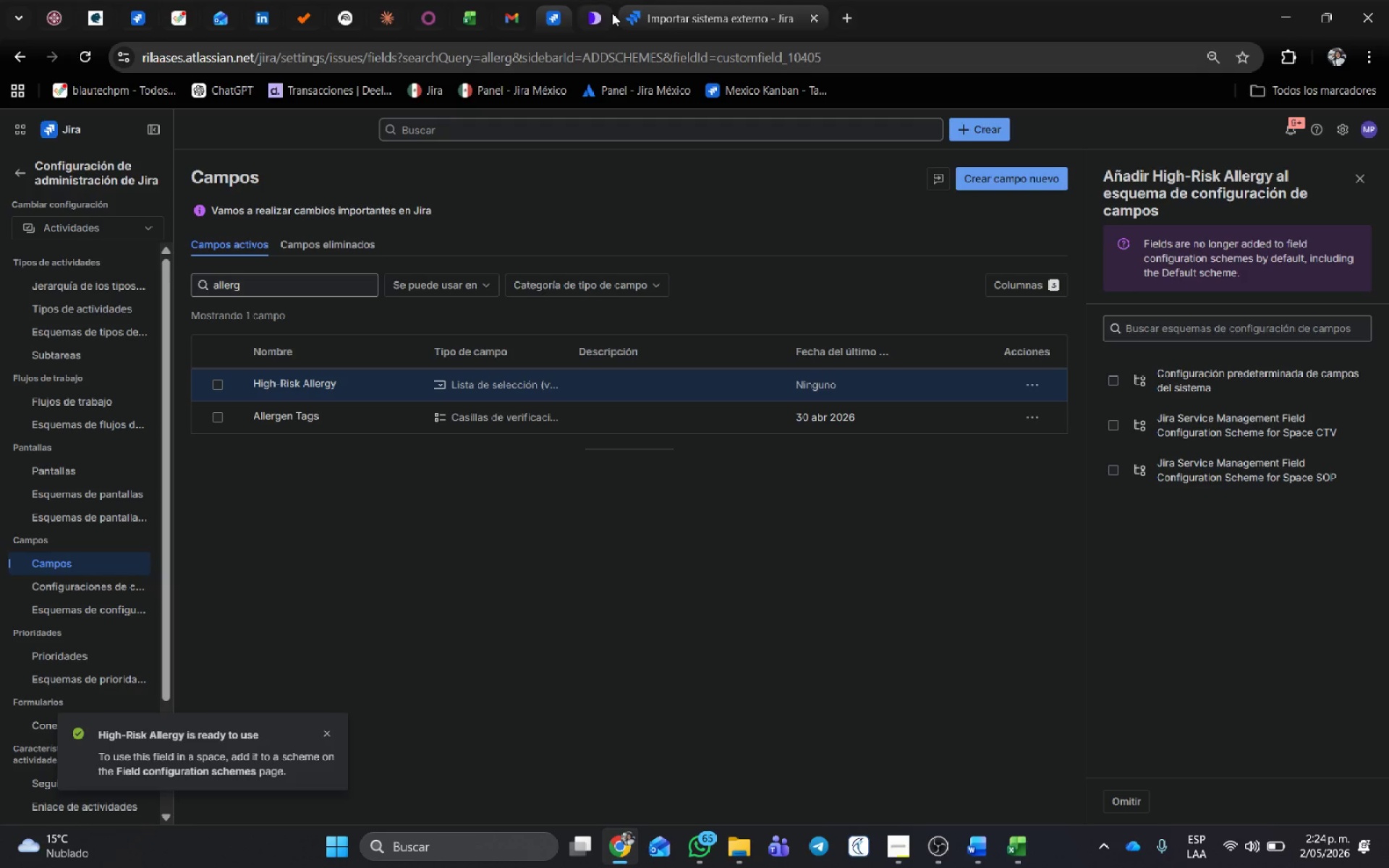 
left_click([696, 12])
 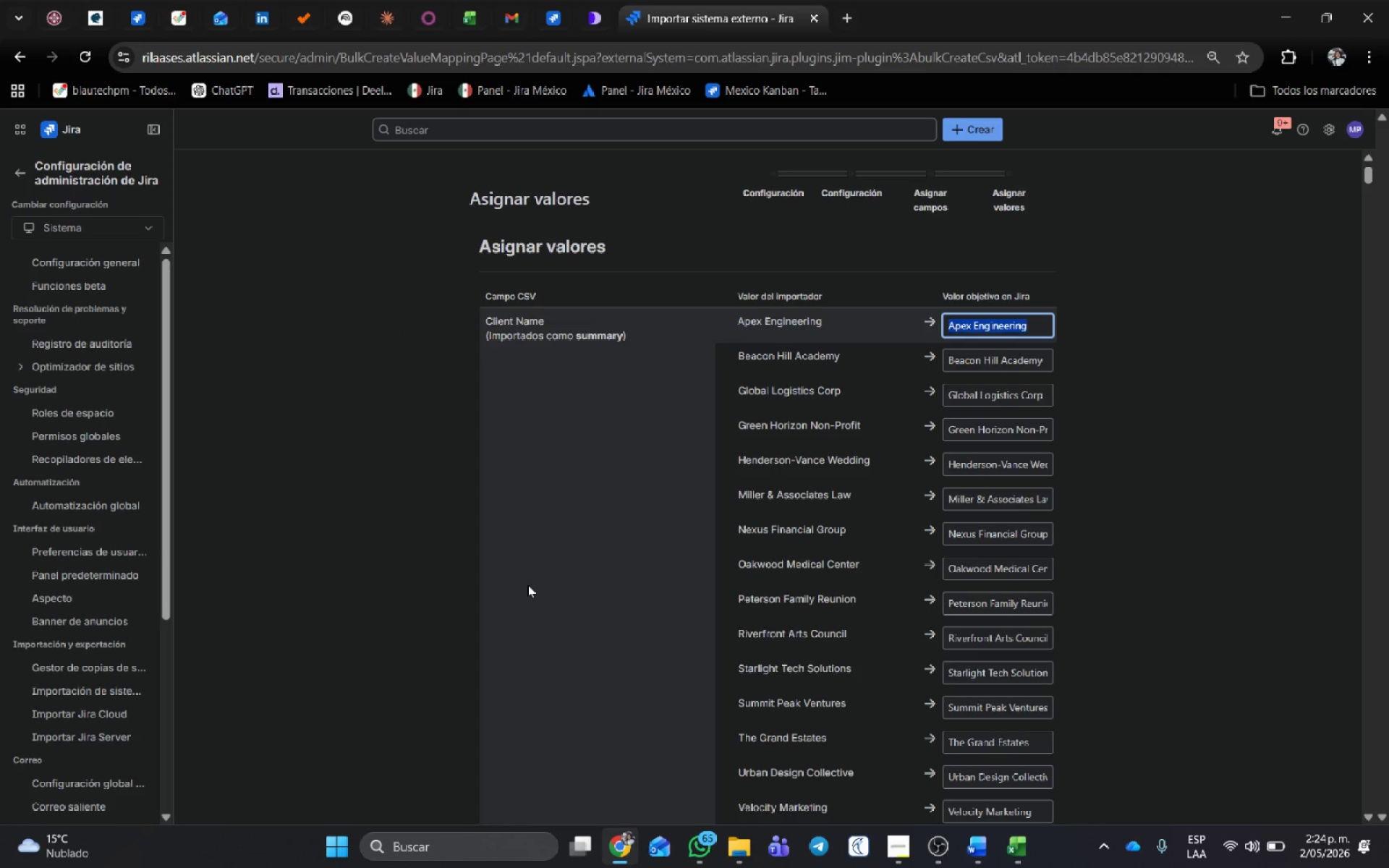 
scroll: coordinate [1314, 570], scroll_direction: down, amount: 7.0
 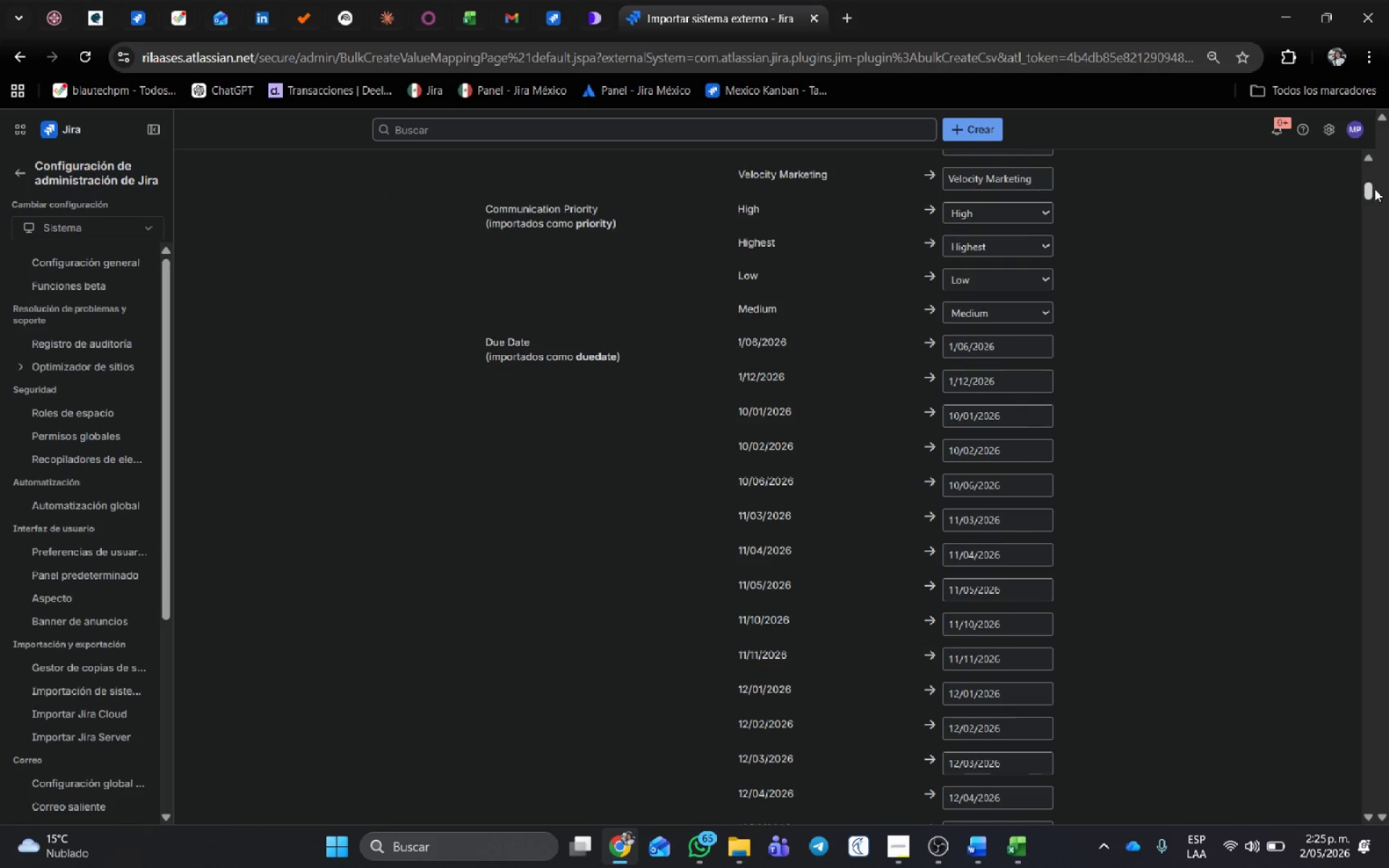 
left_click_drag(start_coordinate=[1367, 187], to_coordinate=[1388, 867])
 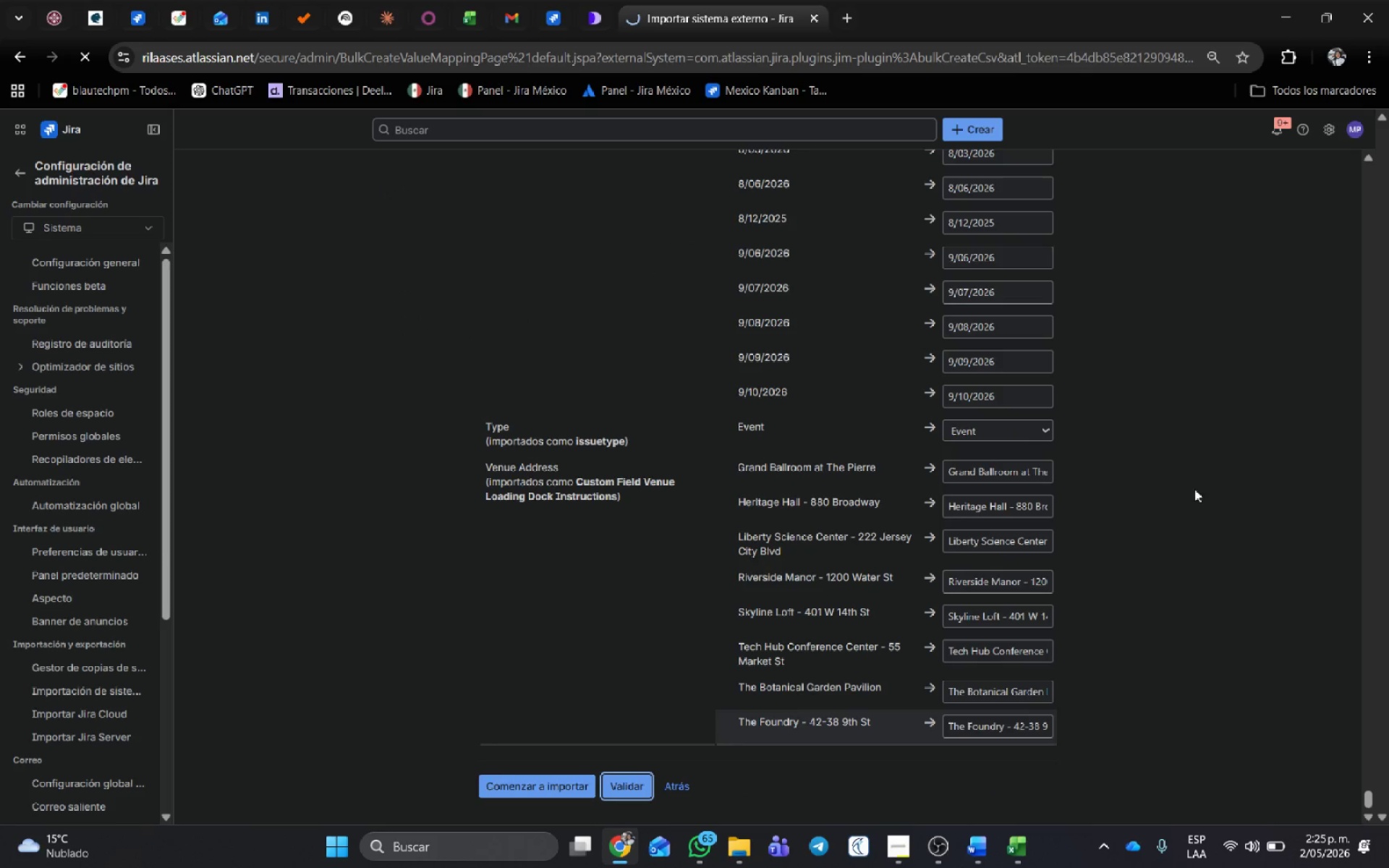 
mouse_move([718, -22])
 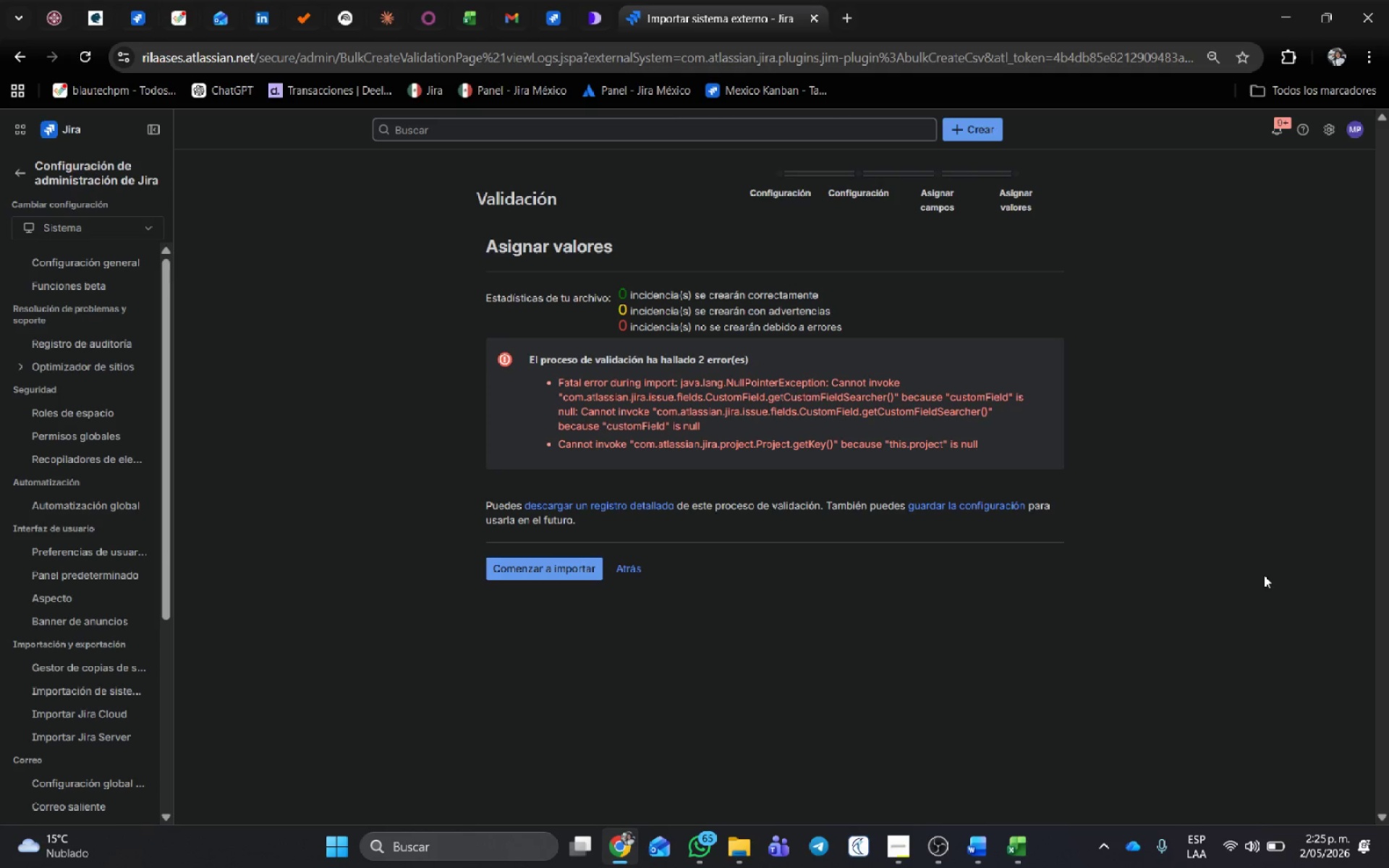 
wait(7.22)
 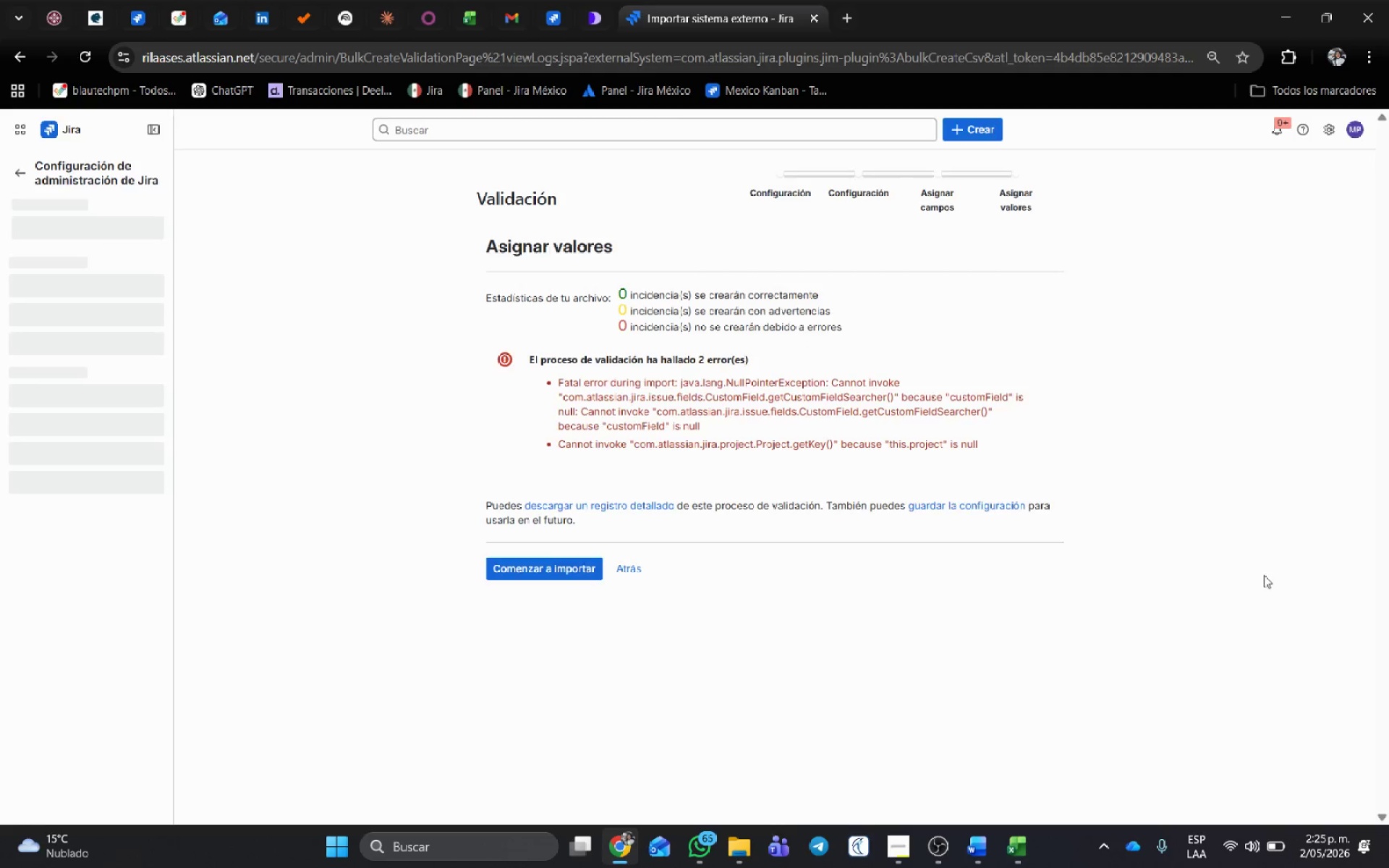 
left_click([637, 563])
 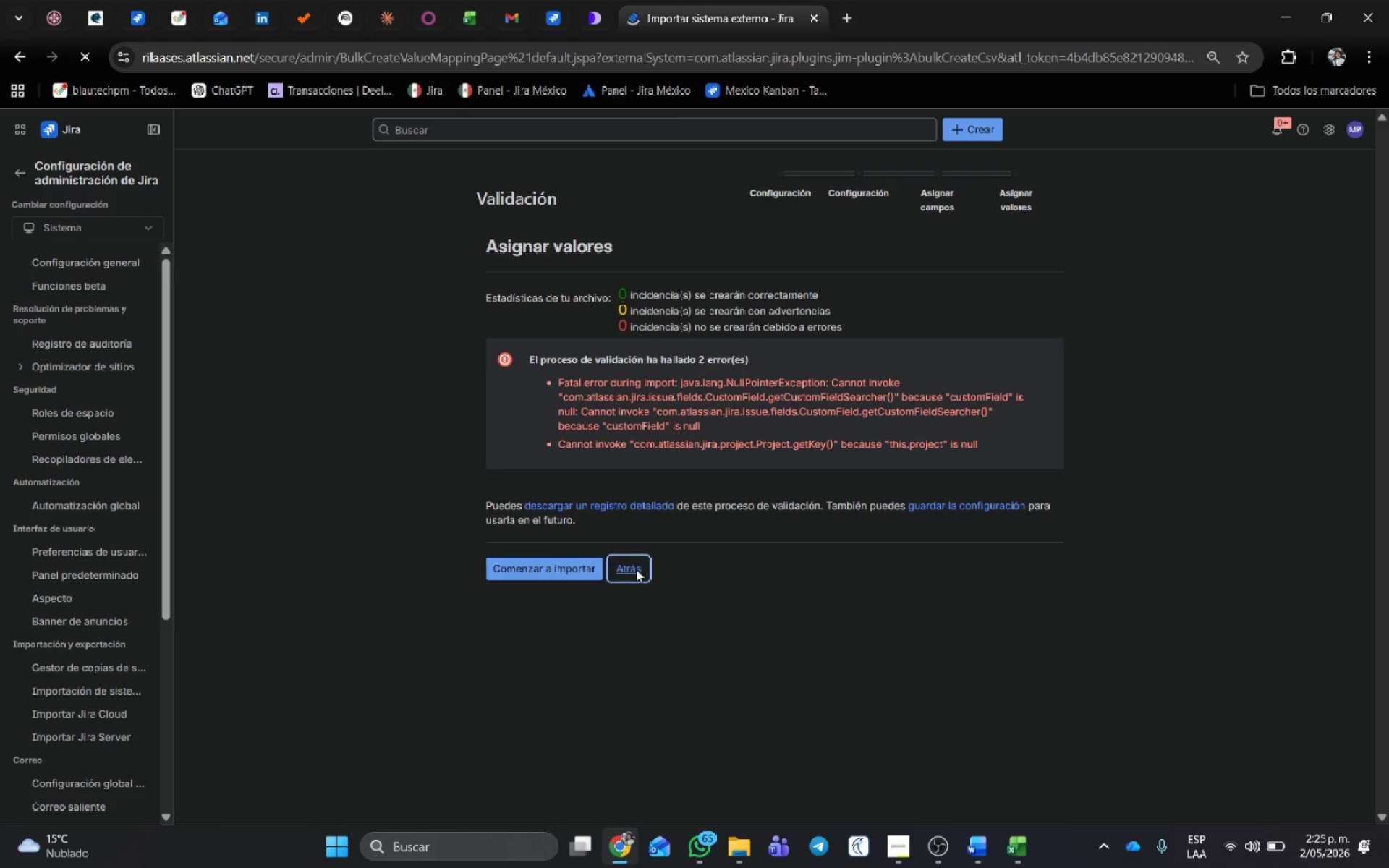 
scroll: coordinate [1100, 359], scroll_direction: down, amount: 6.0
 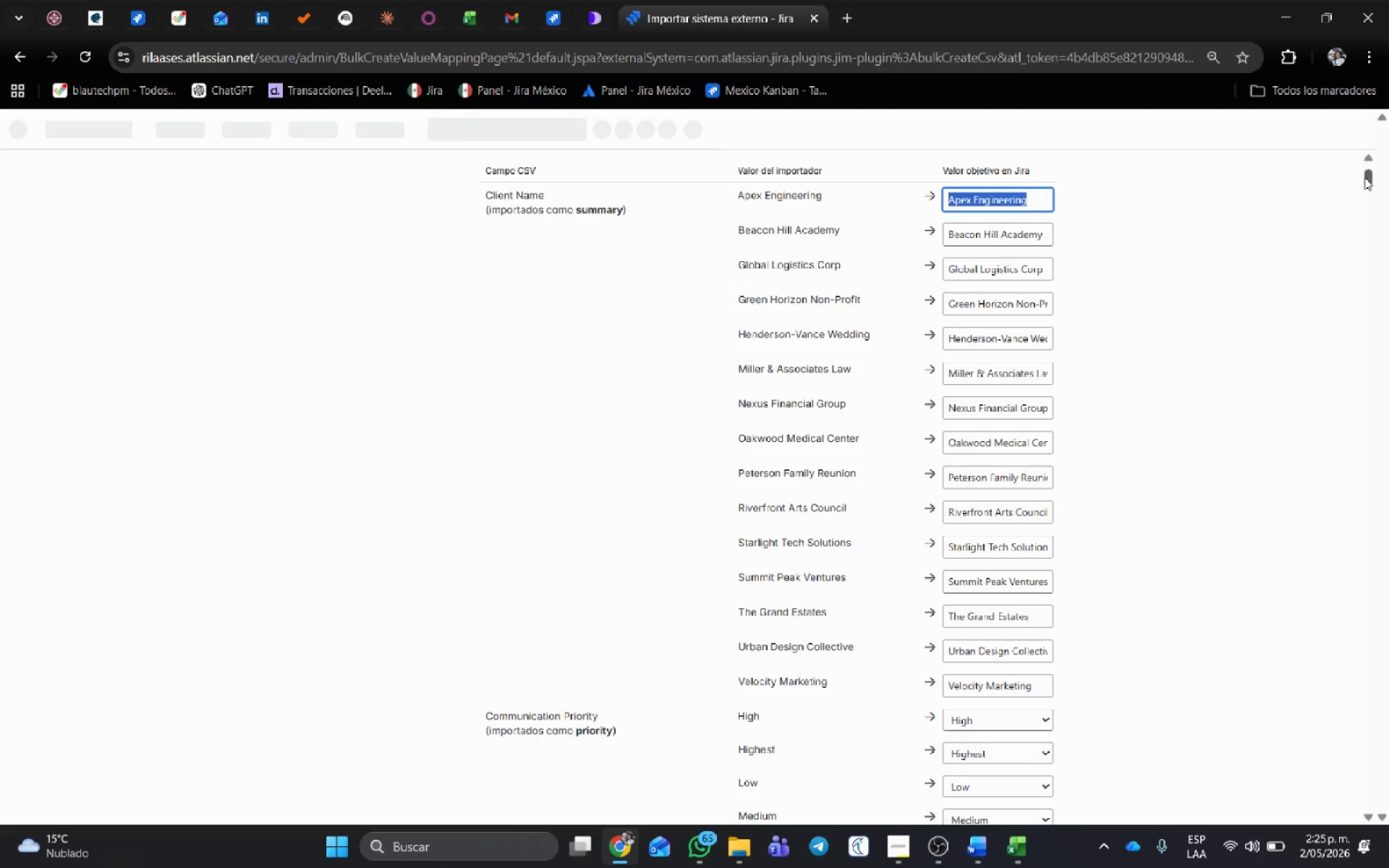 
left_click_drag(start_coordinate=[1364, 177], to_coordinate=[1388, 860])
 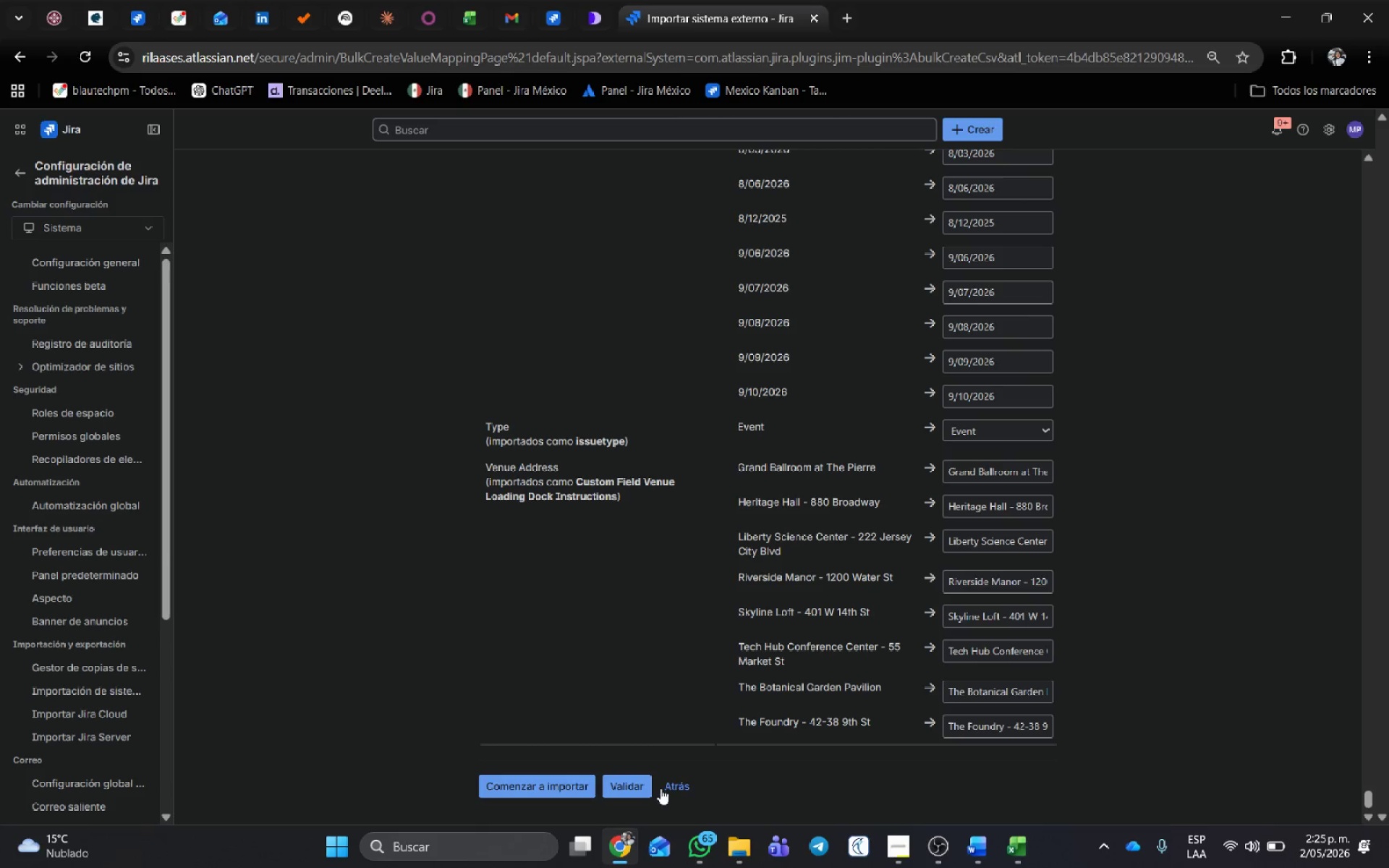 
left_click([673, 786])
 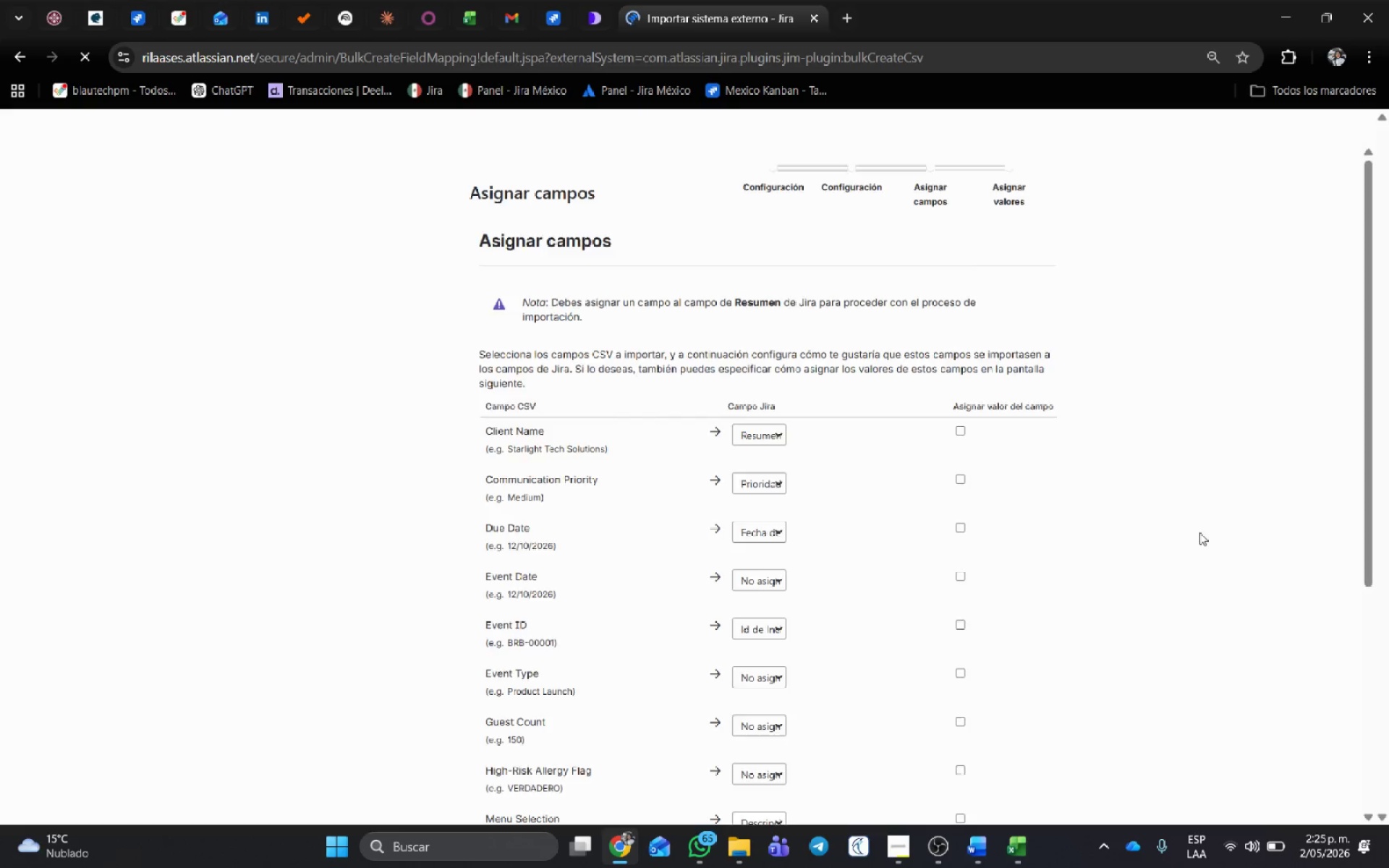 
key(Control+Shift+R)
 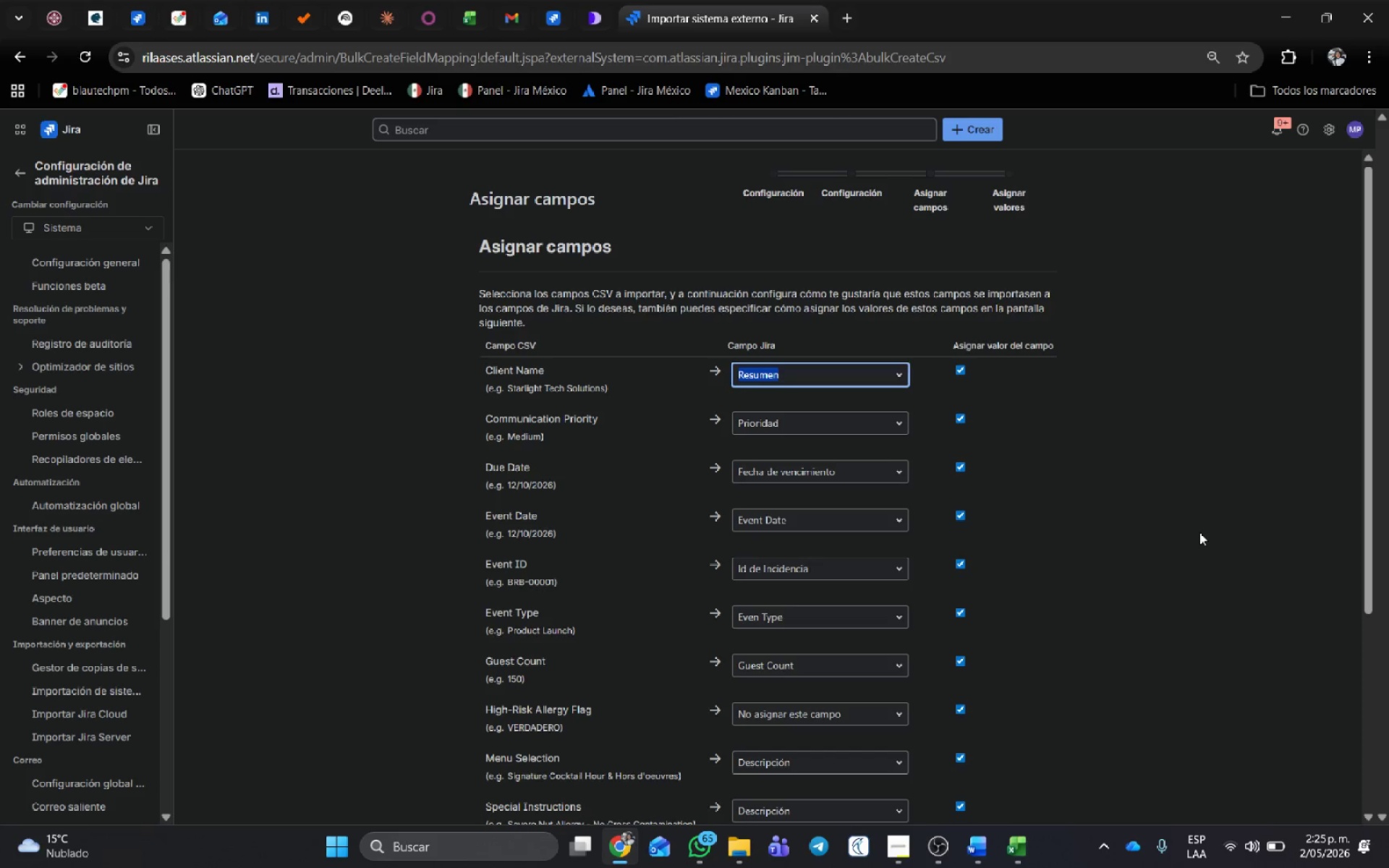 
wait(5.86)
 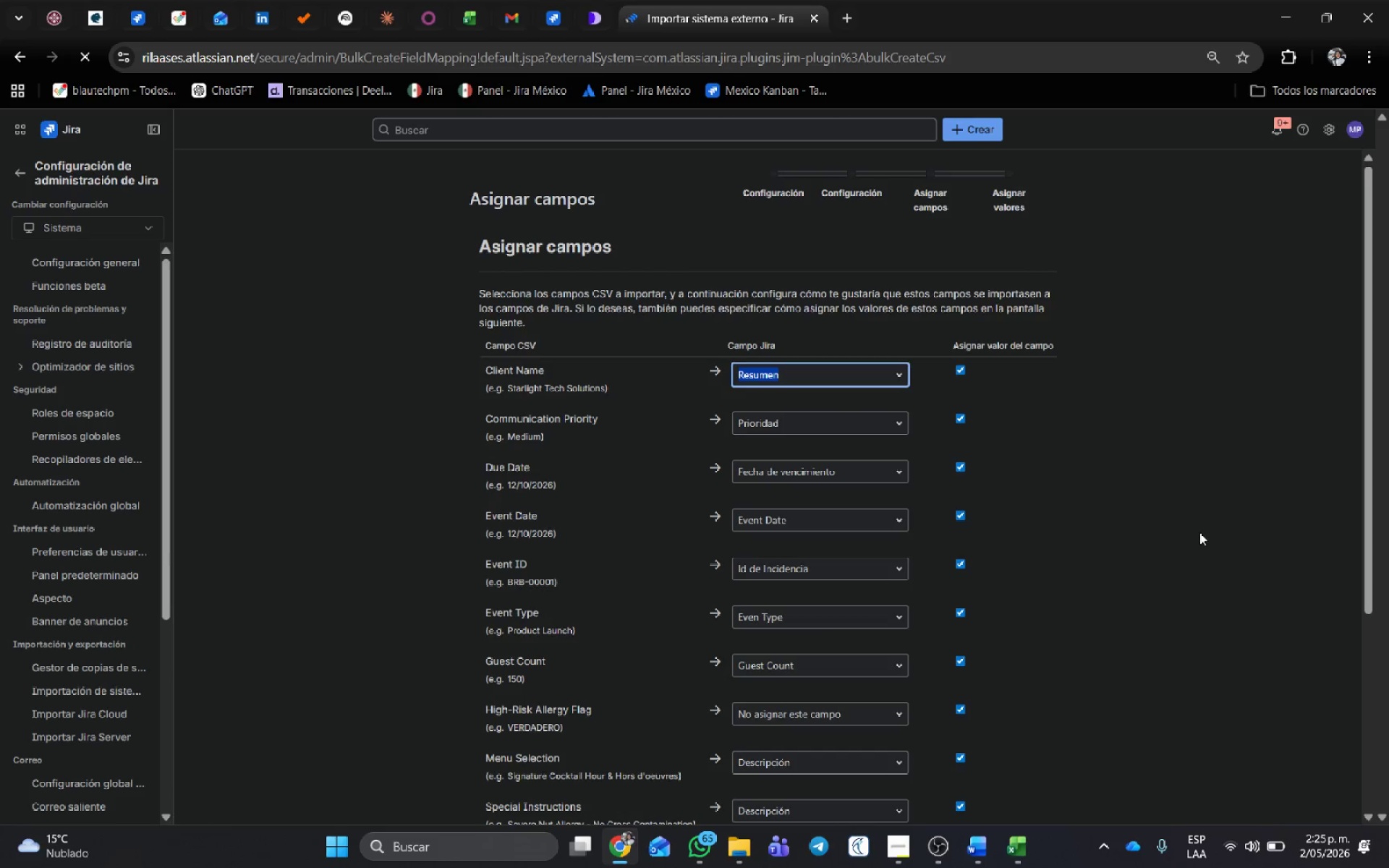 
scroll: coordinate [1096, 488], scroll_direction: down, amount: 5.0
 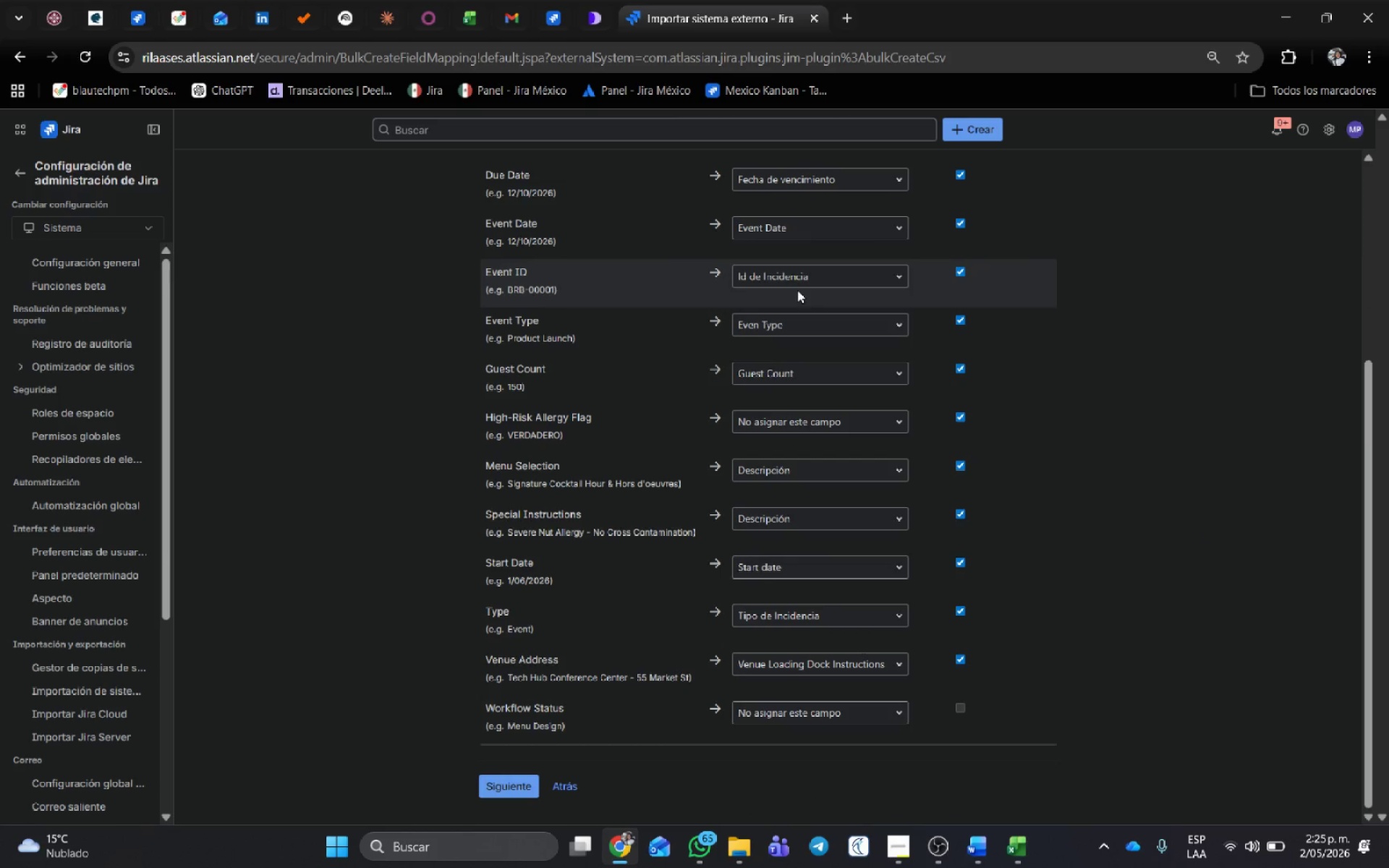 
scroll: coordinate [806, 206], scroll_direction: up, amount: 3.0
 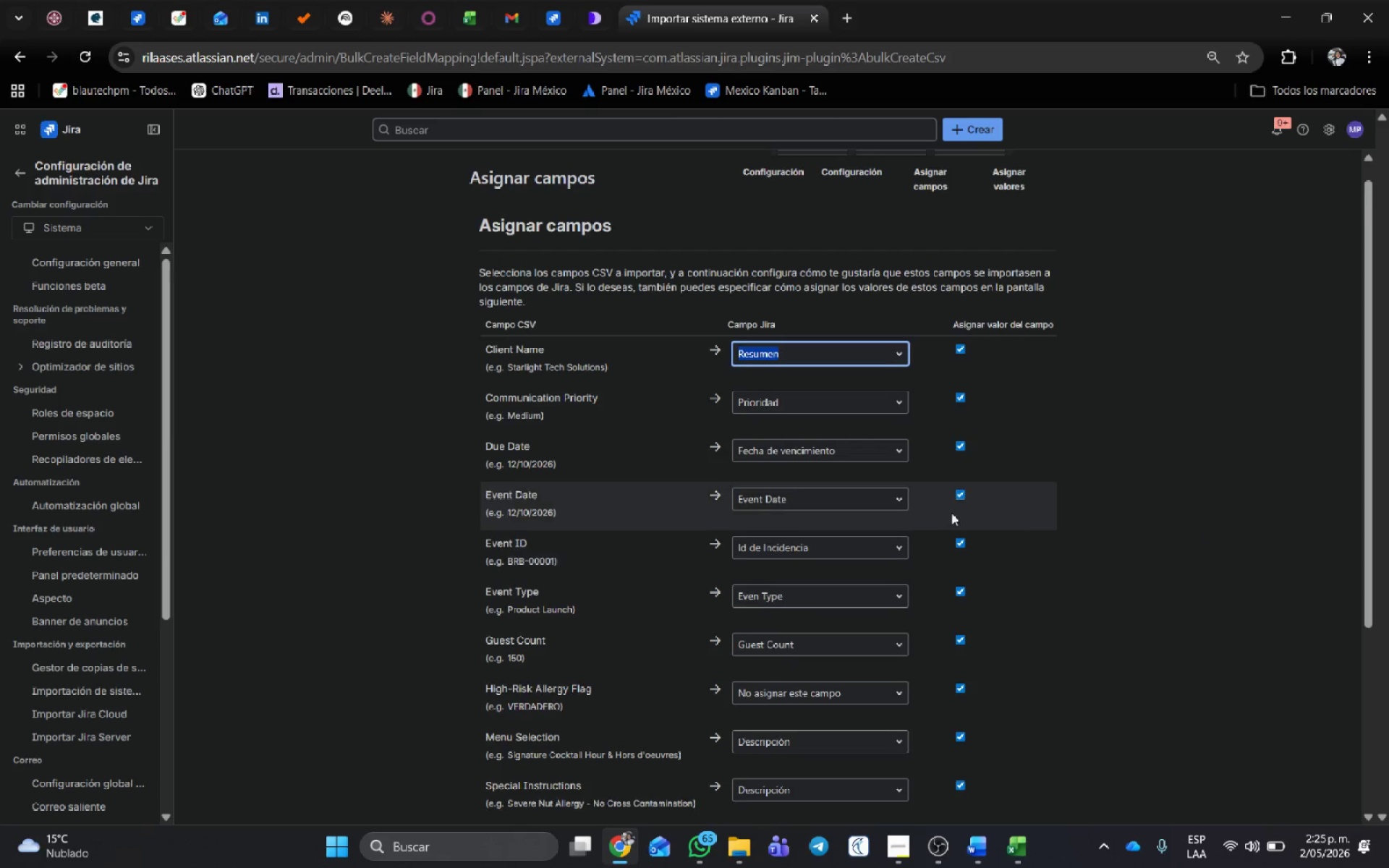 
scroll: coordinate [1288, 516], scroll_direction: down, amount: 2.0
 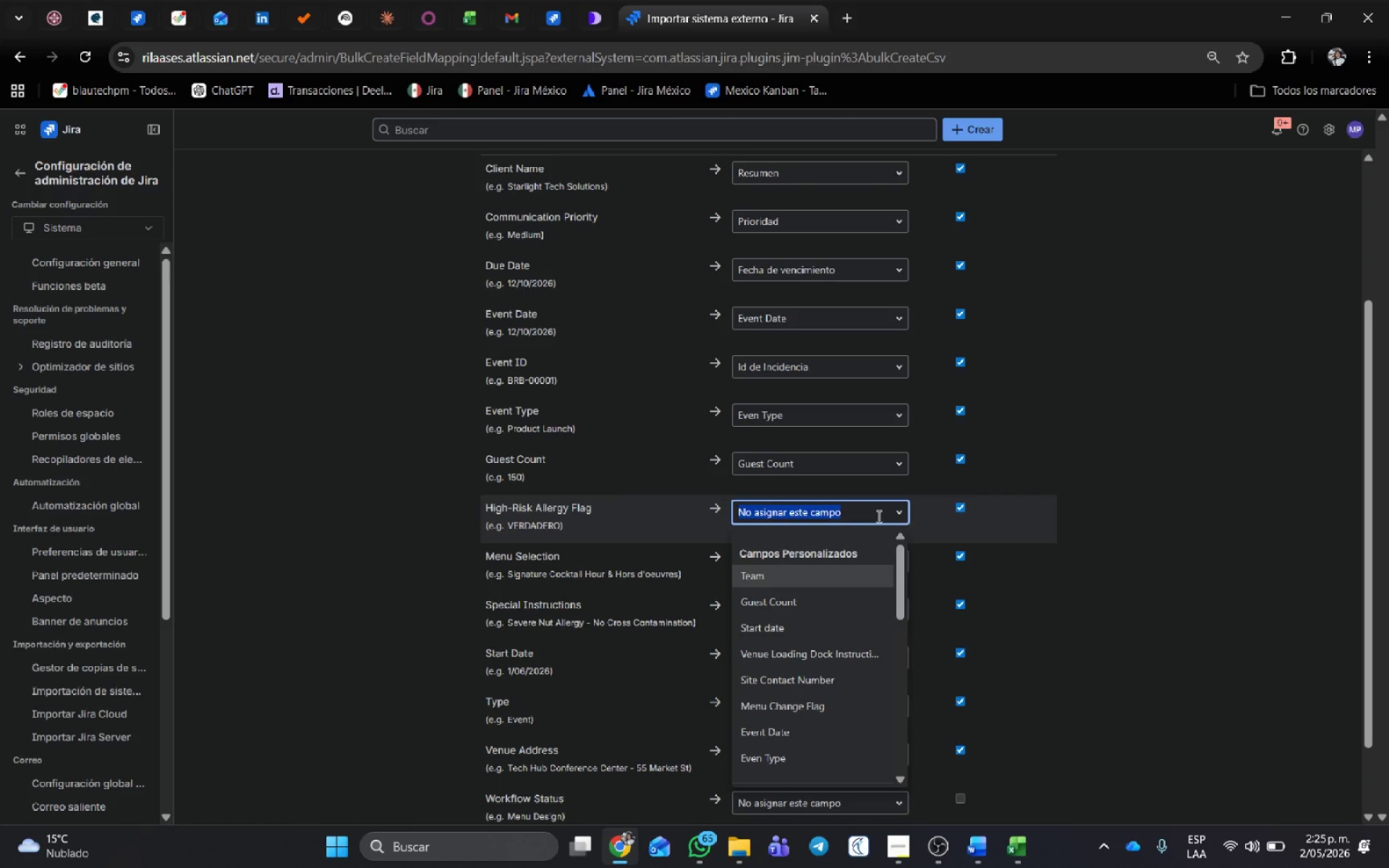 
type(HI)
key(Backspace)
key(Backspace)
key(Backspace)
 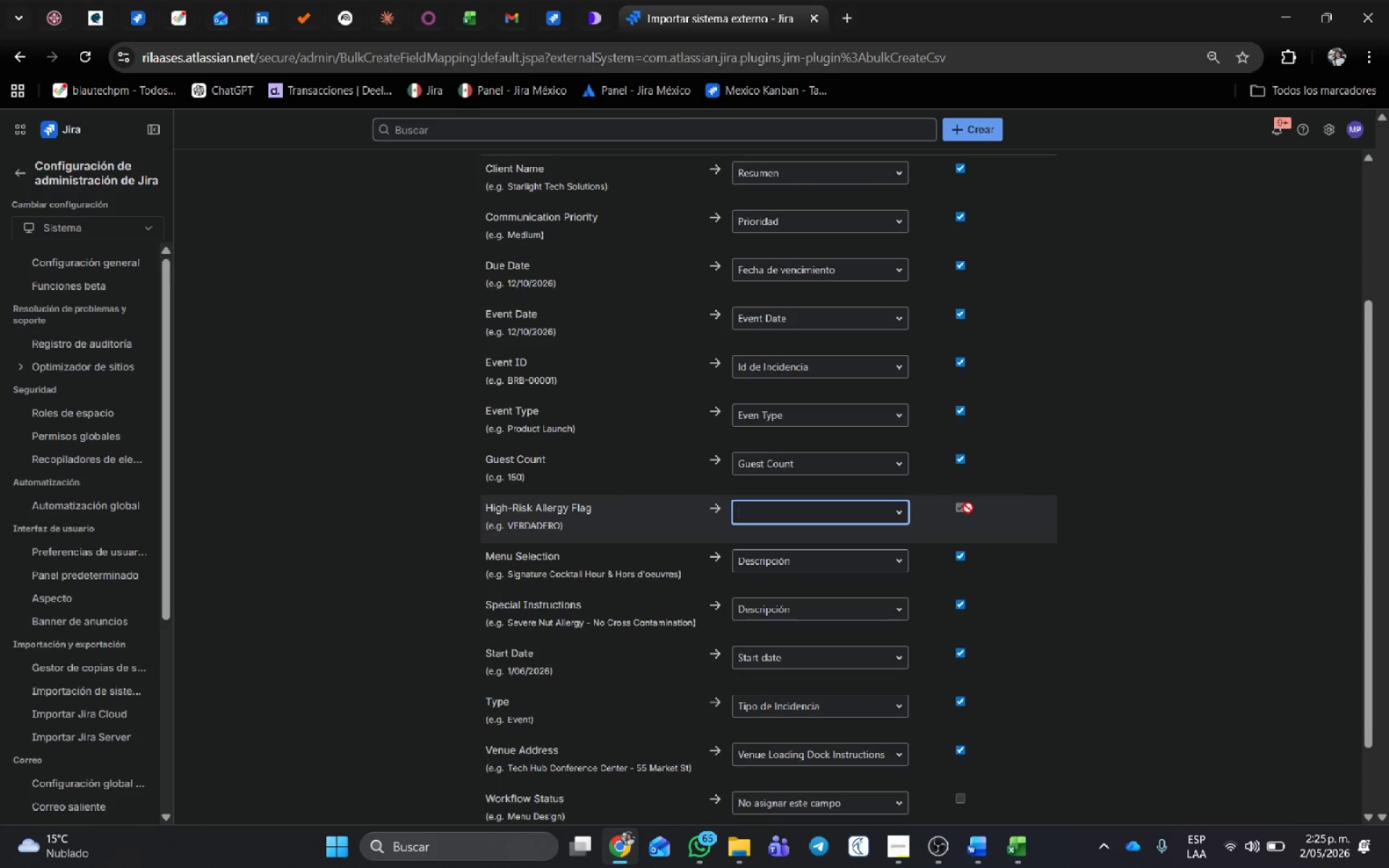 
left_click([961, 507])
 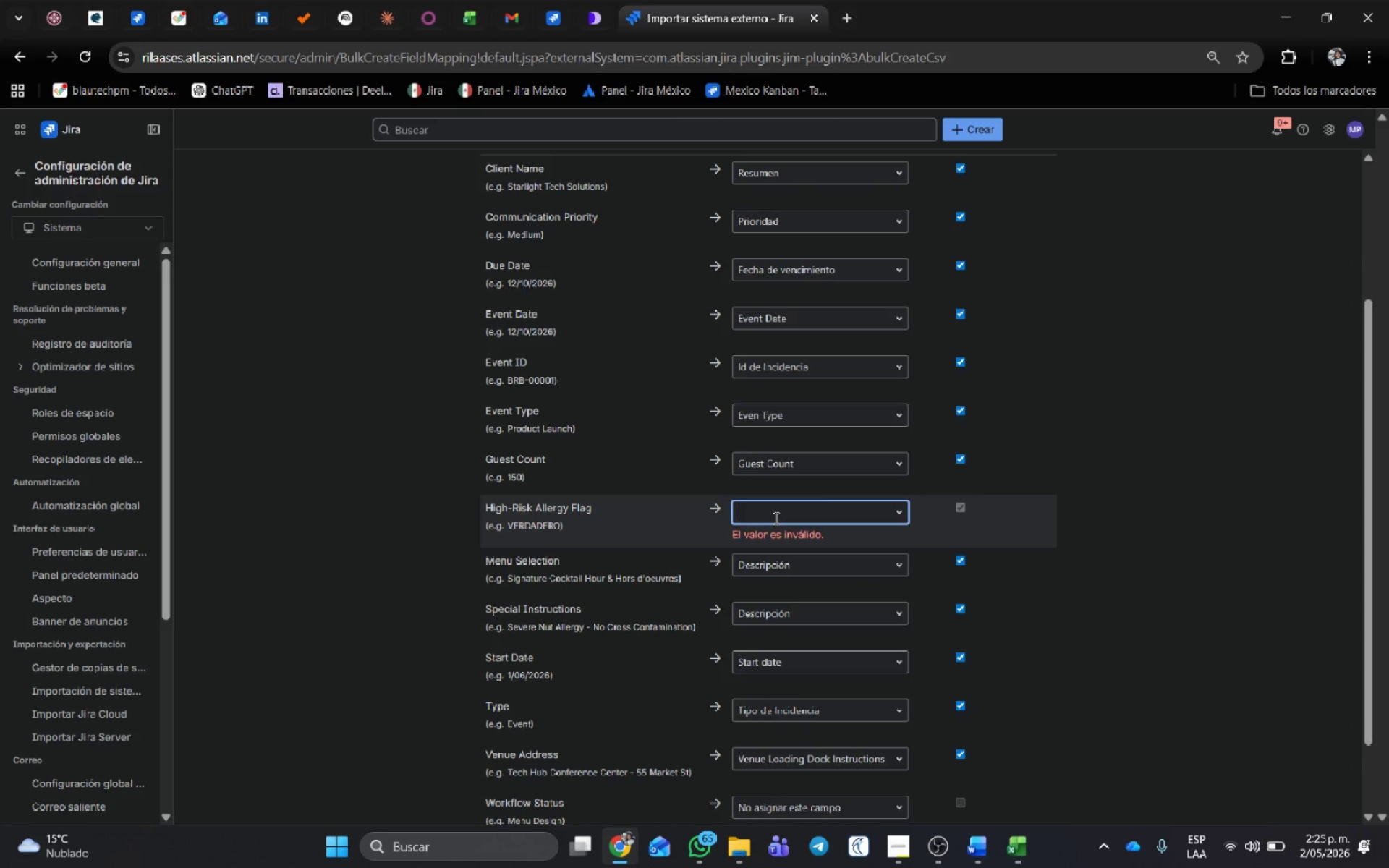 
left_click([776, 516])
 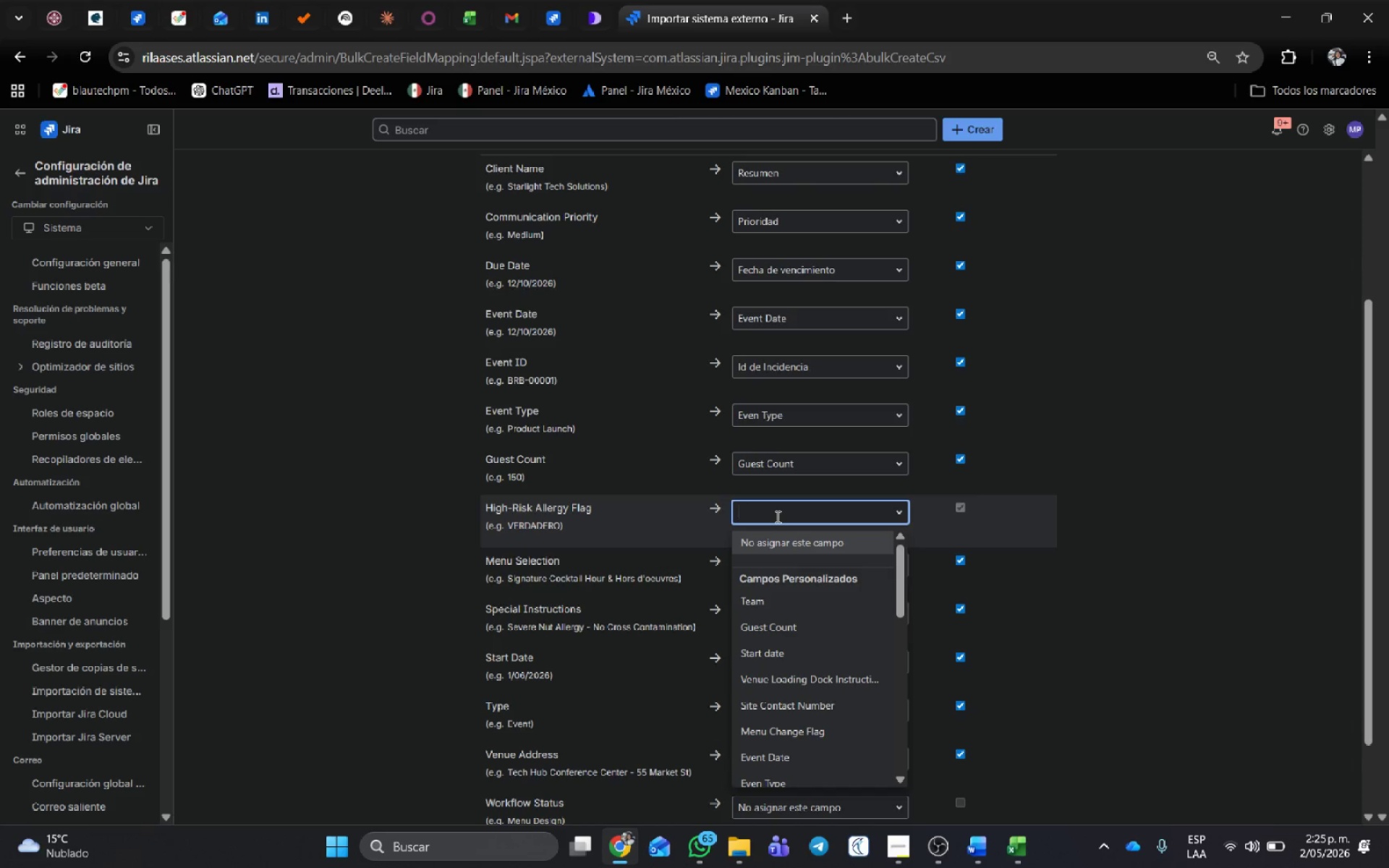 
type(Hig)
 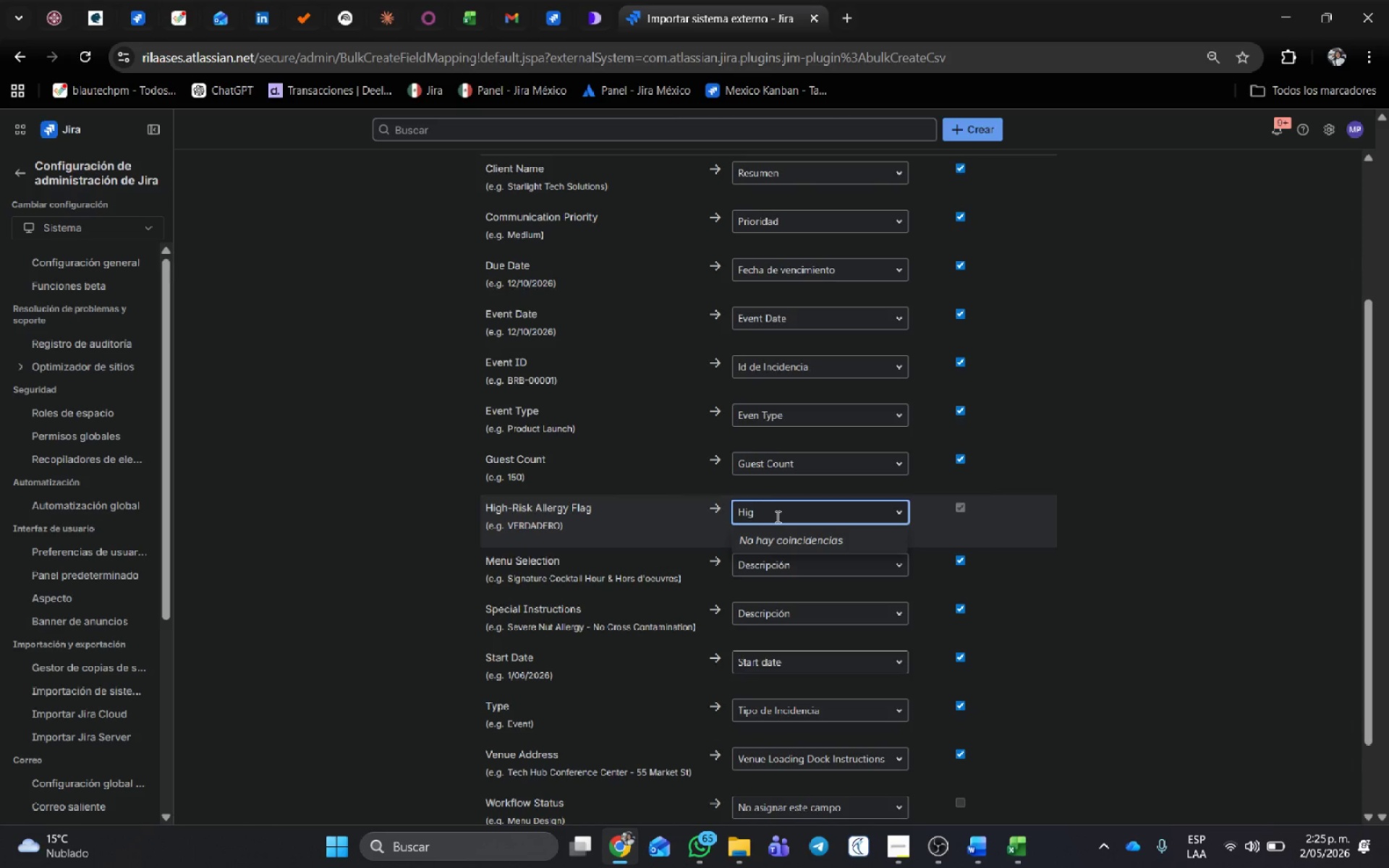 
key(Control+Shift+R)
 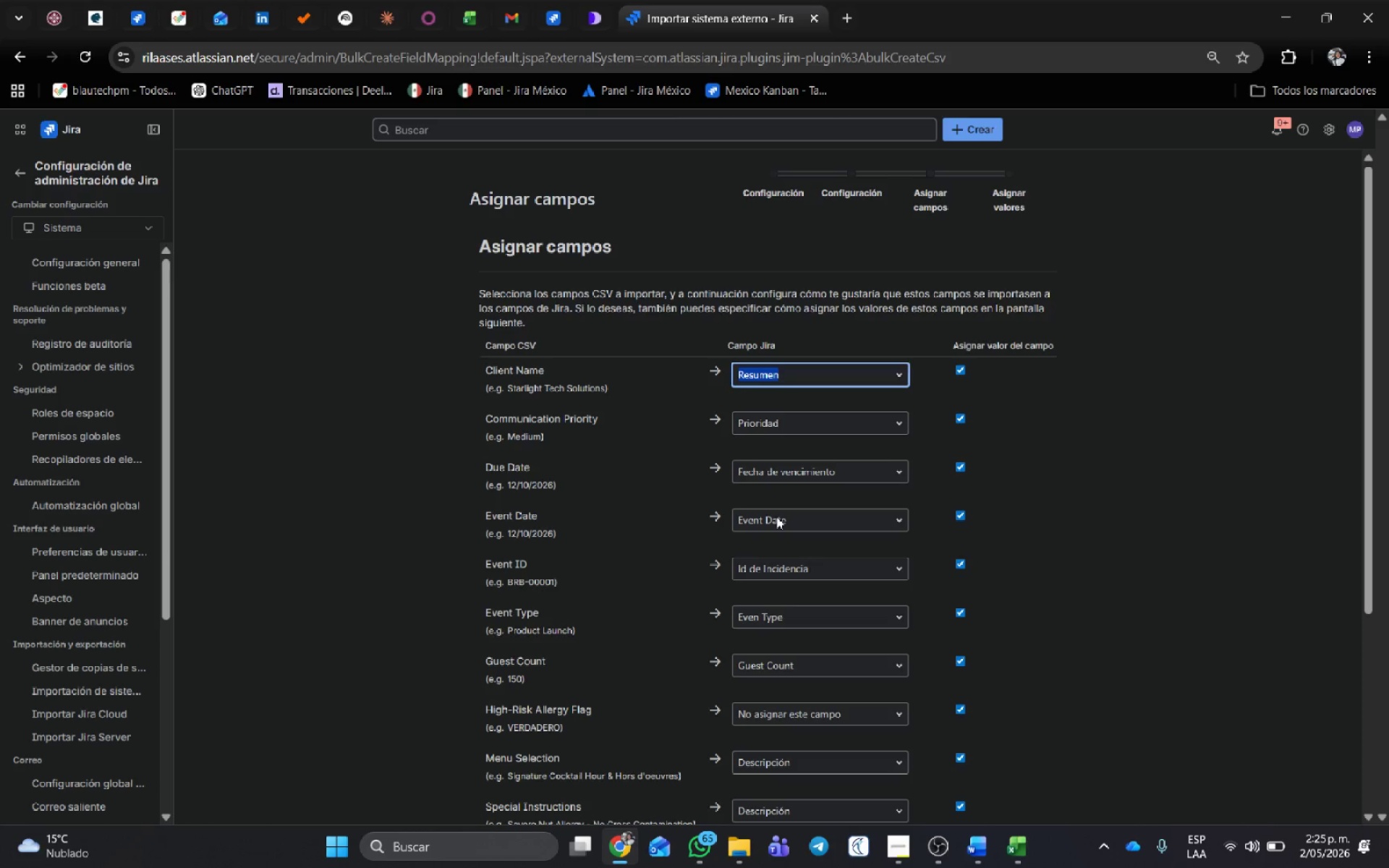 
wait(15.17)
 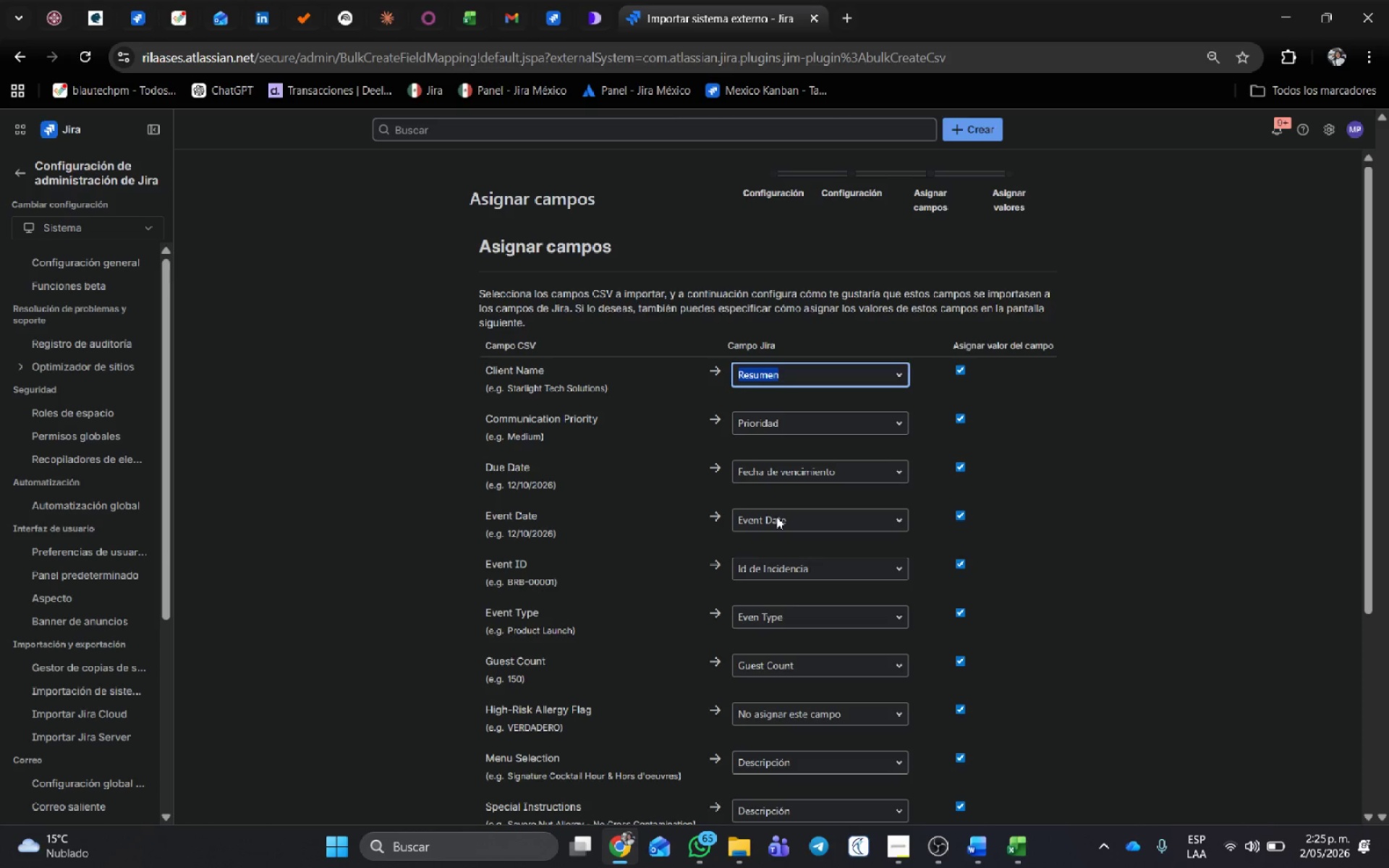 
scroll: coordinate [773, 529], scroll_direction: down, amount: 2.0
 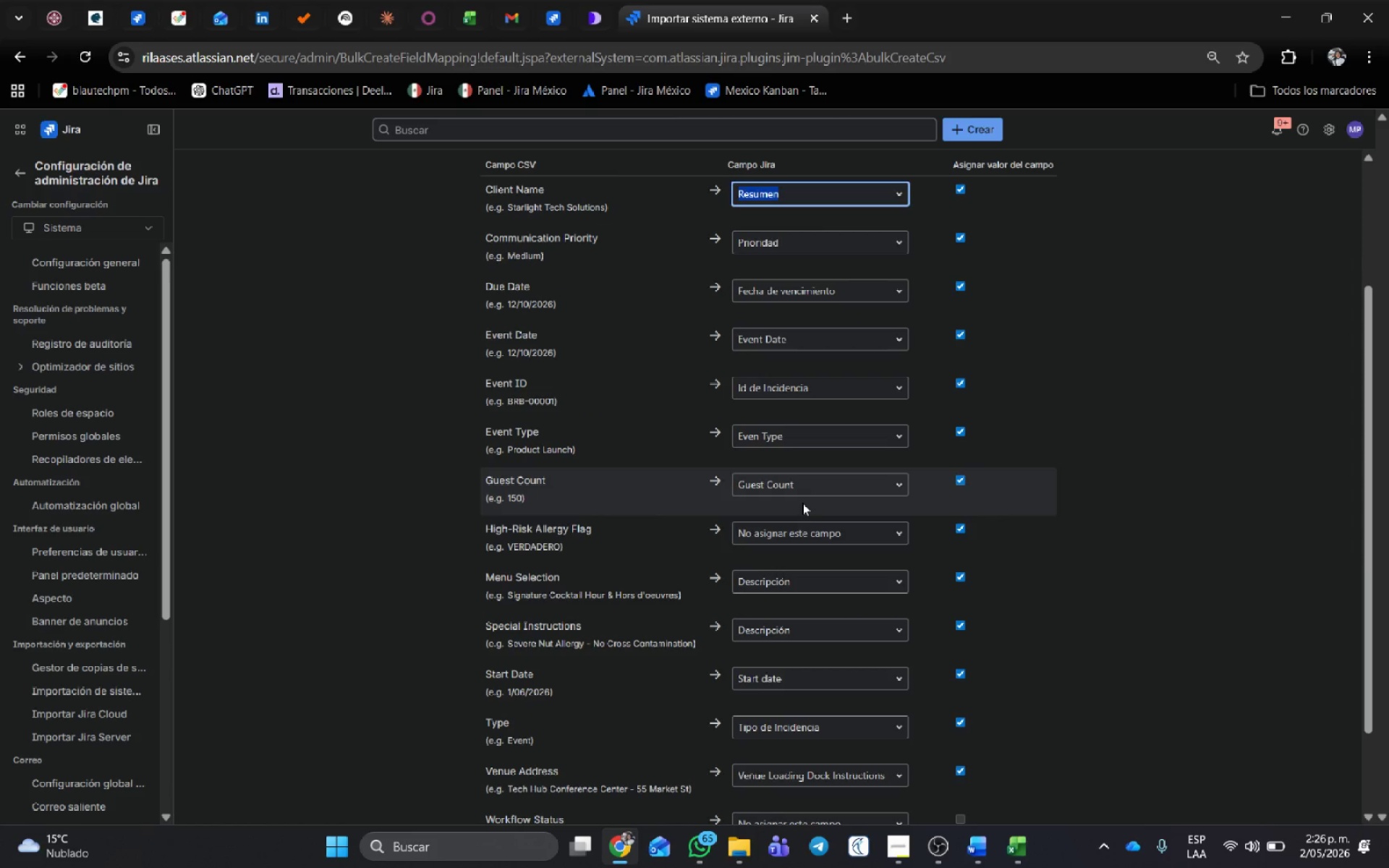 
left_click([806, 531])
 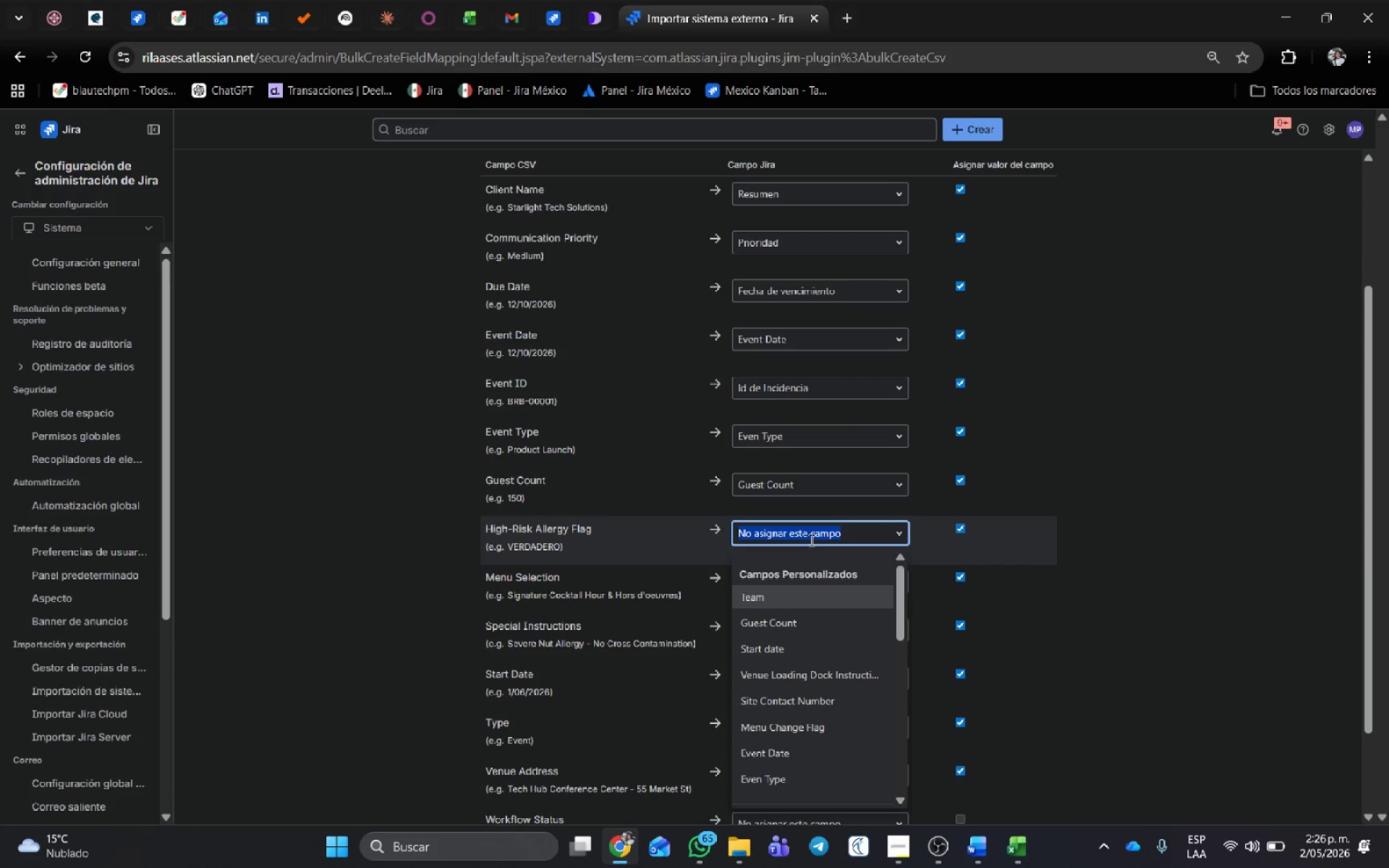 
type(High)
 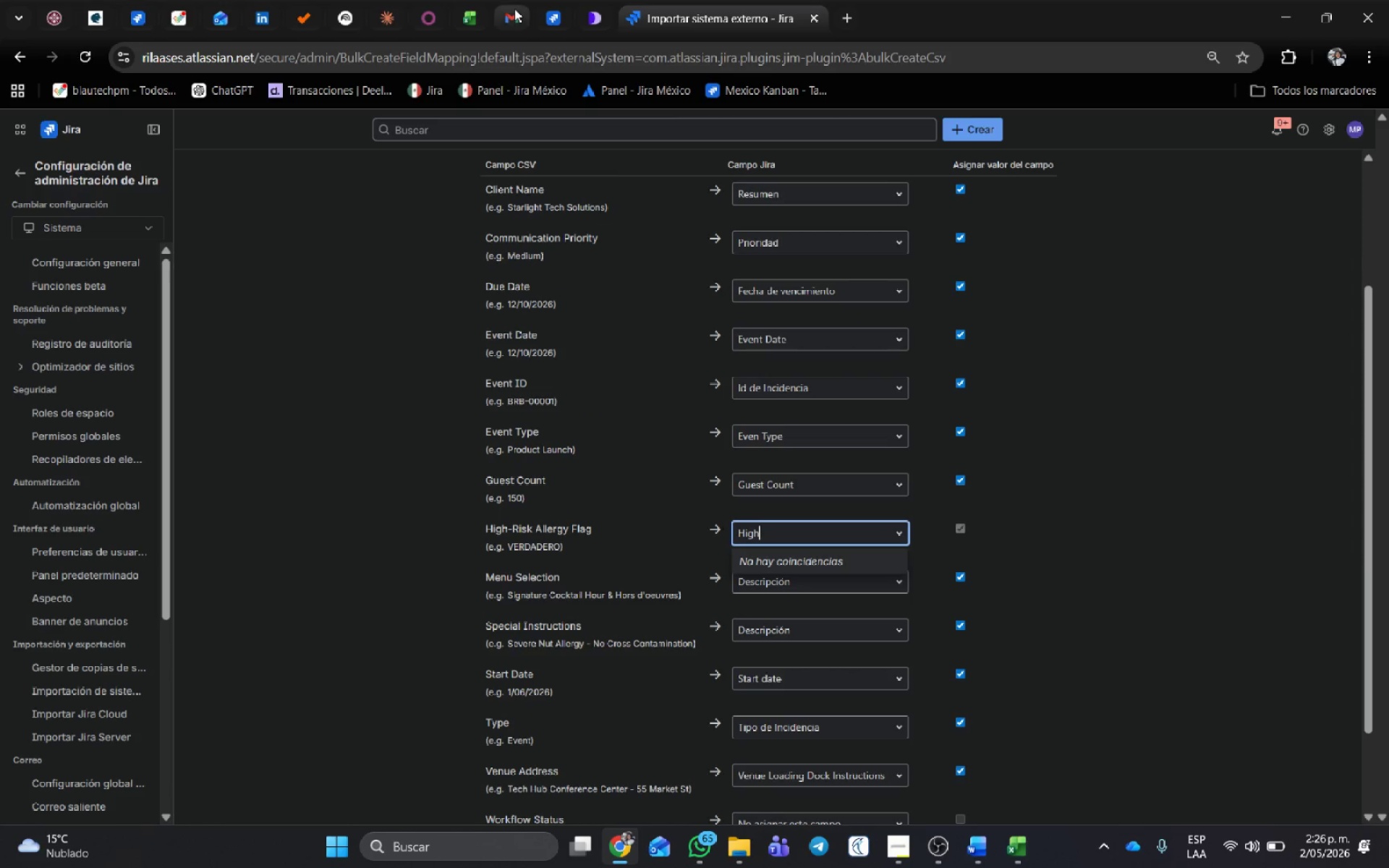 
left_click([540, 11])
 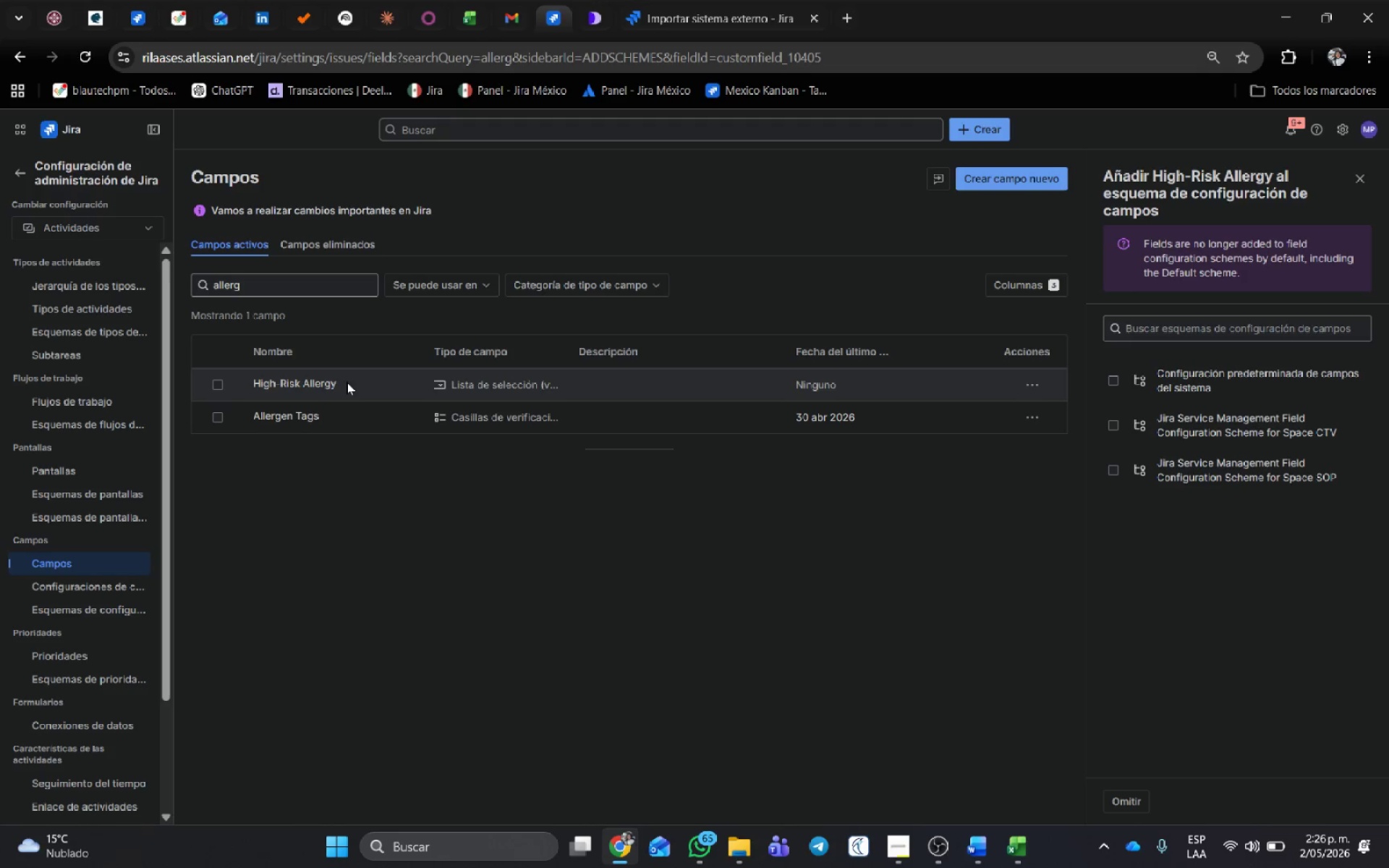 
left_click_drag(start_coordinate=[344, 384], to_coordinate=[236, 376])
 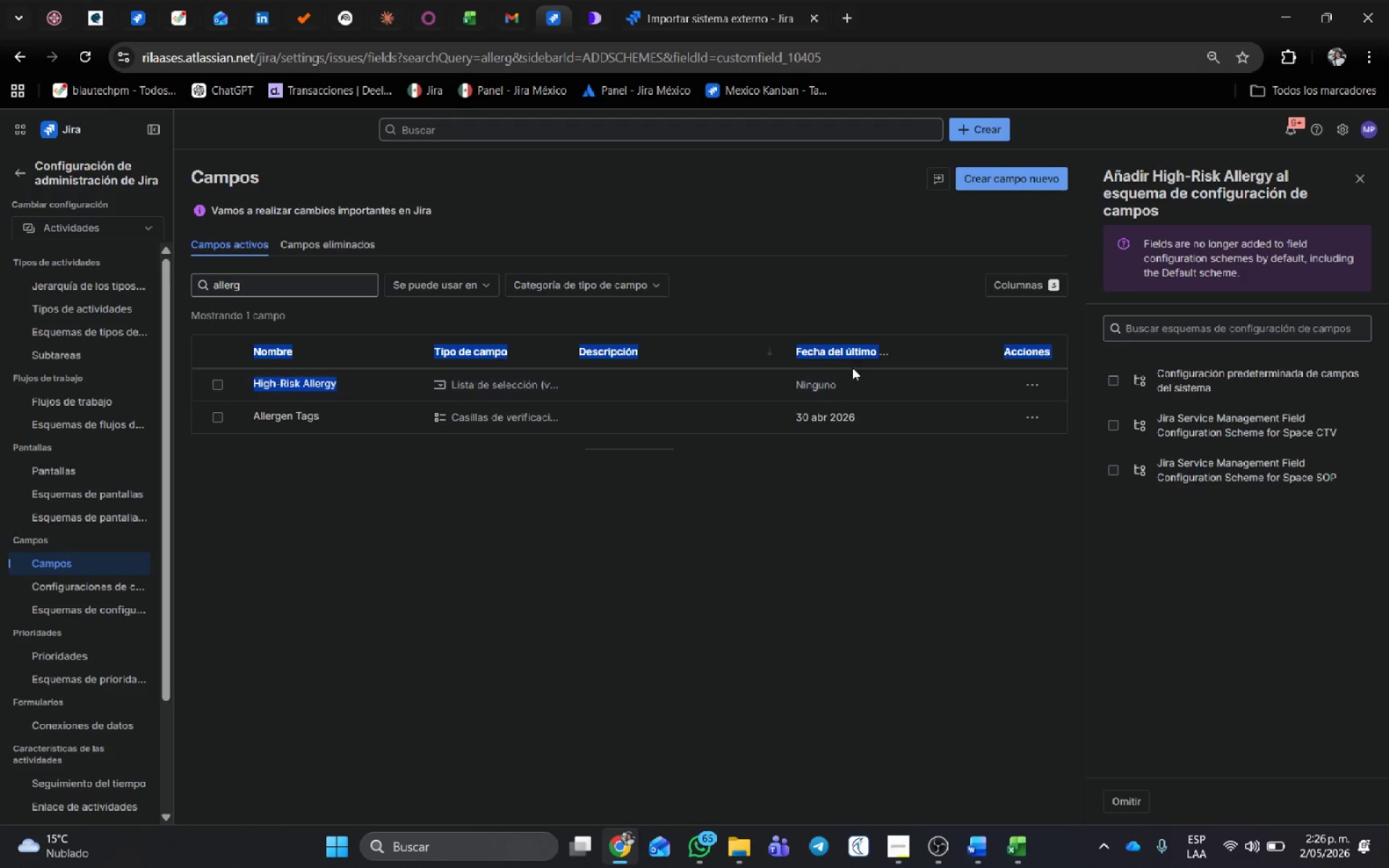 
key(Control+C)
 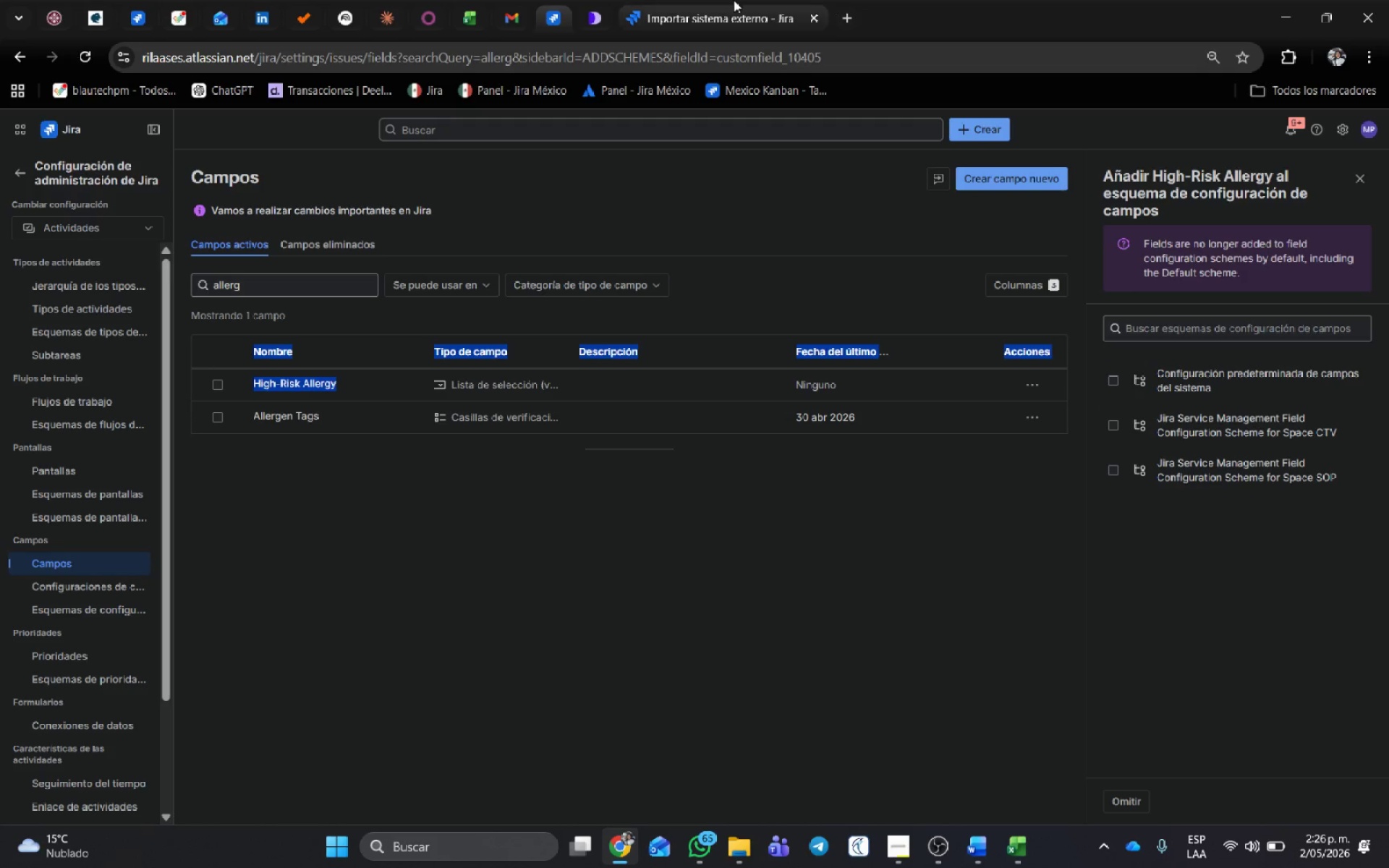 
left_click([718, 0])
 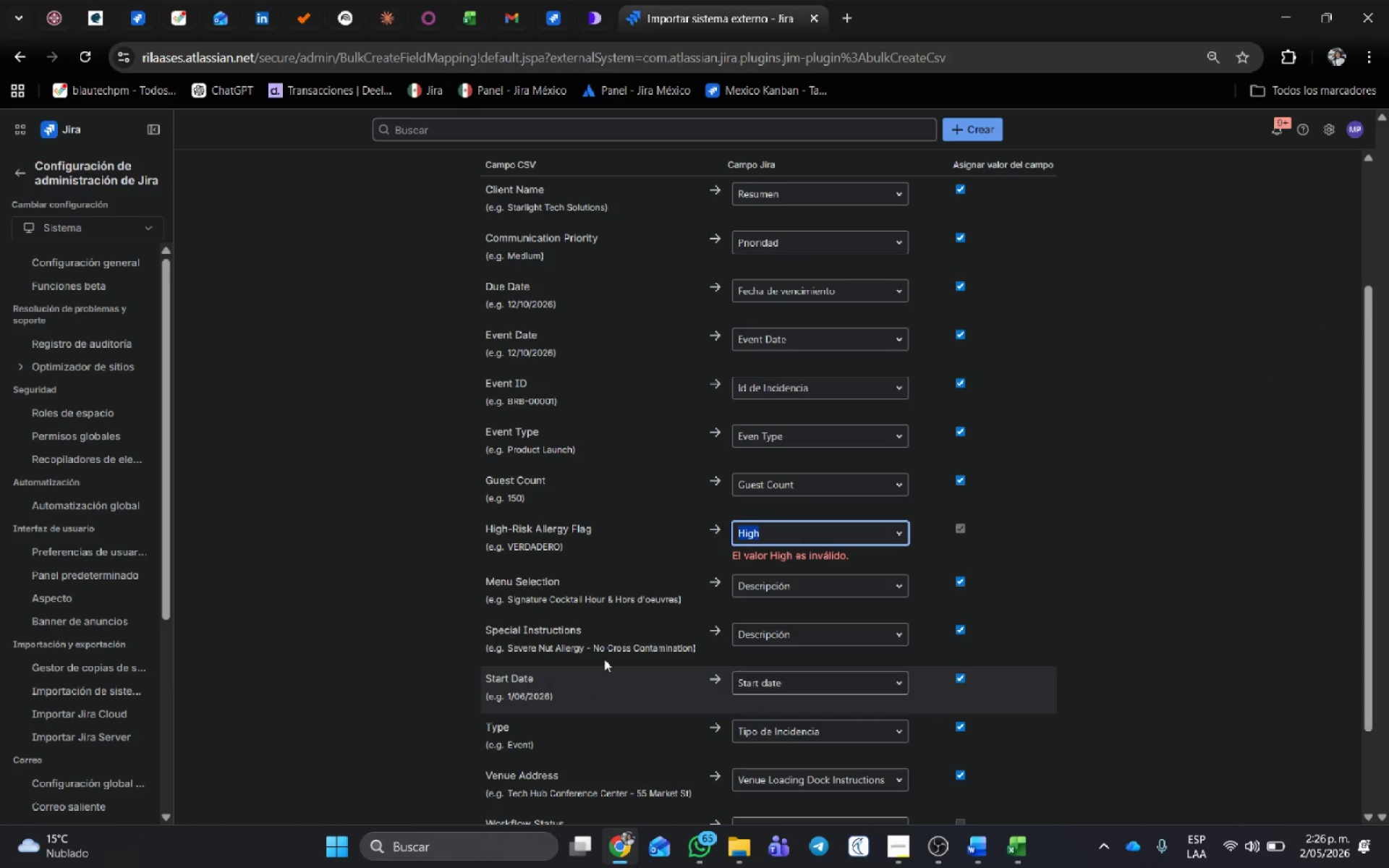 
scroll: coordinate [628, 650], scroll_direction: down, amount: 10.0
 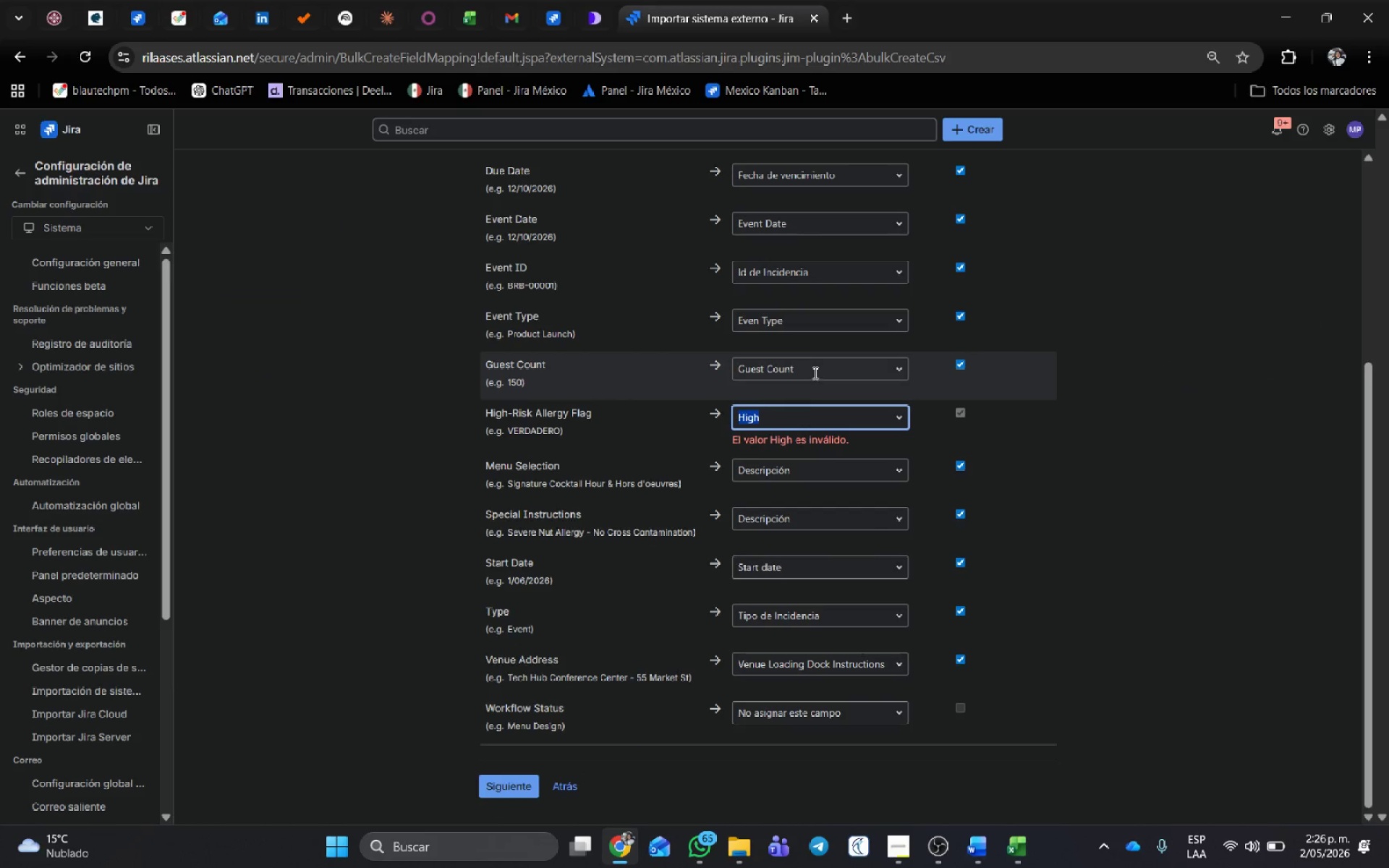 
left_click([800, 420])
 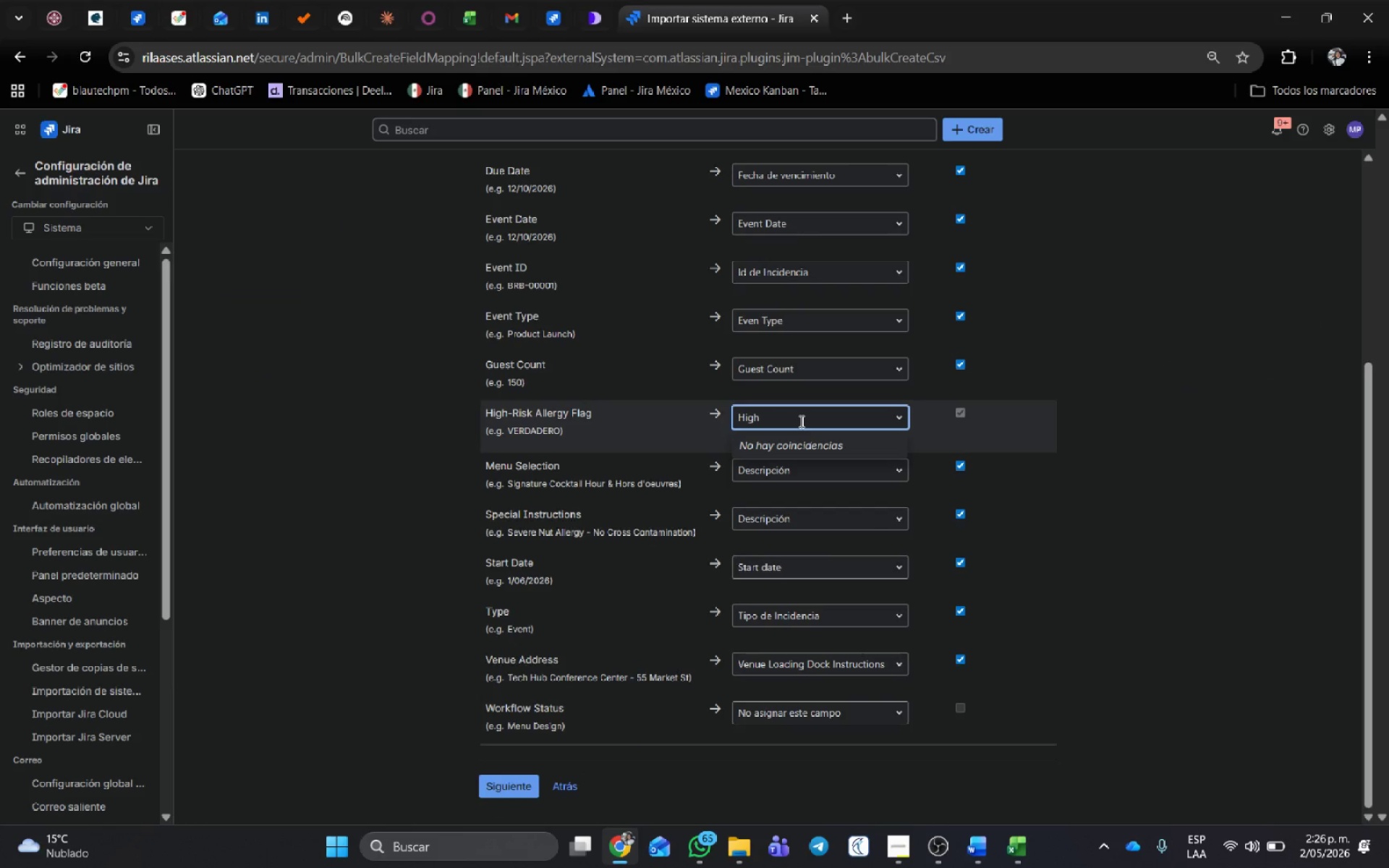 
key(Backspace)
 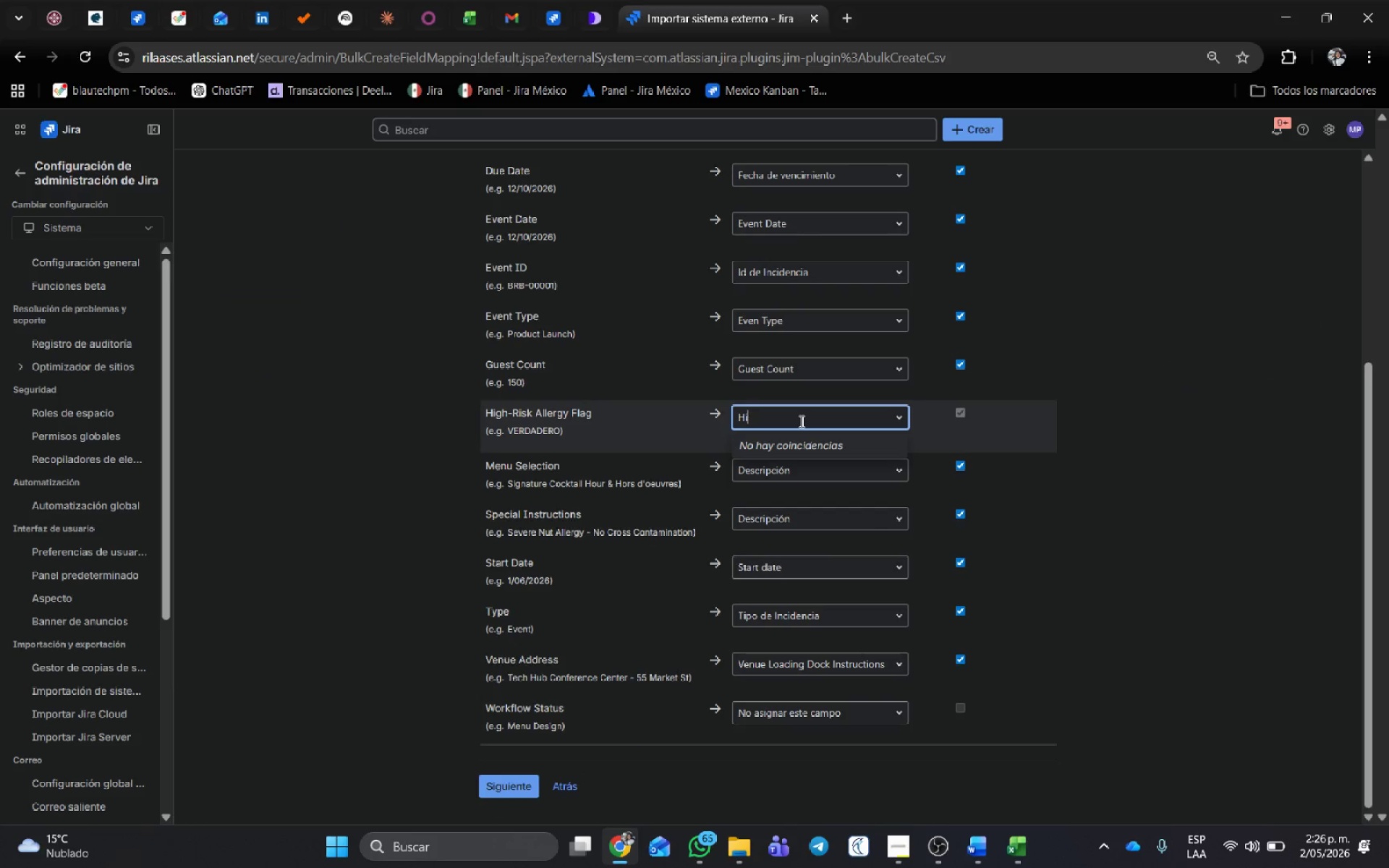 
key(Backspace)
 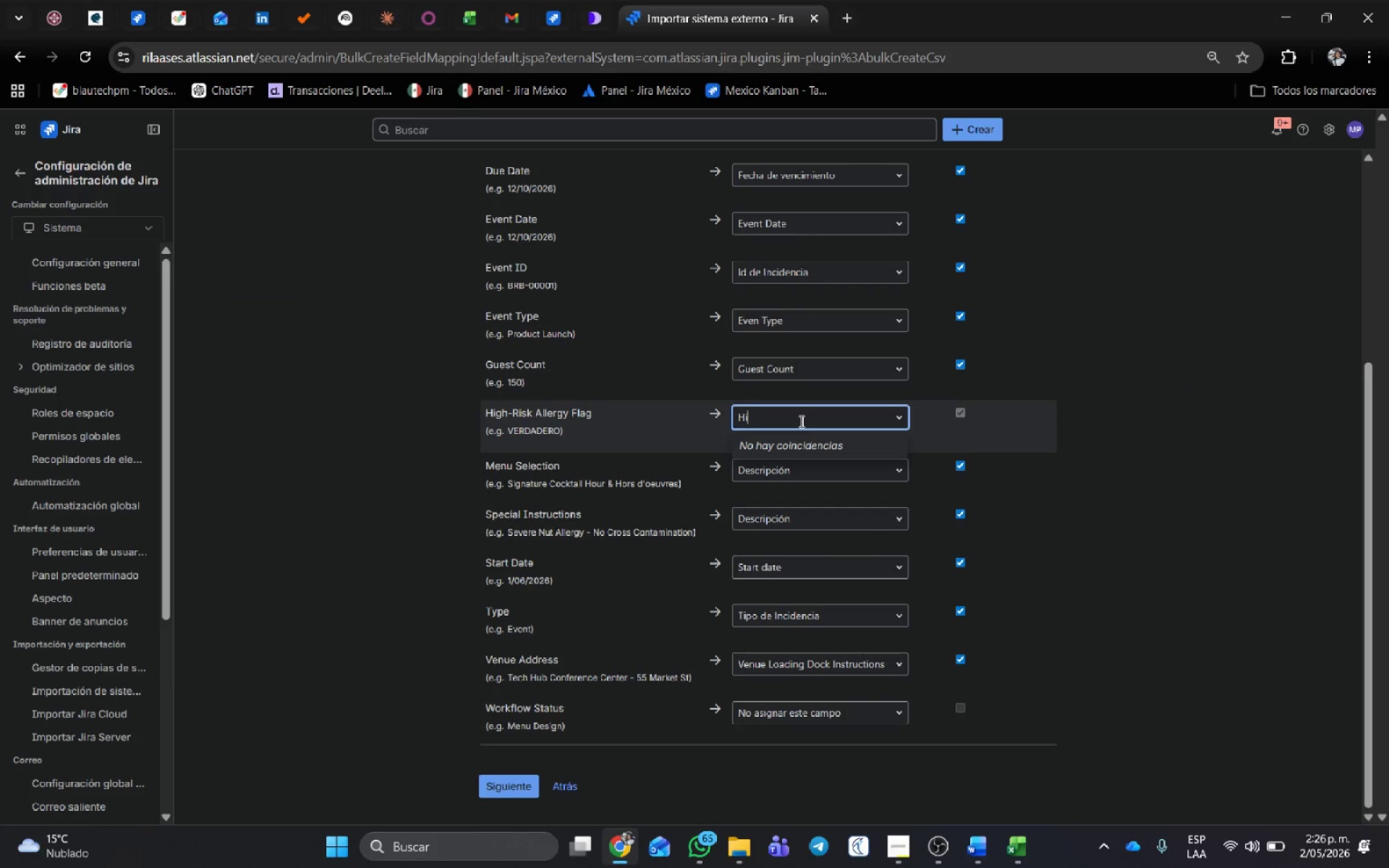 
key(Backspace)
 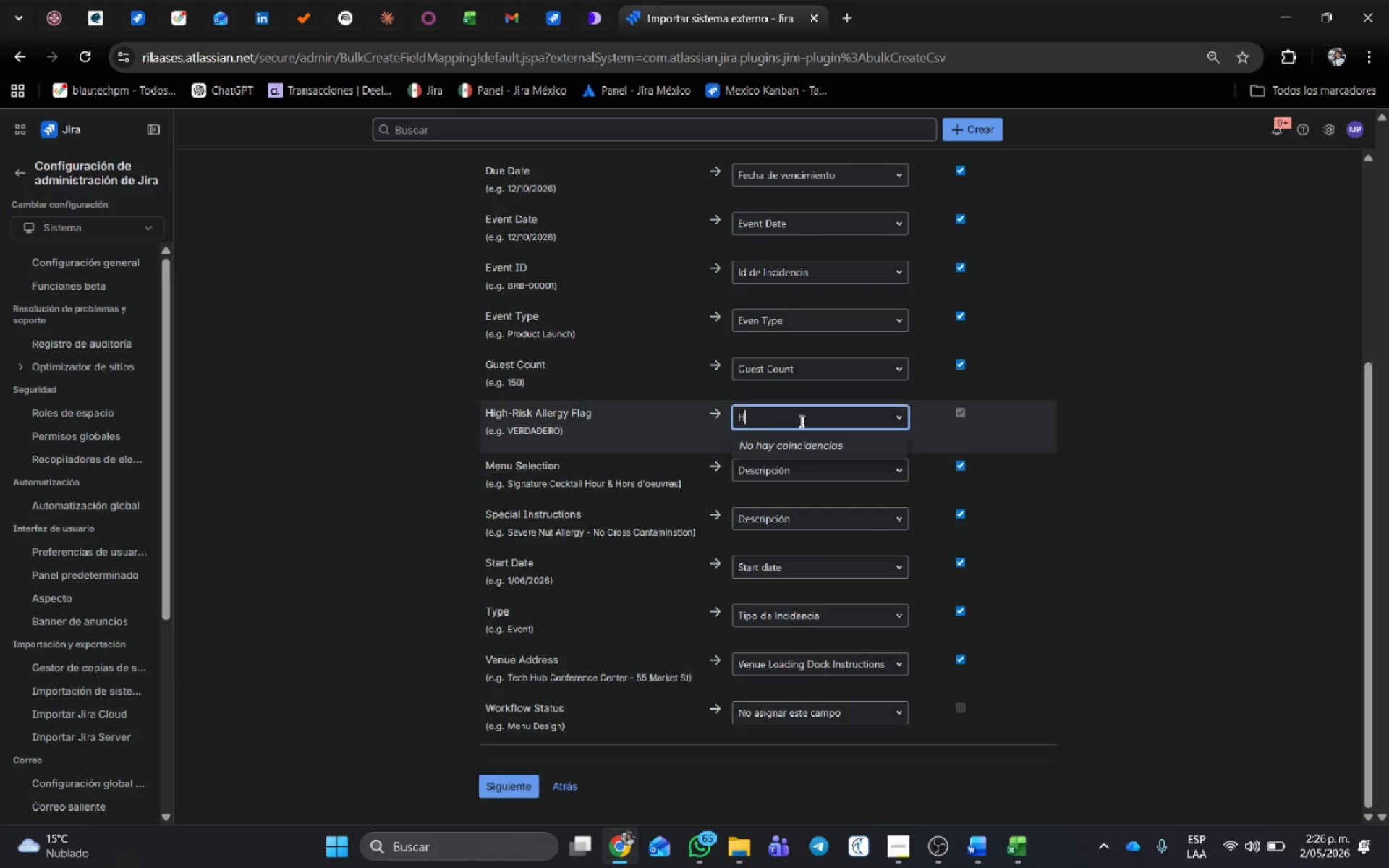 
key(Backspace)
 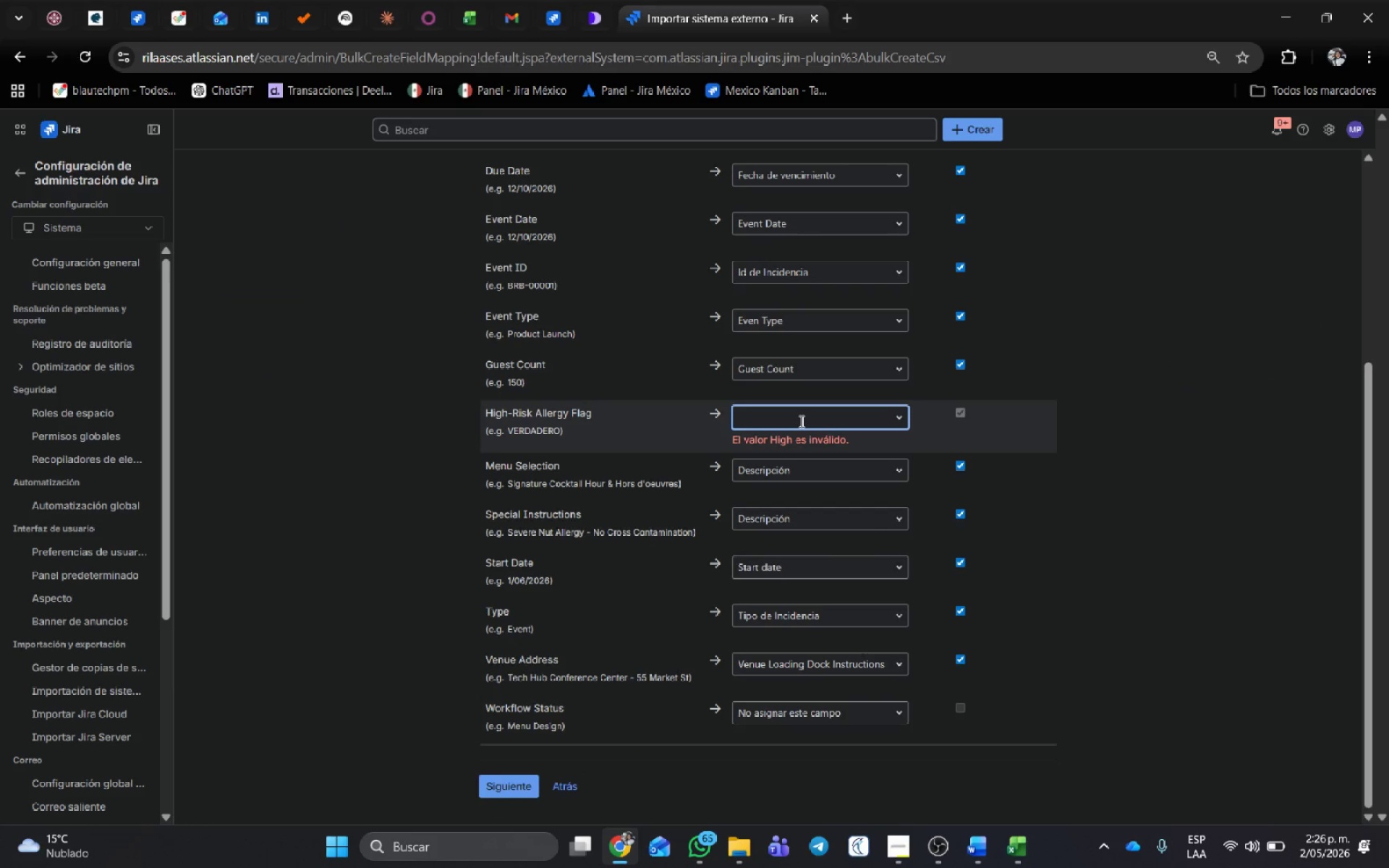 
key(Backspace)
 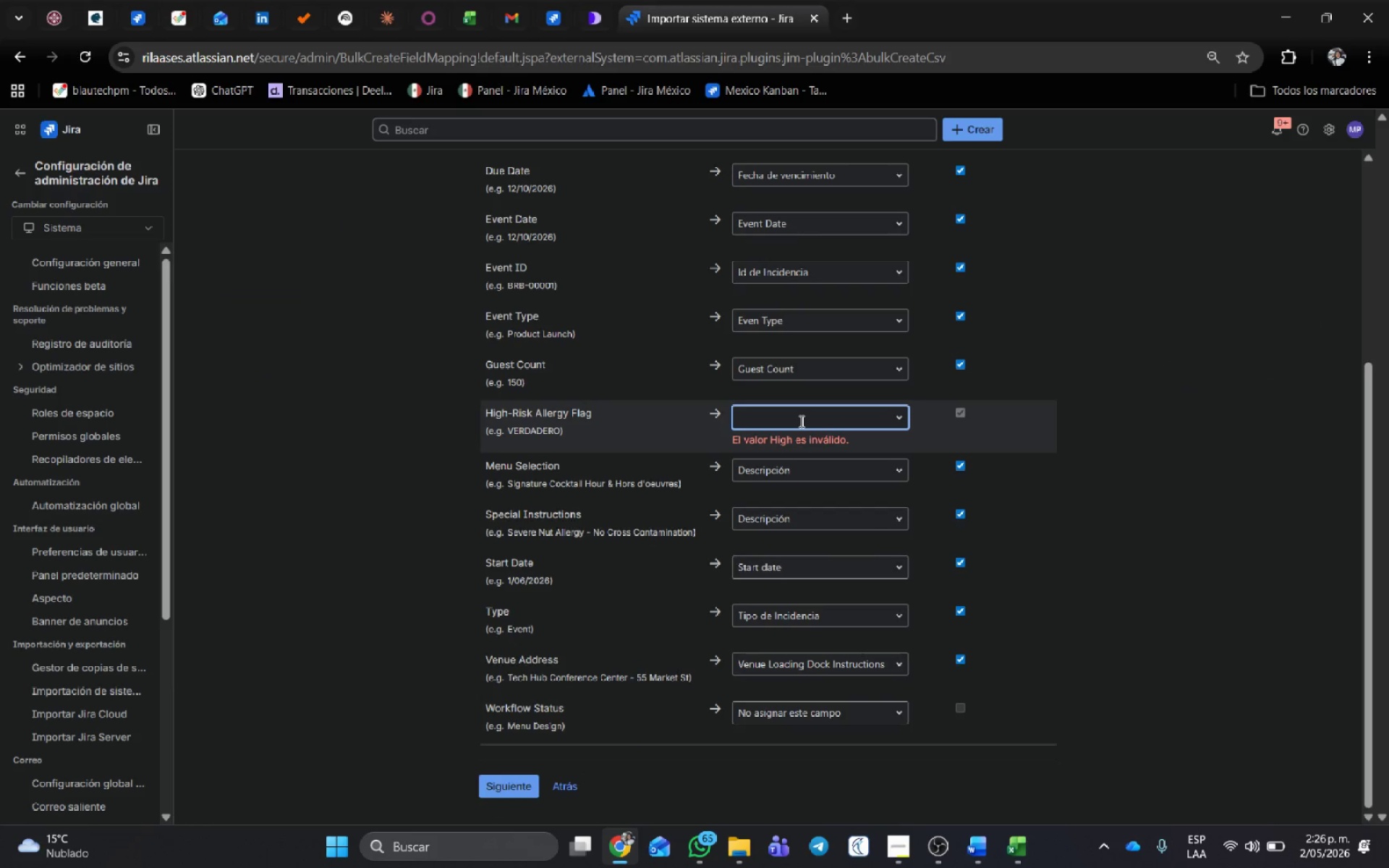 
key(Control+ControlLeft)
 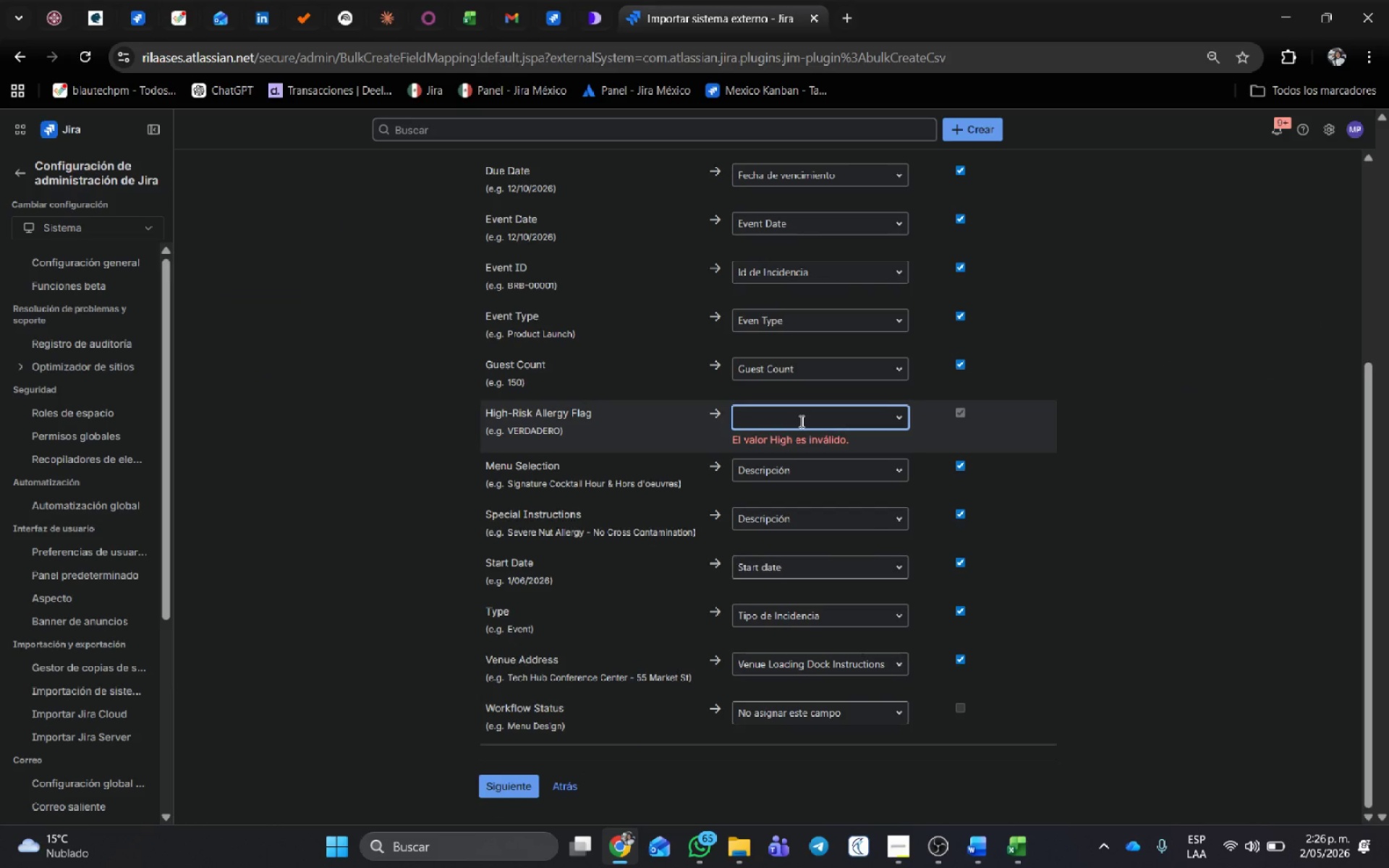 
key(Control+V)
 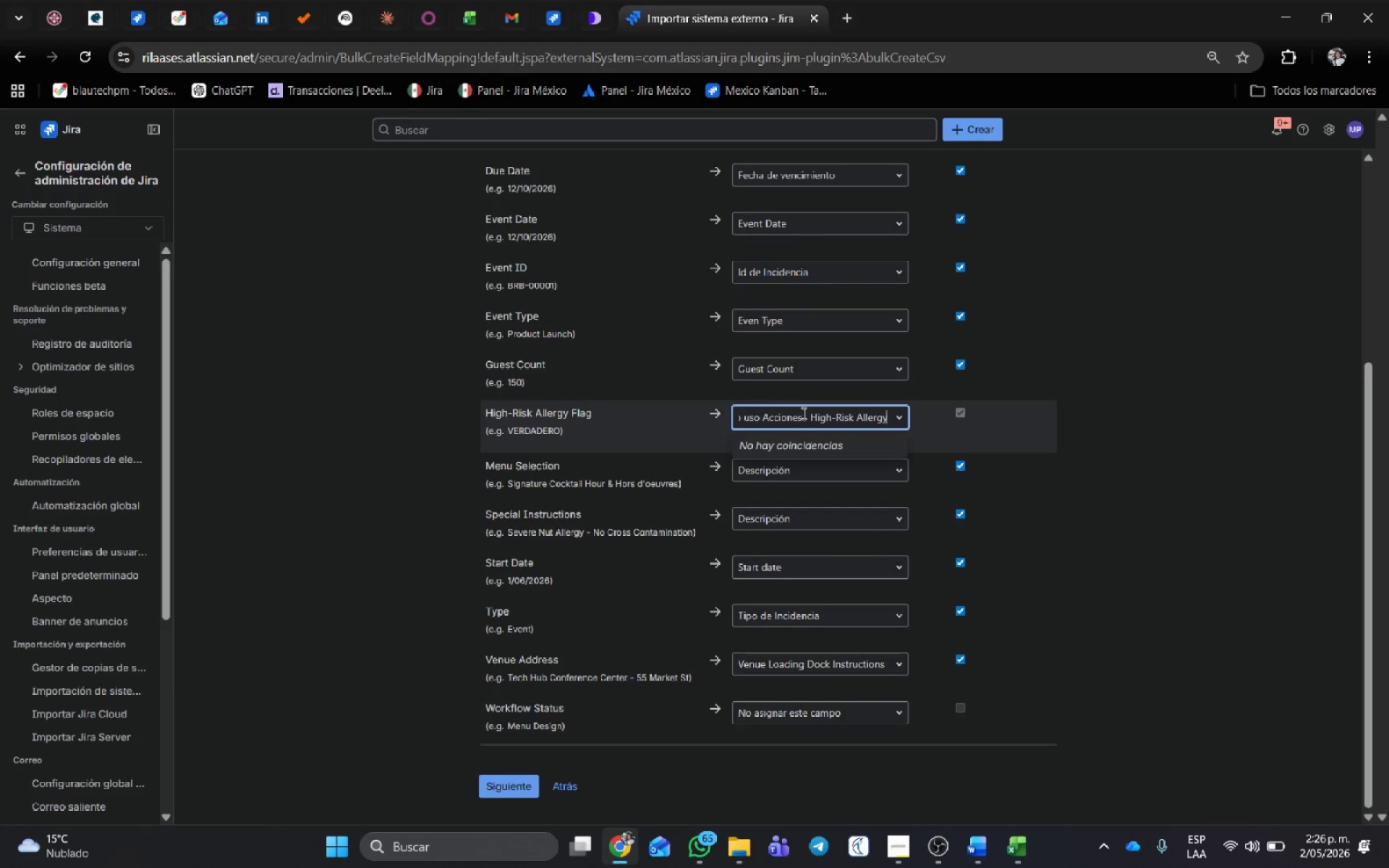 
left_click_drag(start_coordinate=[809, 417], to_coordinate=[0, 472])
 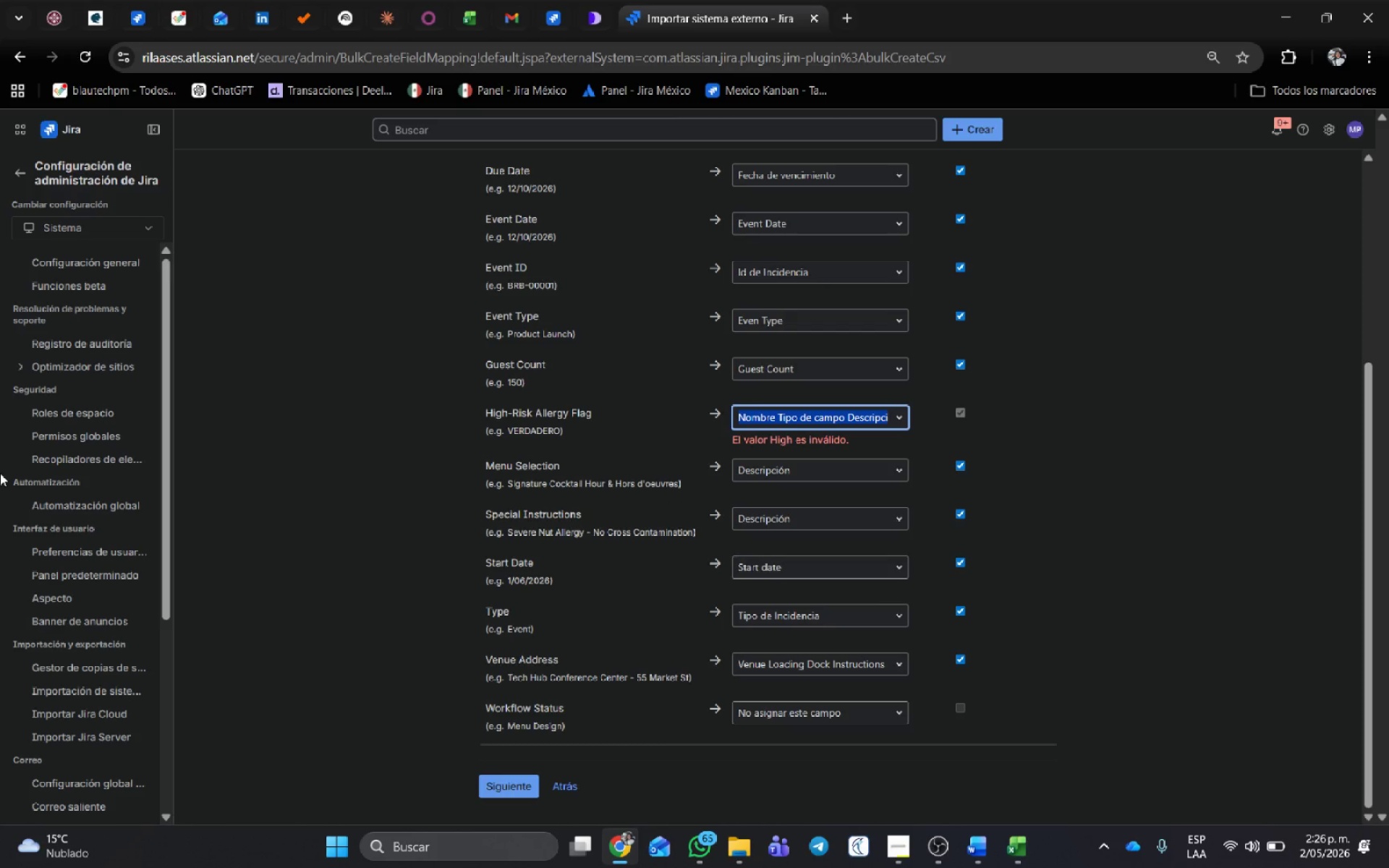 
key(Backspace)
 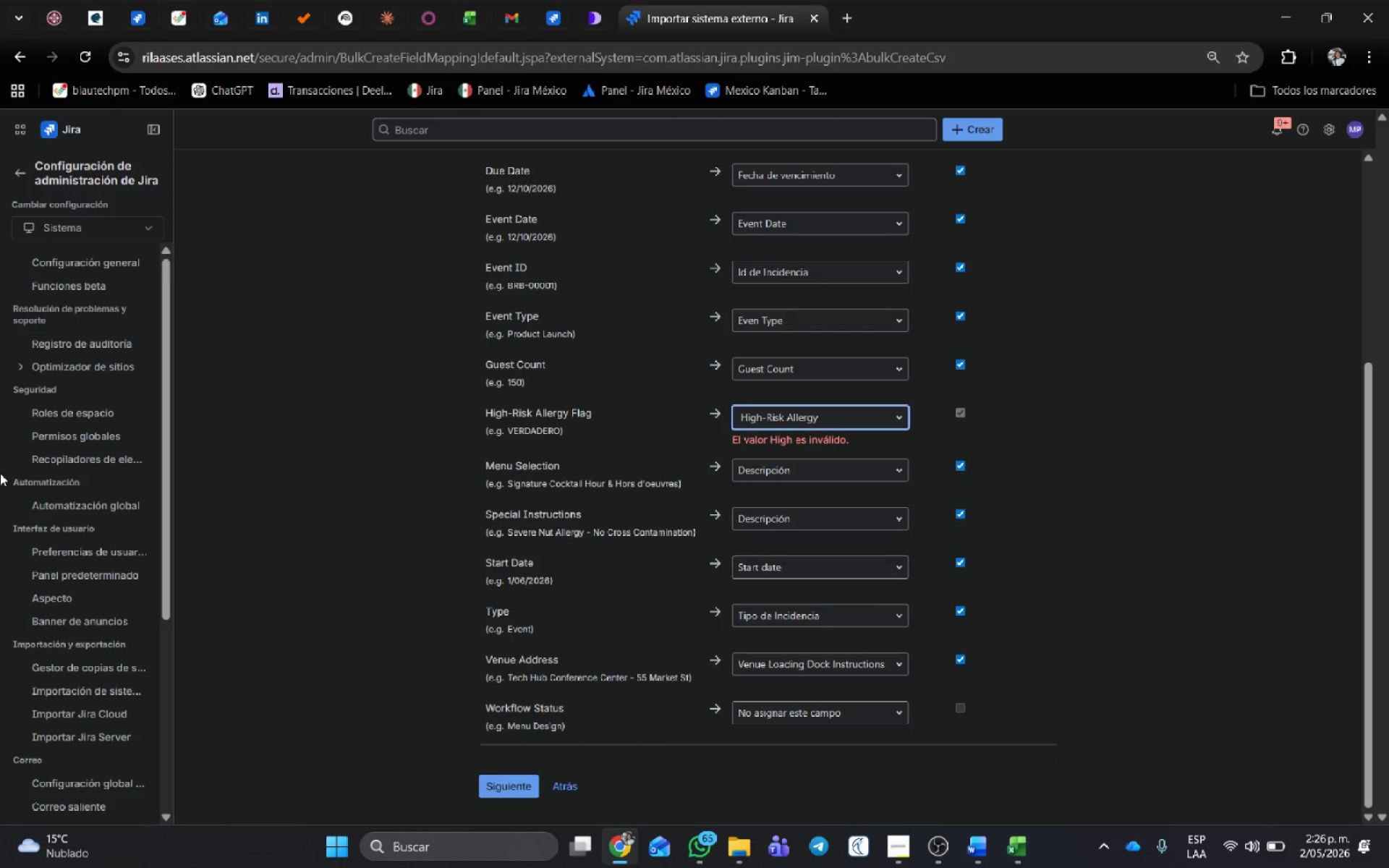 
key(Delete)
 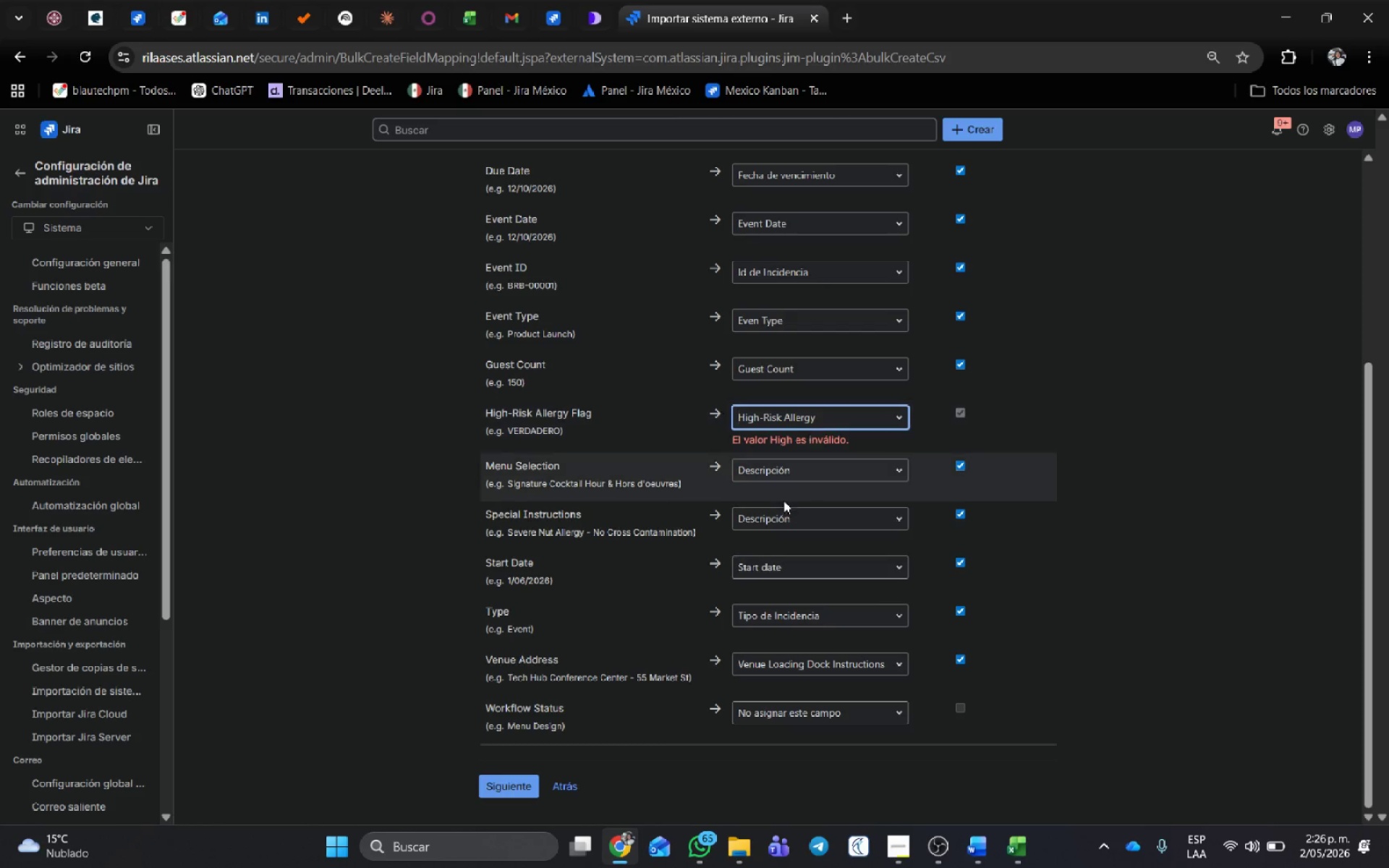 
left_click([1131, 517])
 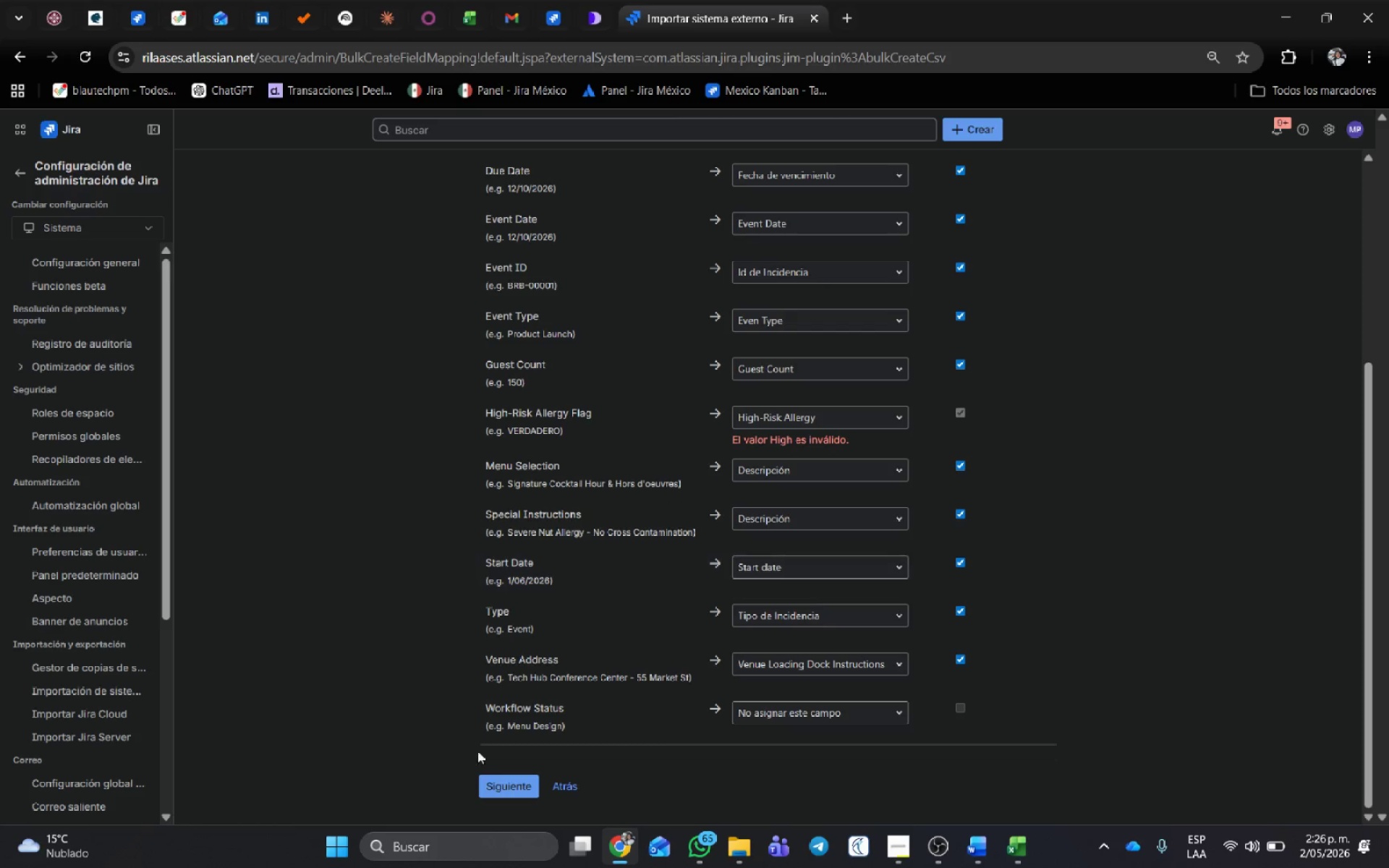 
left_click([564, 780])
 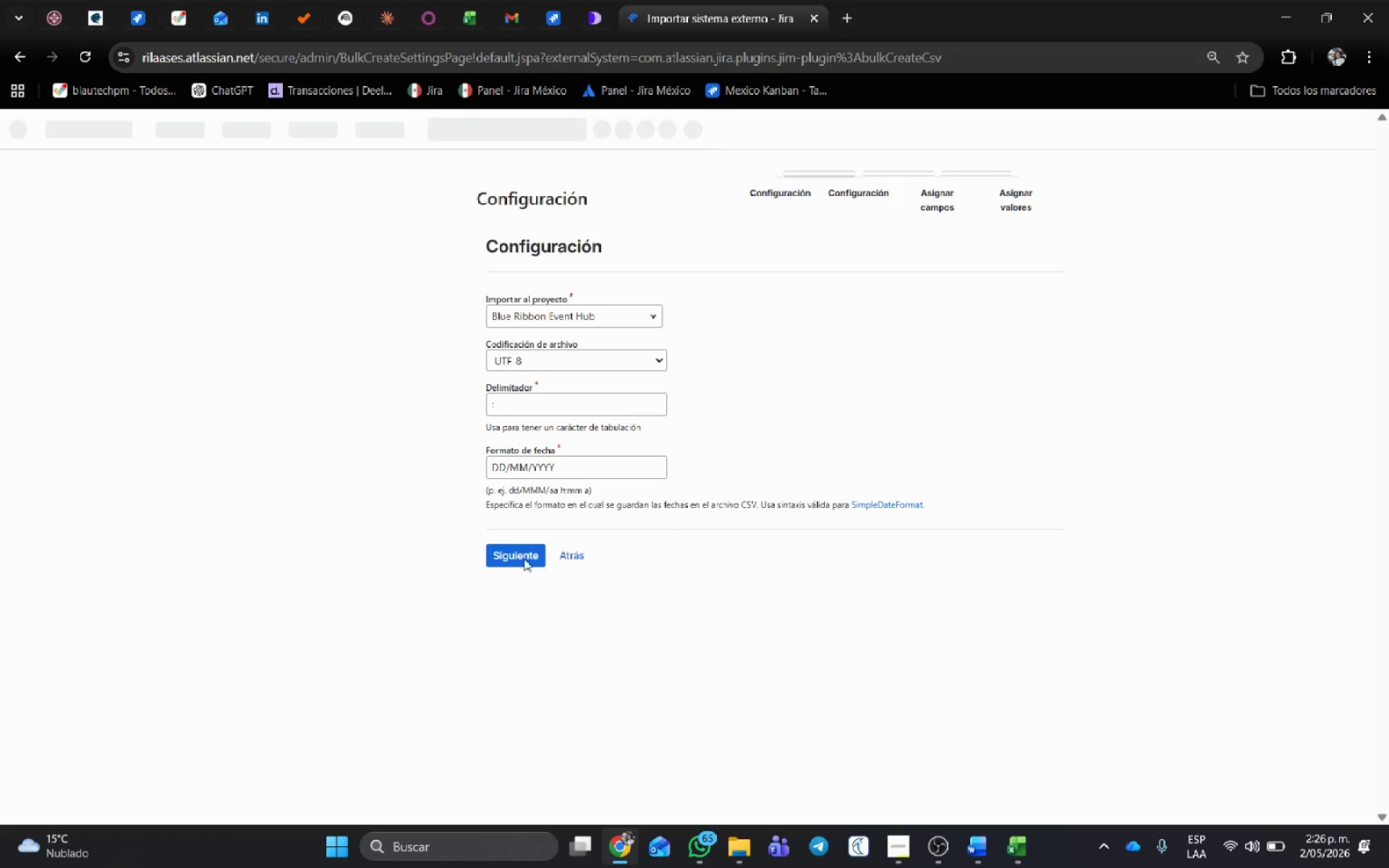 
left_click([523, 550])
 